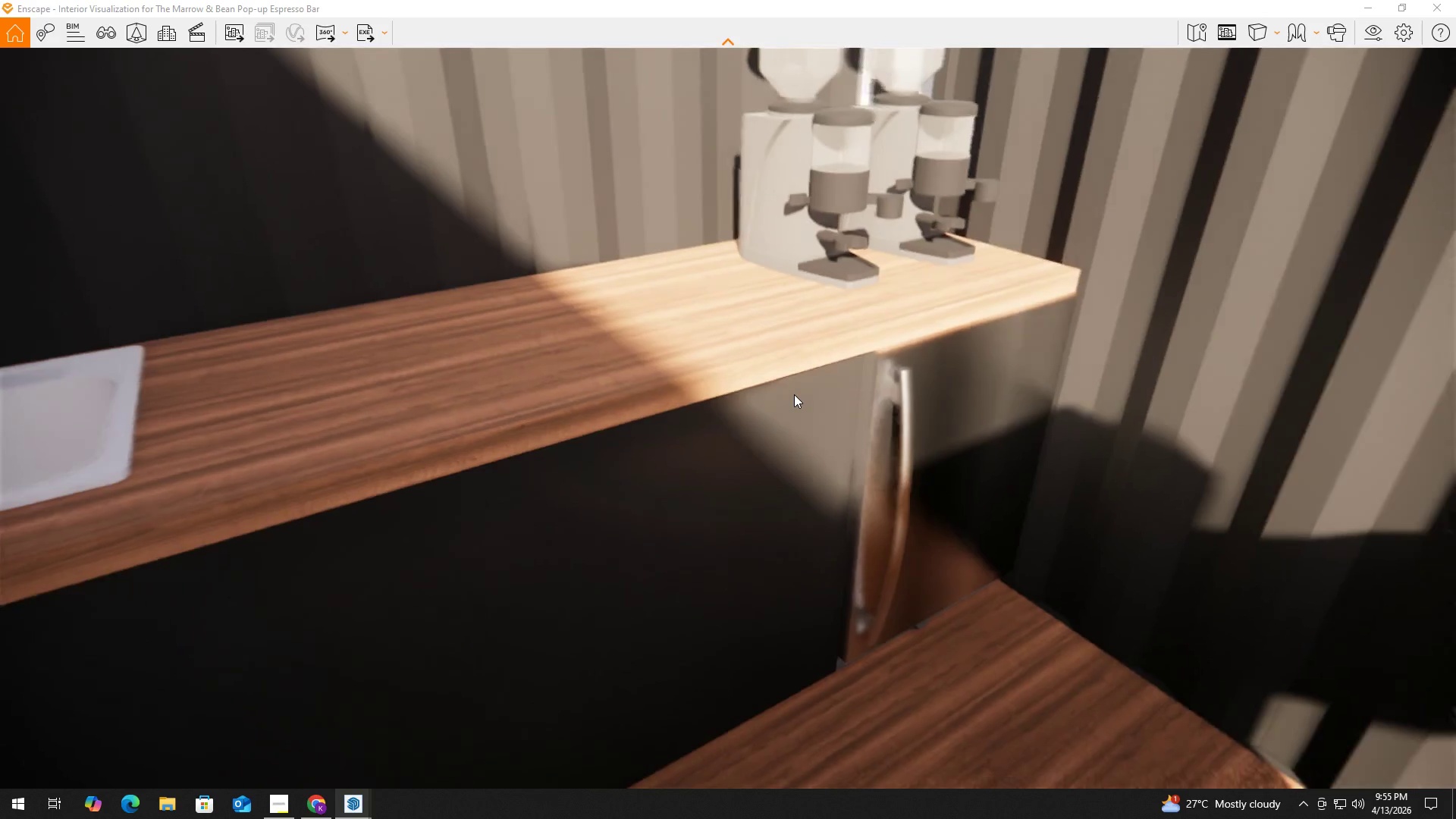 
hold_key(key=W, duration=0.5)
 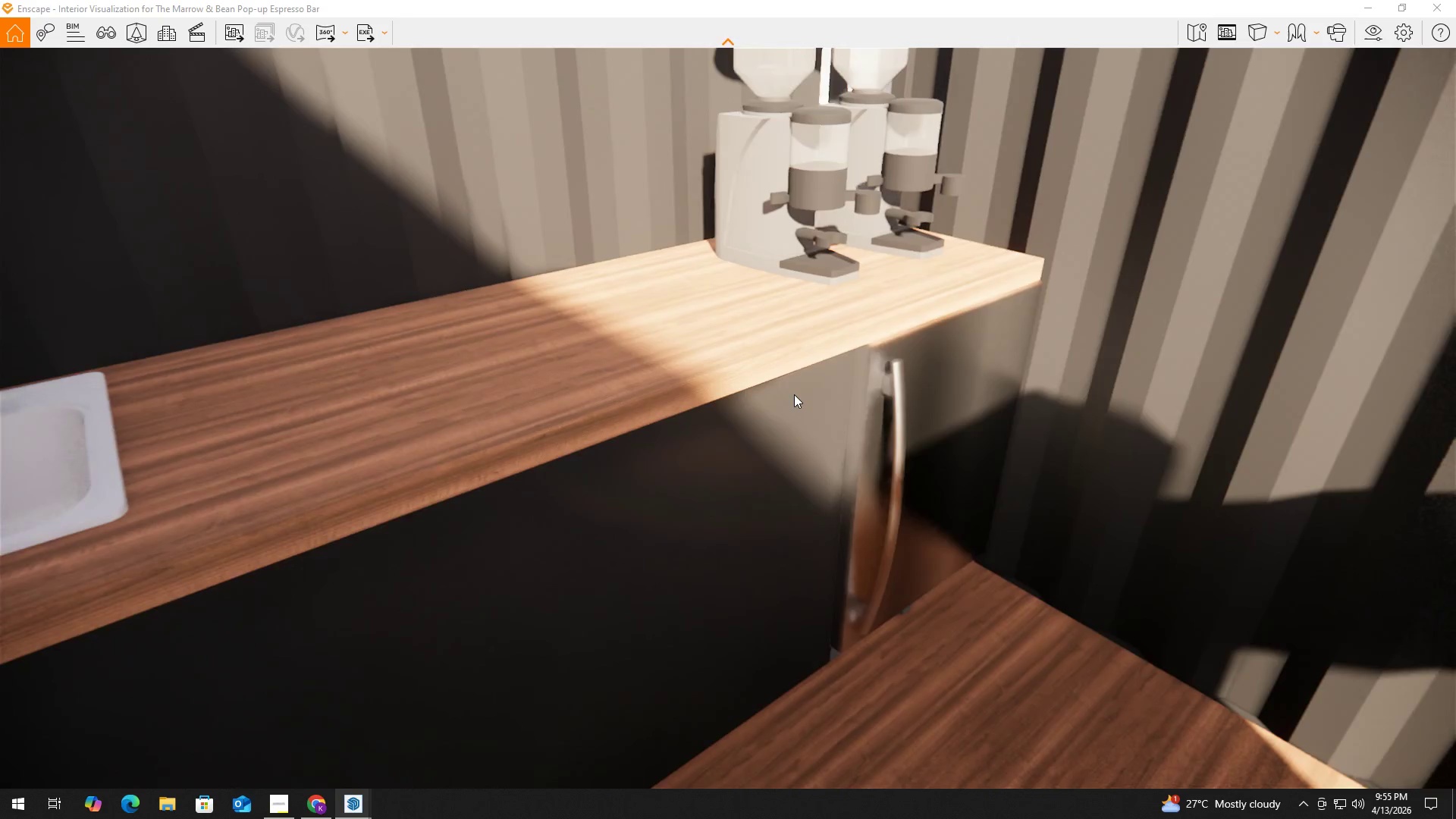 
type(aaqdddqqqqqqqq)
 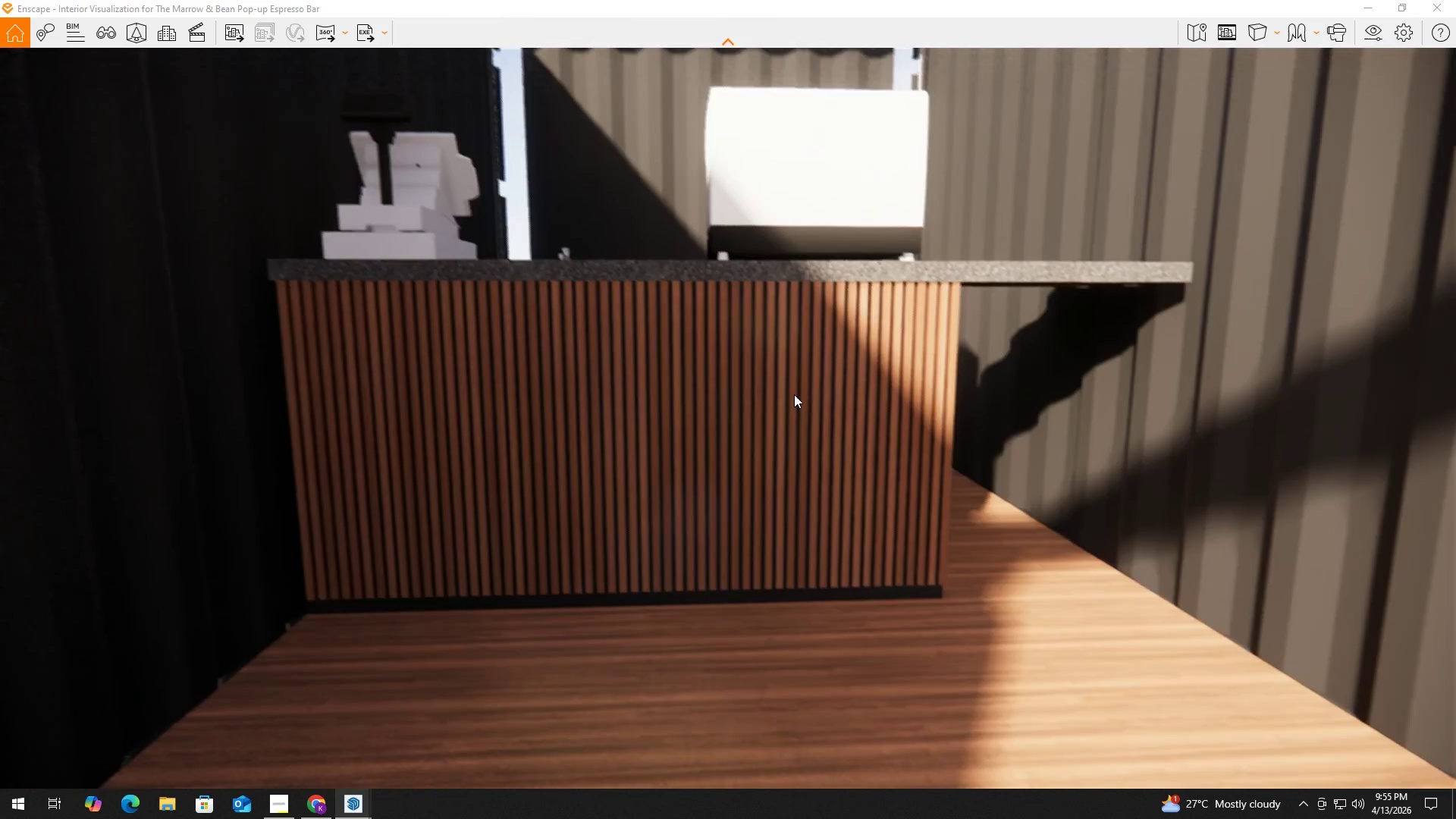 
hold_key(key=E, duration=0.44)
 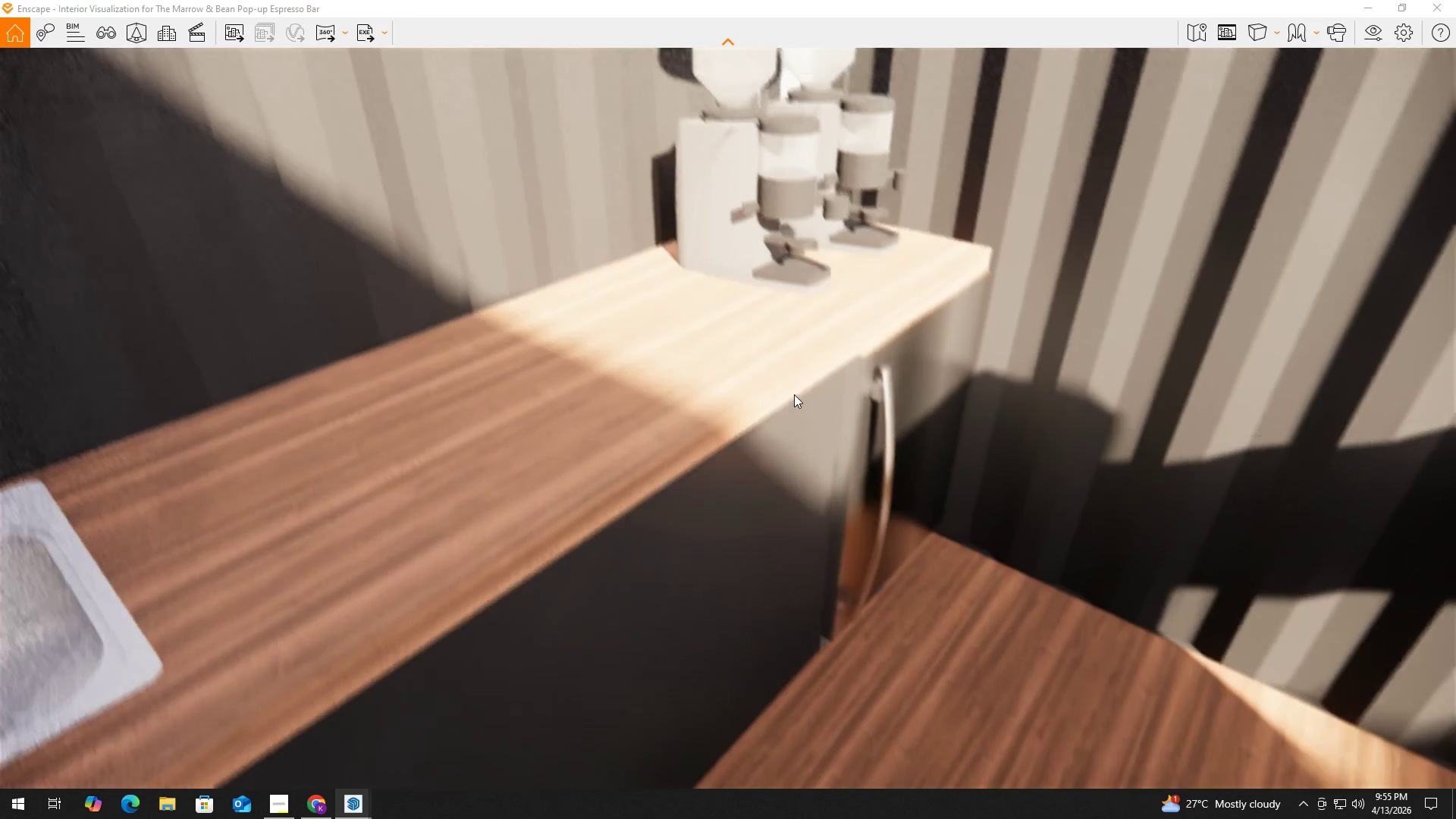 
hold_key(key=S, duration=2.05)
 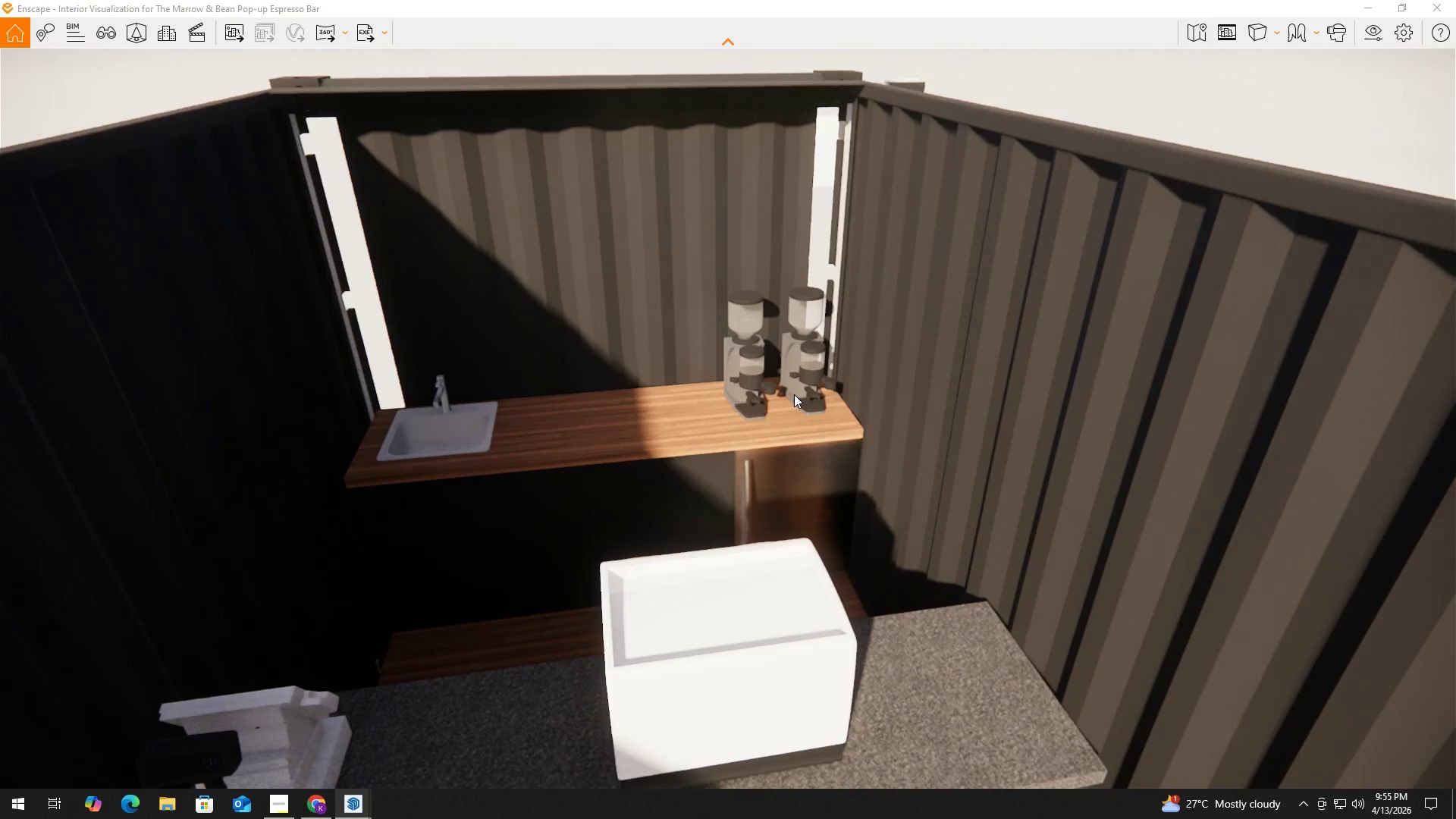 
hold_key(key=E, duration=0.5)
 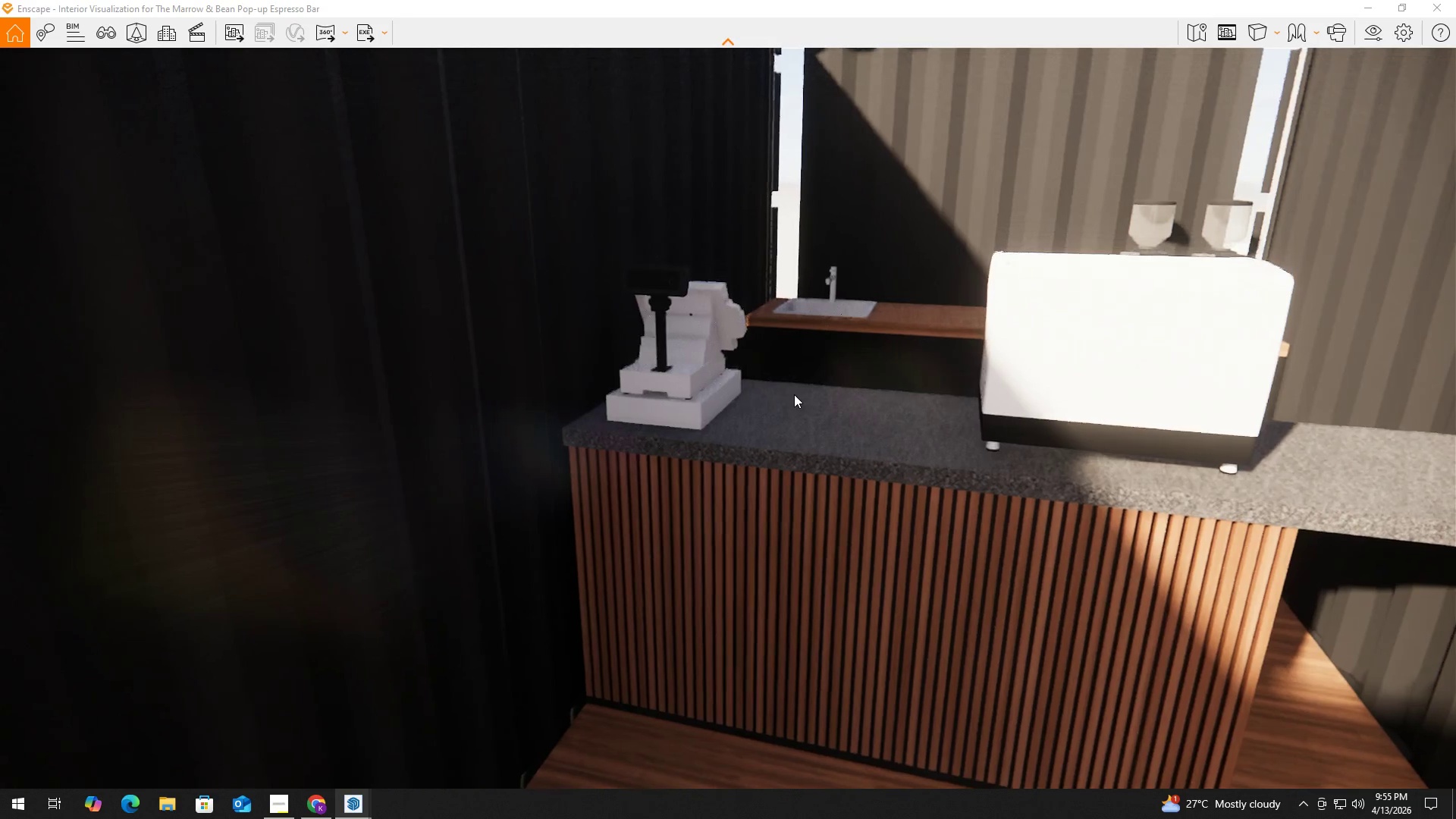 
hold_key(key=E, duration=0.34)
 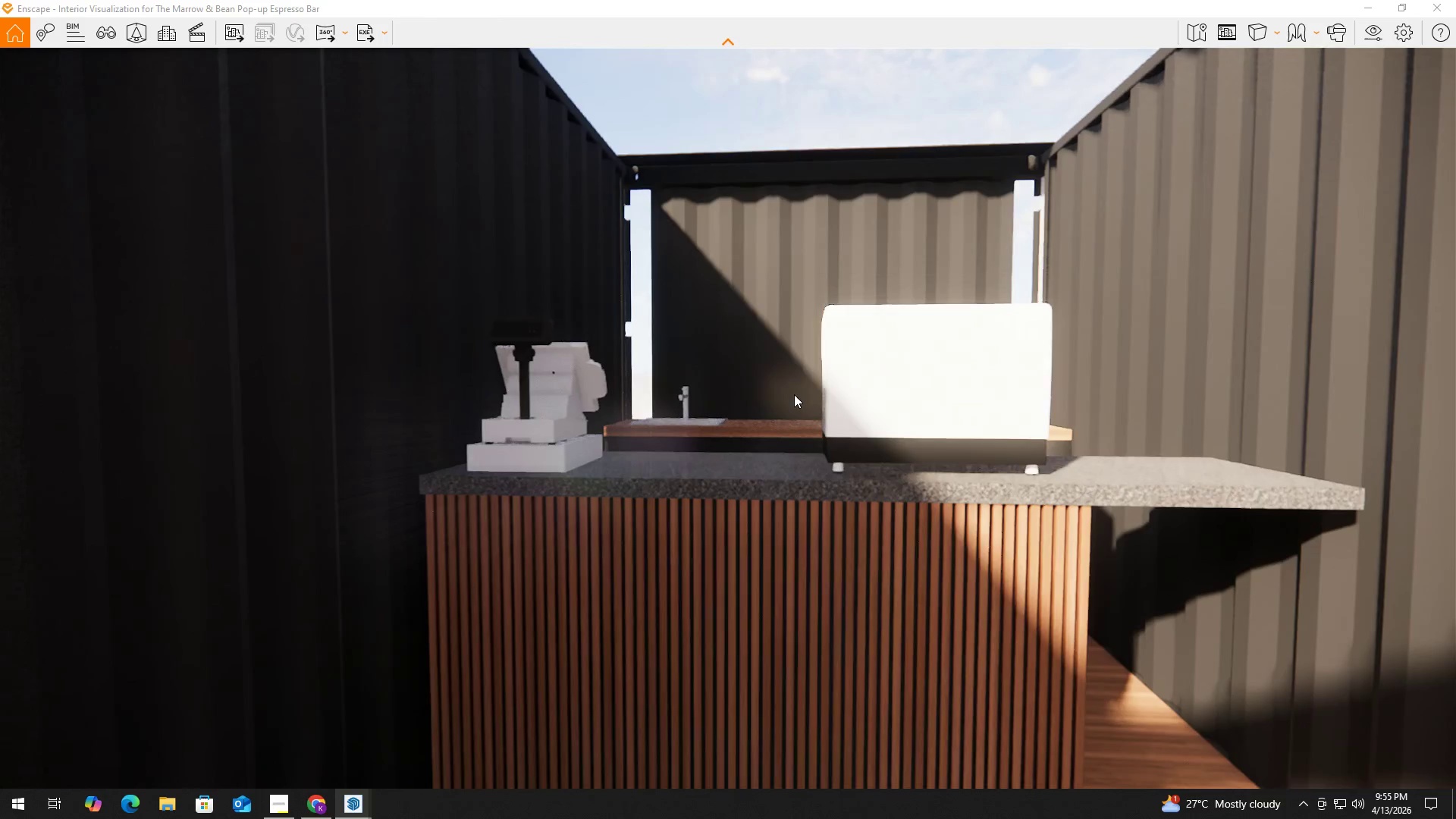 
hold_key(key=E, duration=0.31)
 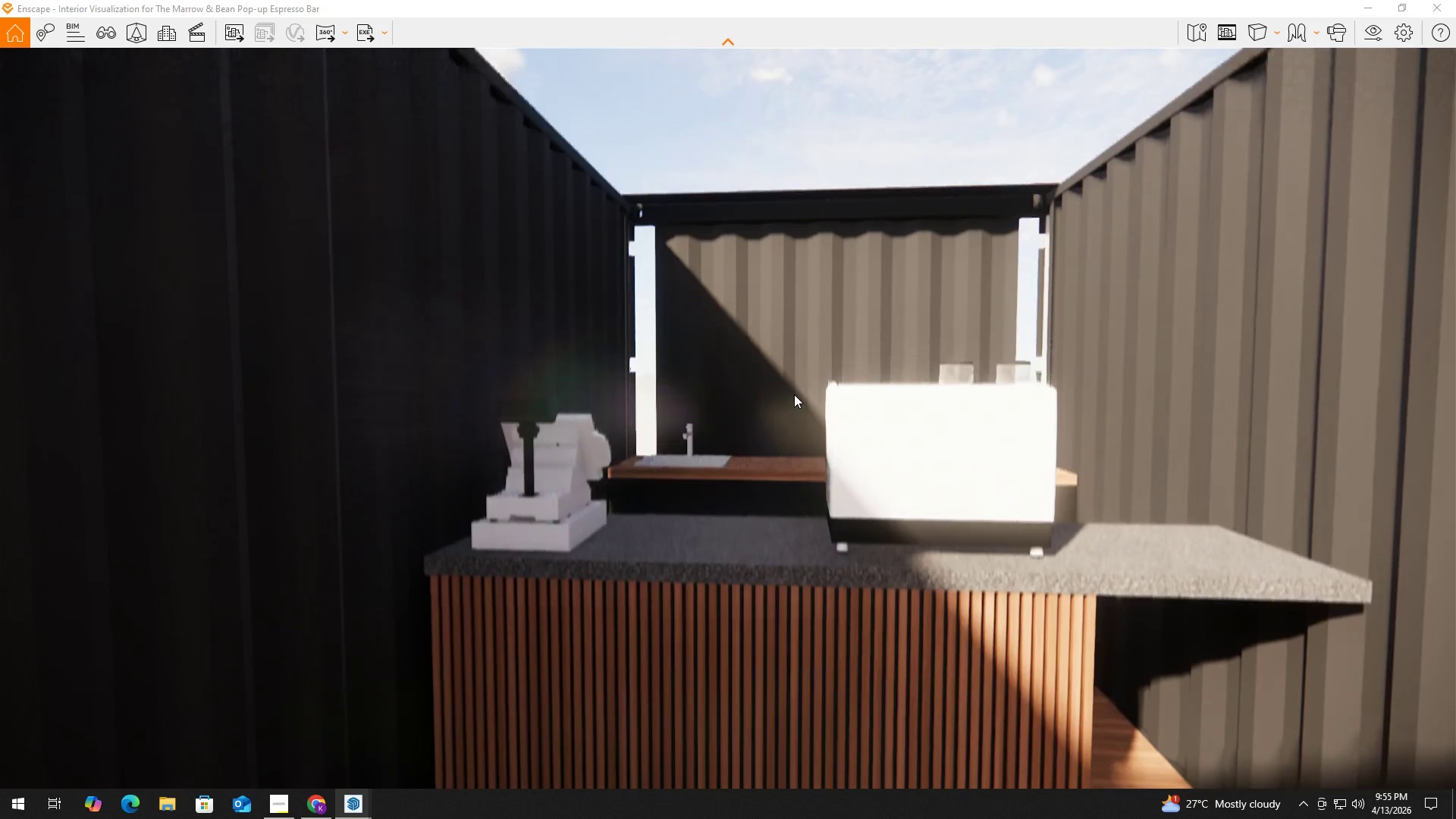 
hold_key(key=Q, duration=0.42)
 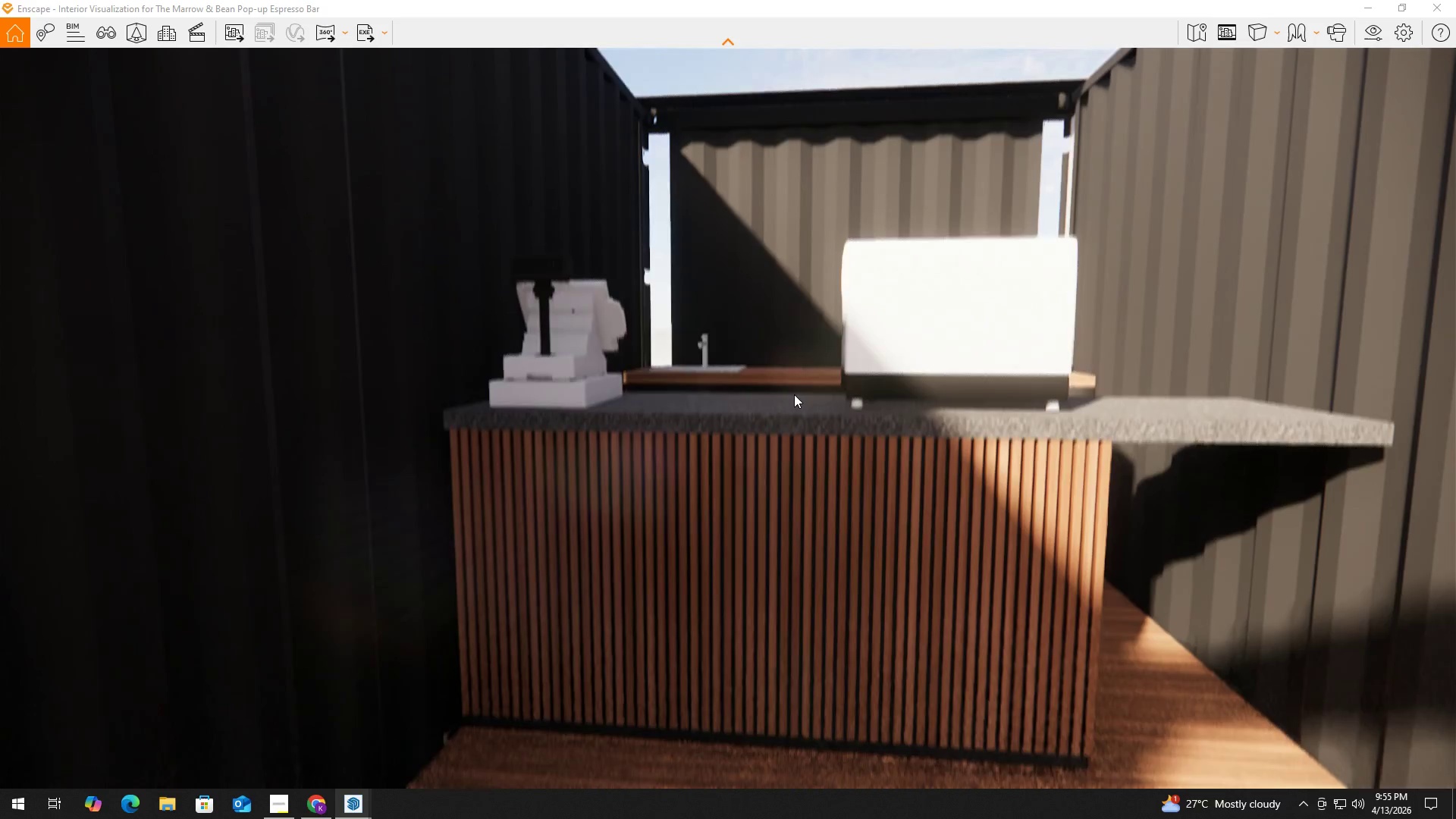 
hold_key(key=W, duration=2.09)
 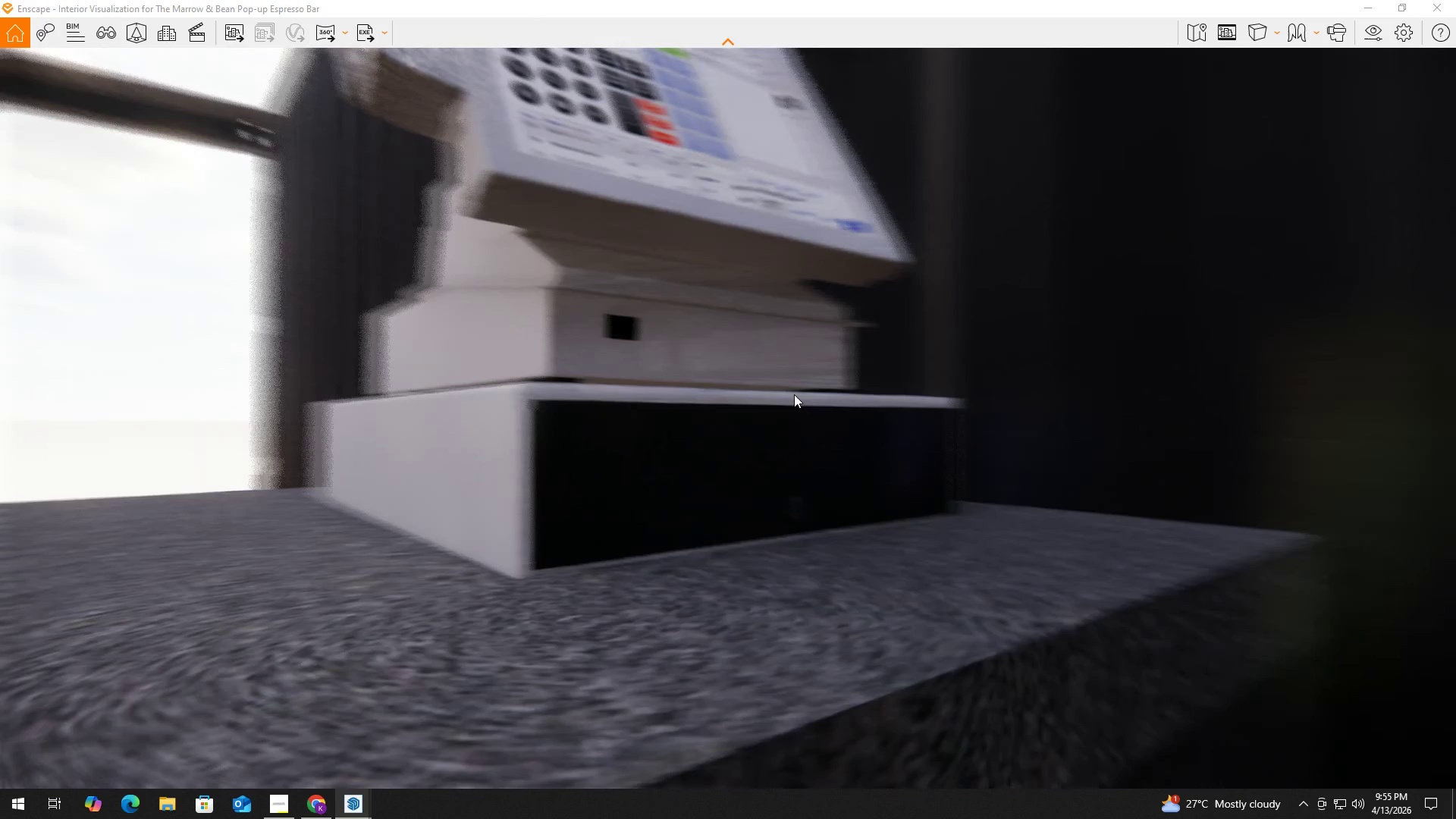 
hold_key(key=D, duration=1.72)
 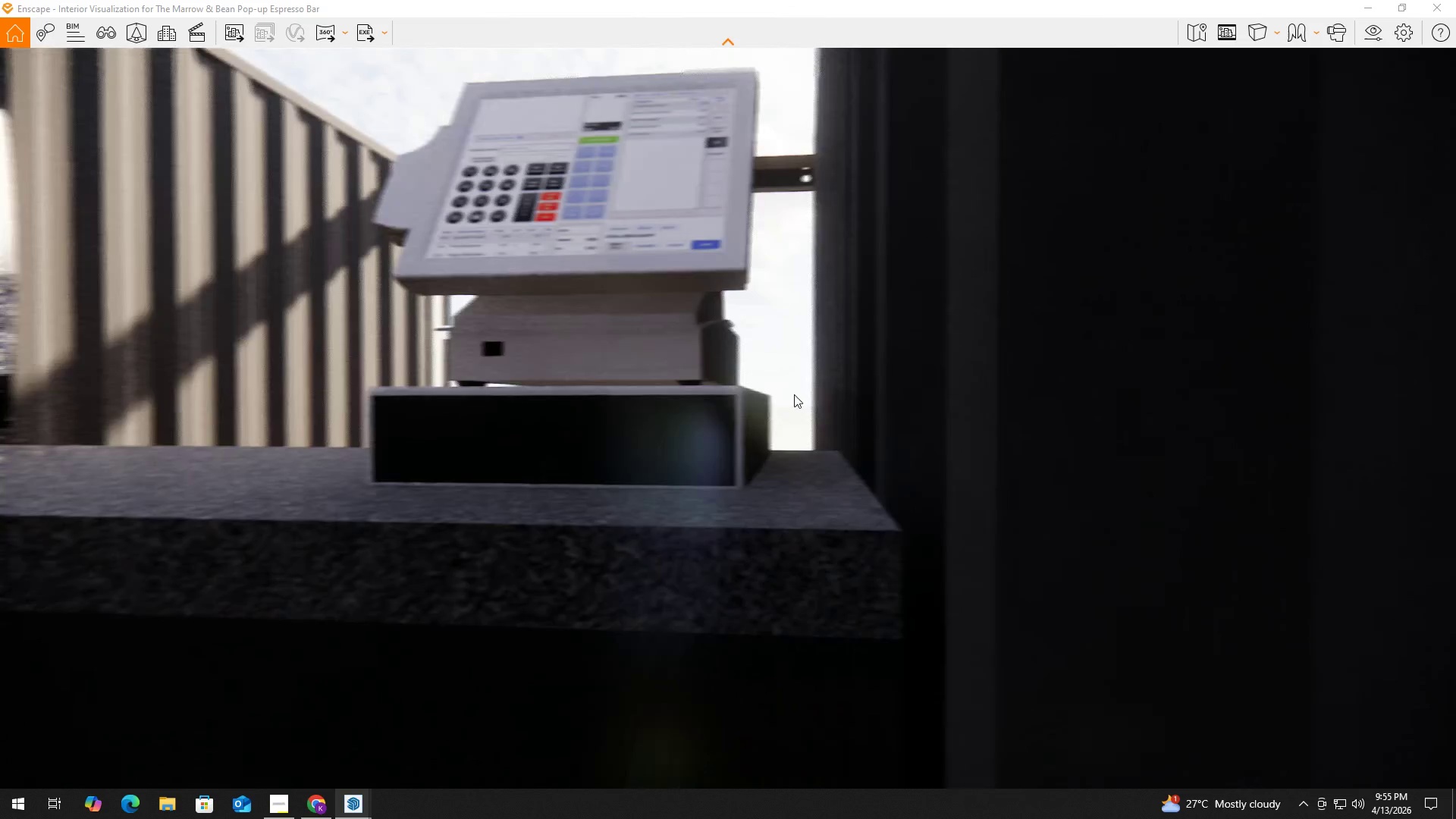 
type(seeaeaee)
 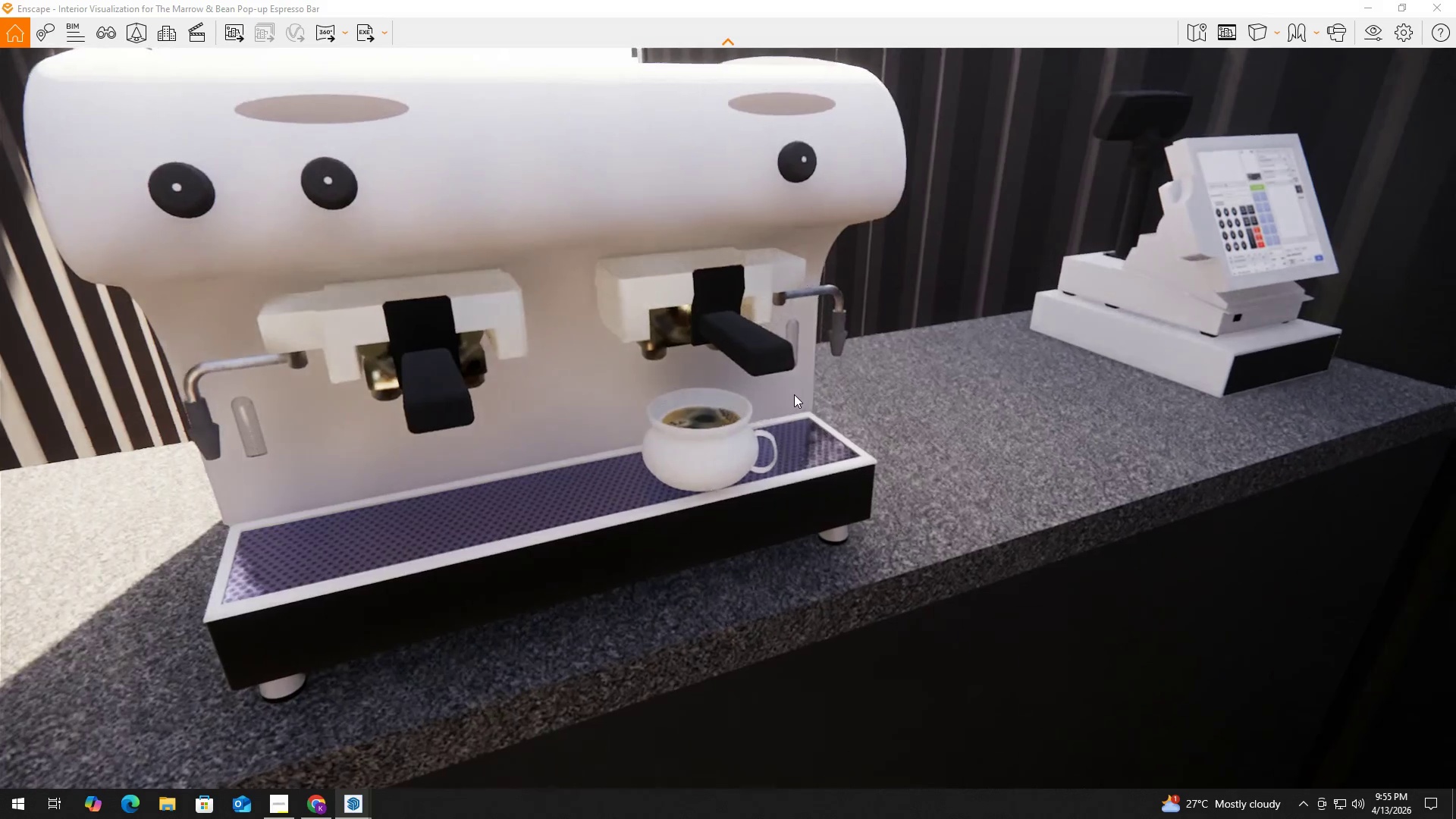 
hold_key(key=A, duration=0.36)
 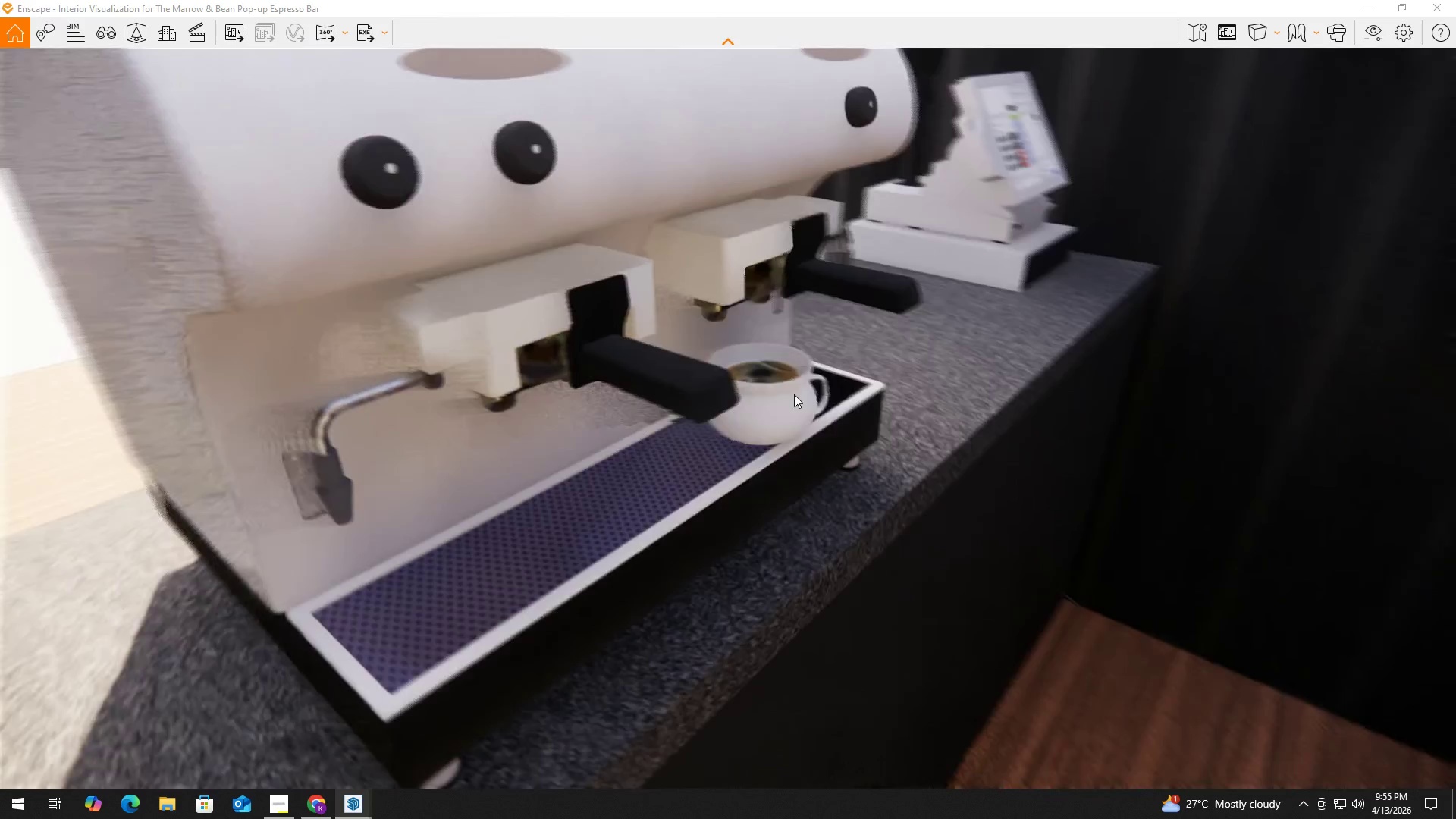 
hold_key(key=A, duration=1.5)
 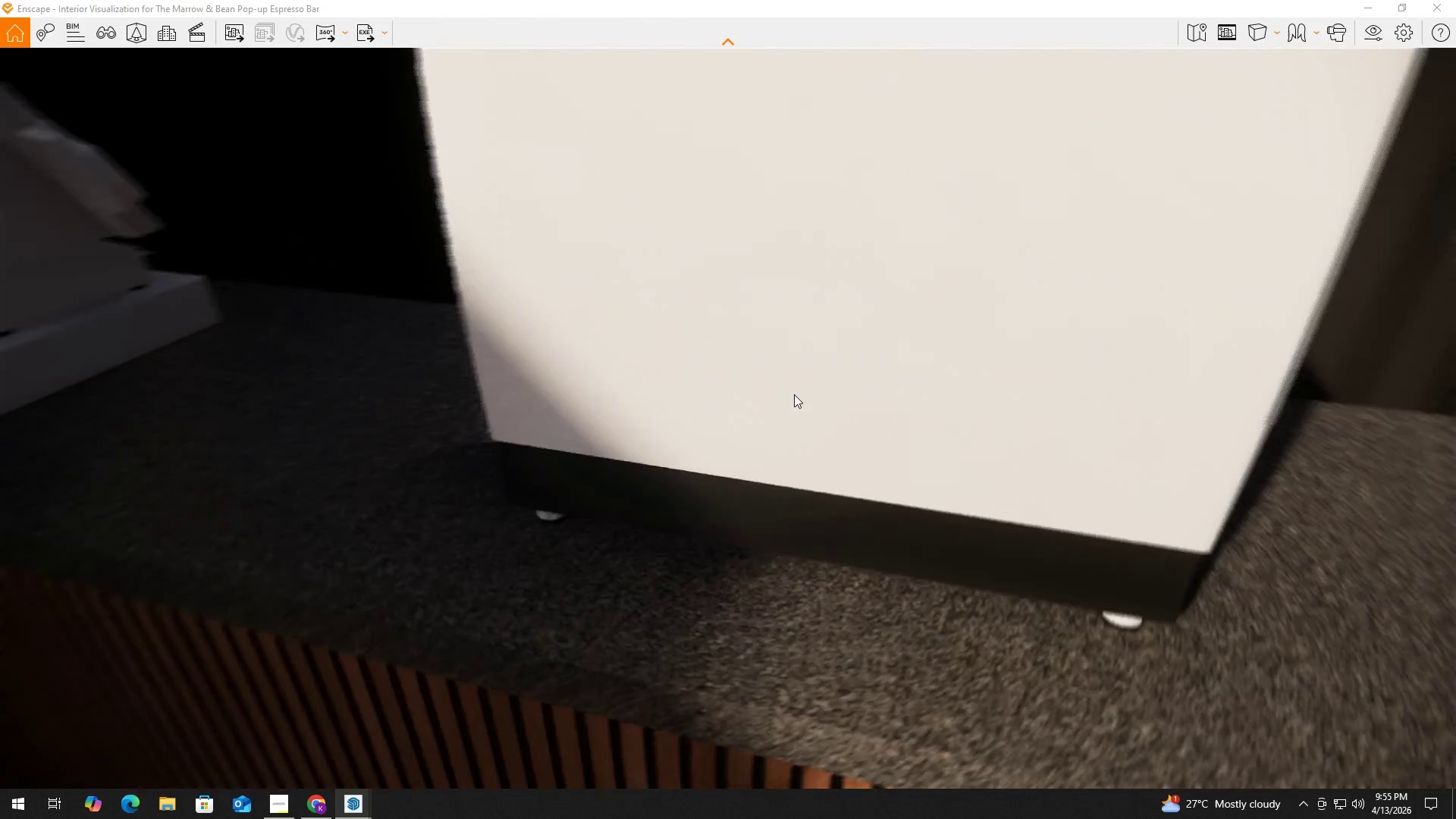 
type(aaaaaaaaasa)
 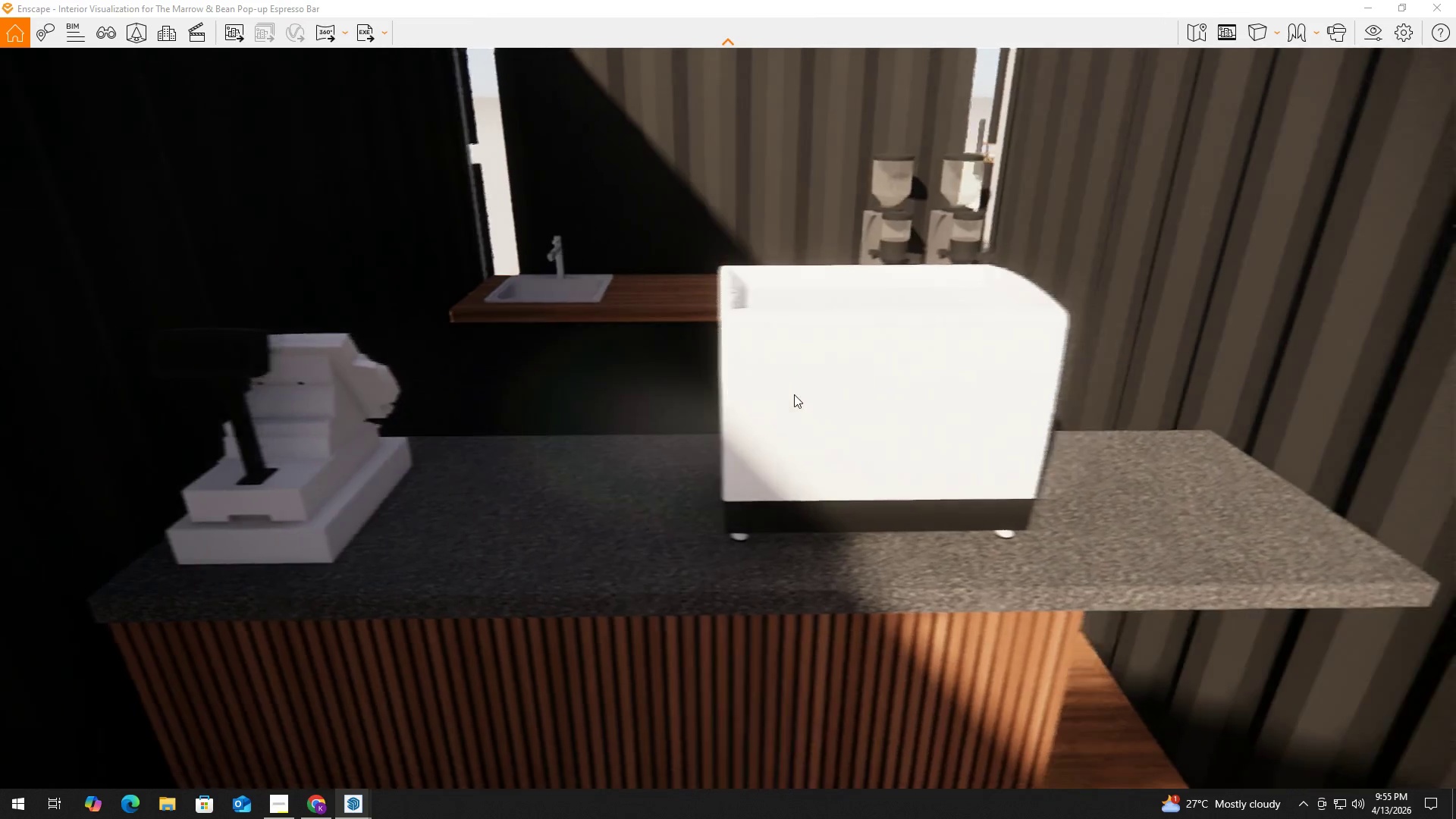 
hold_key(key=D, duration=0.67)
 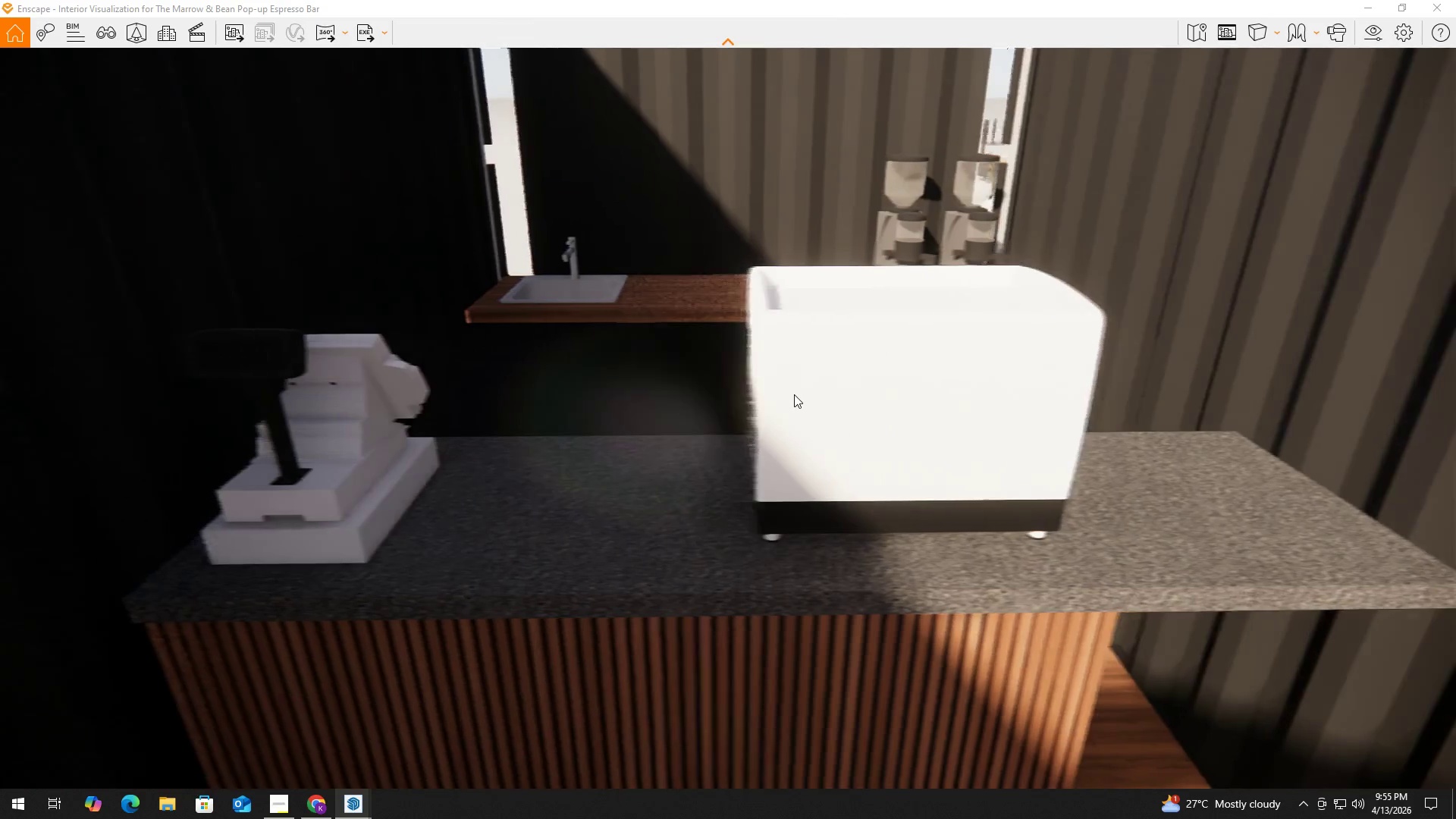 
hold_key(key=A, duration=0.47)
 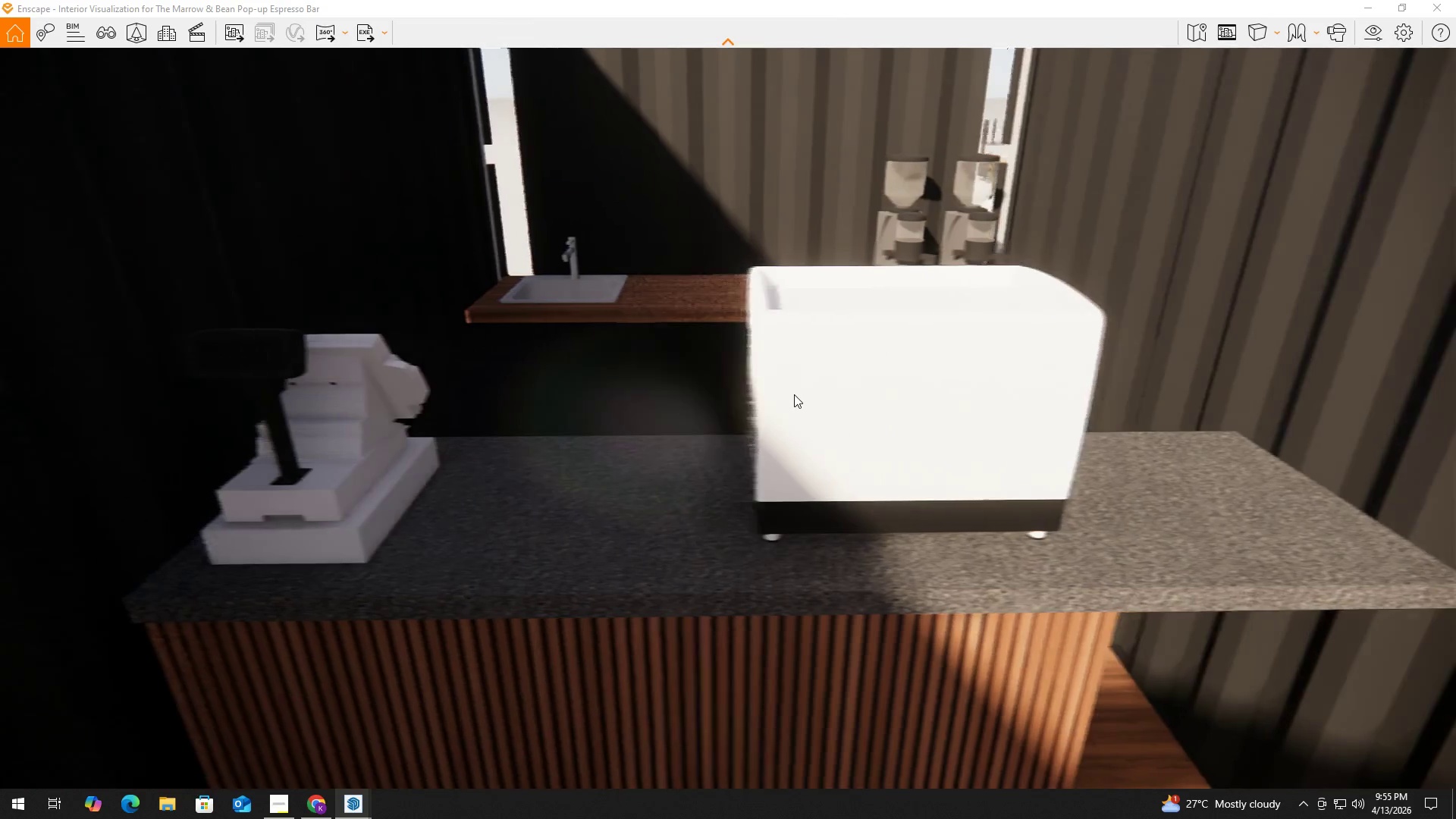 
left_click([794, 394])
 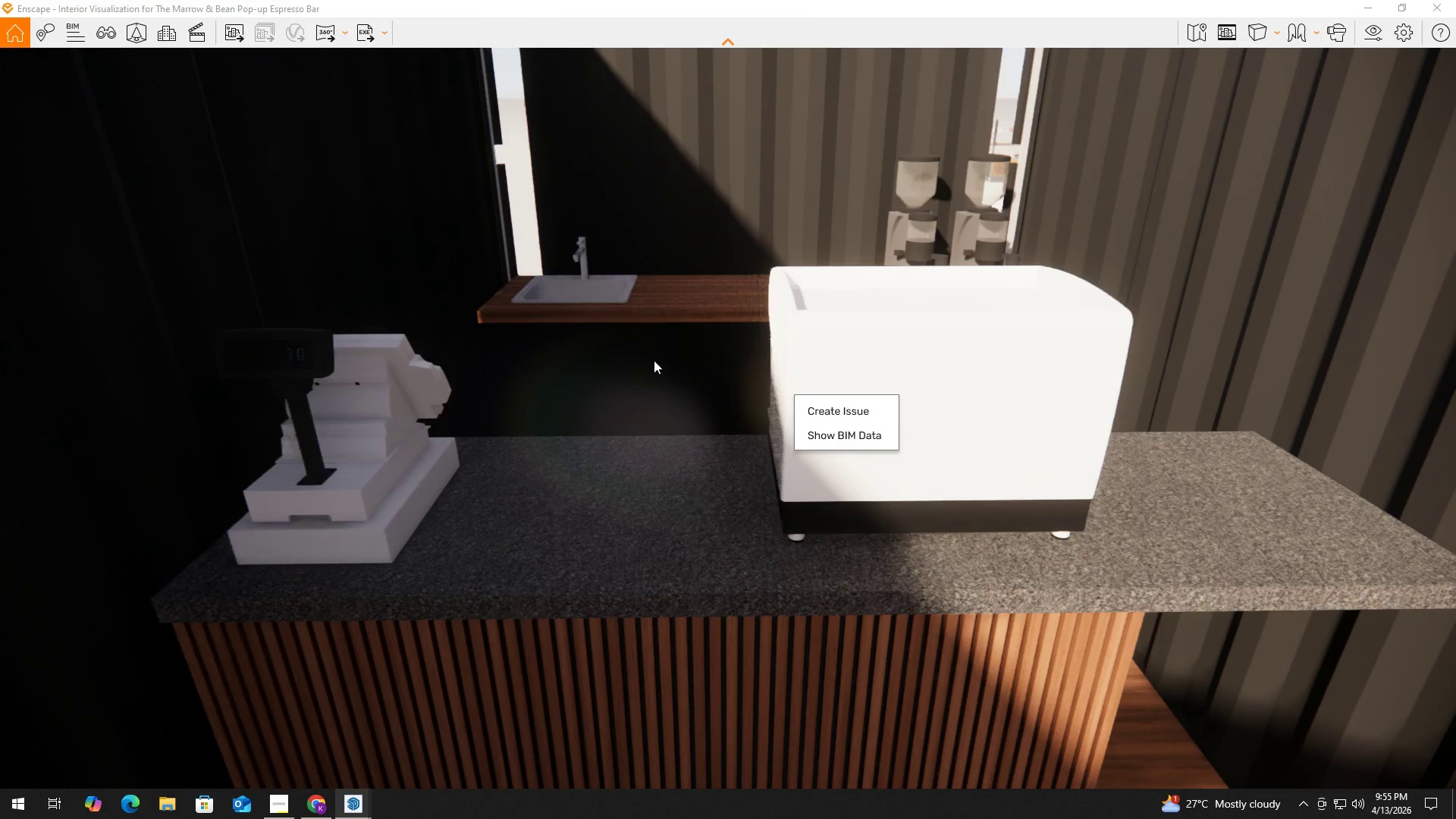 
right_click([794, 394])
 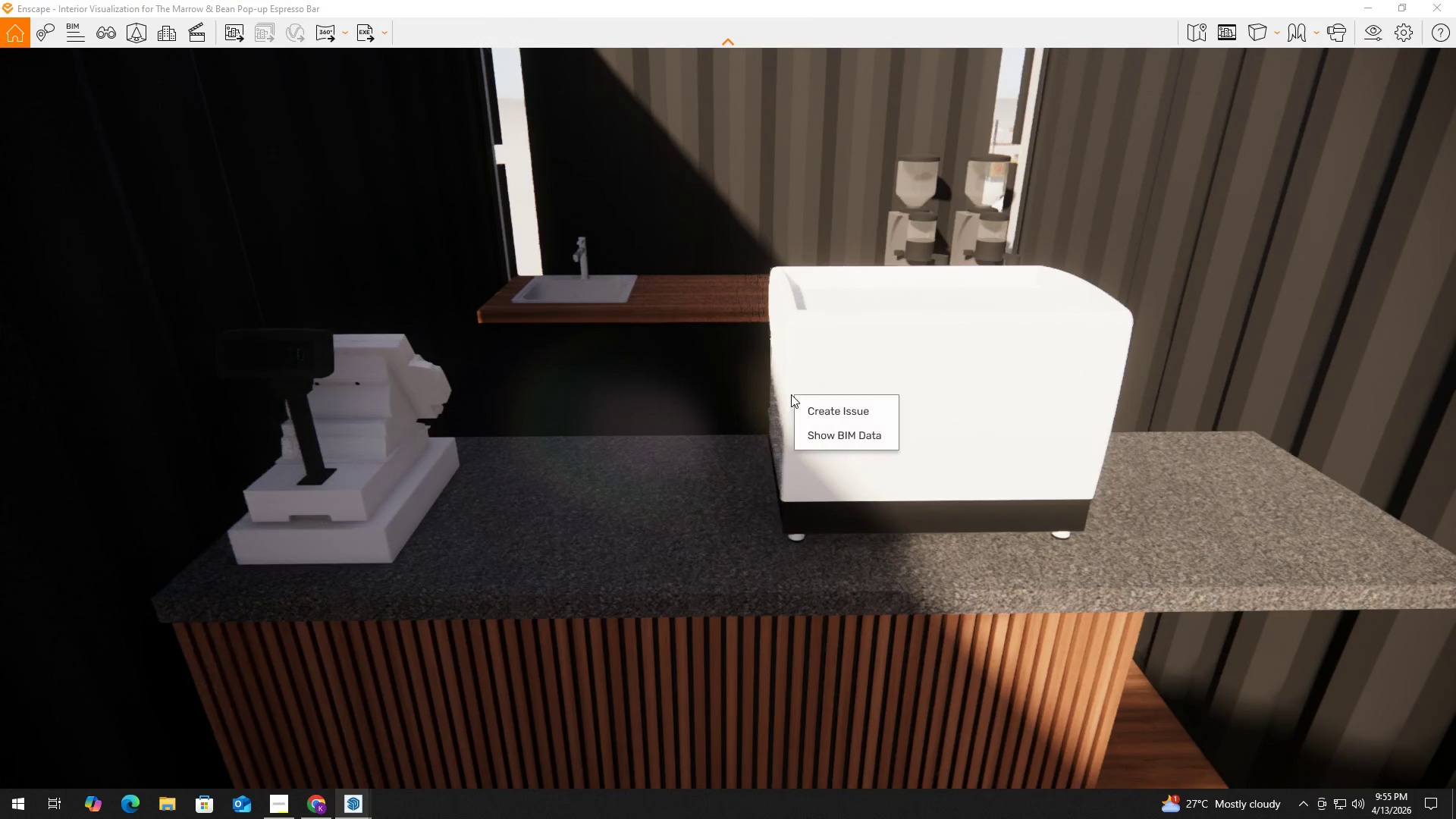 
left_click([645, 351])
 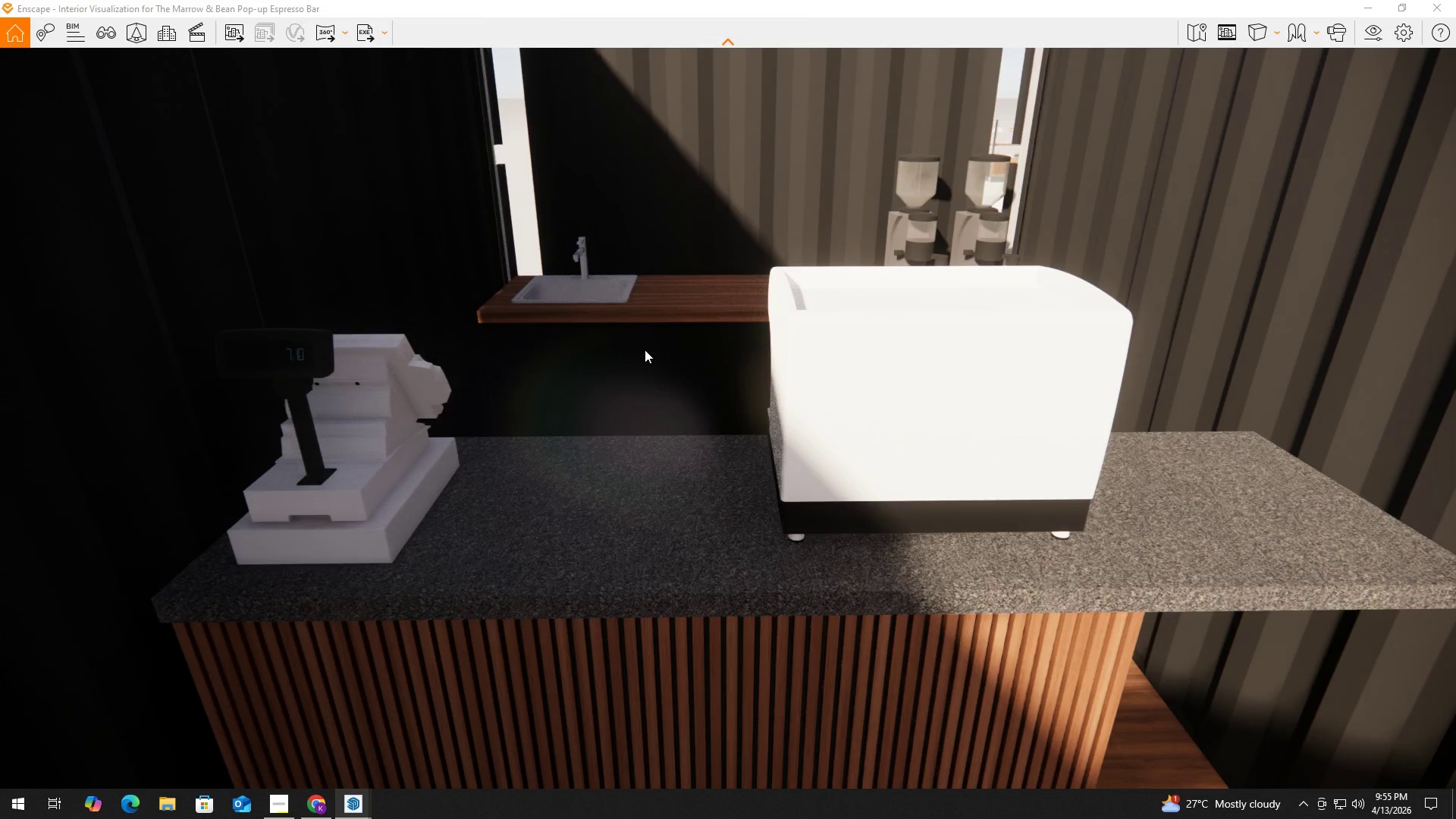 
hold_key(key=W, duration=2.41)
 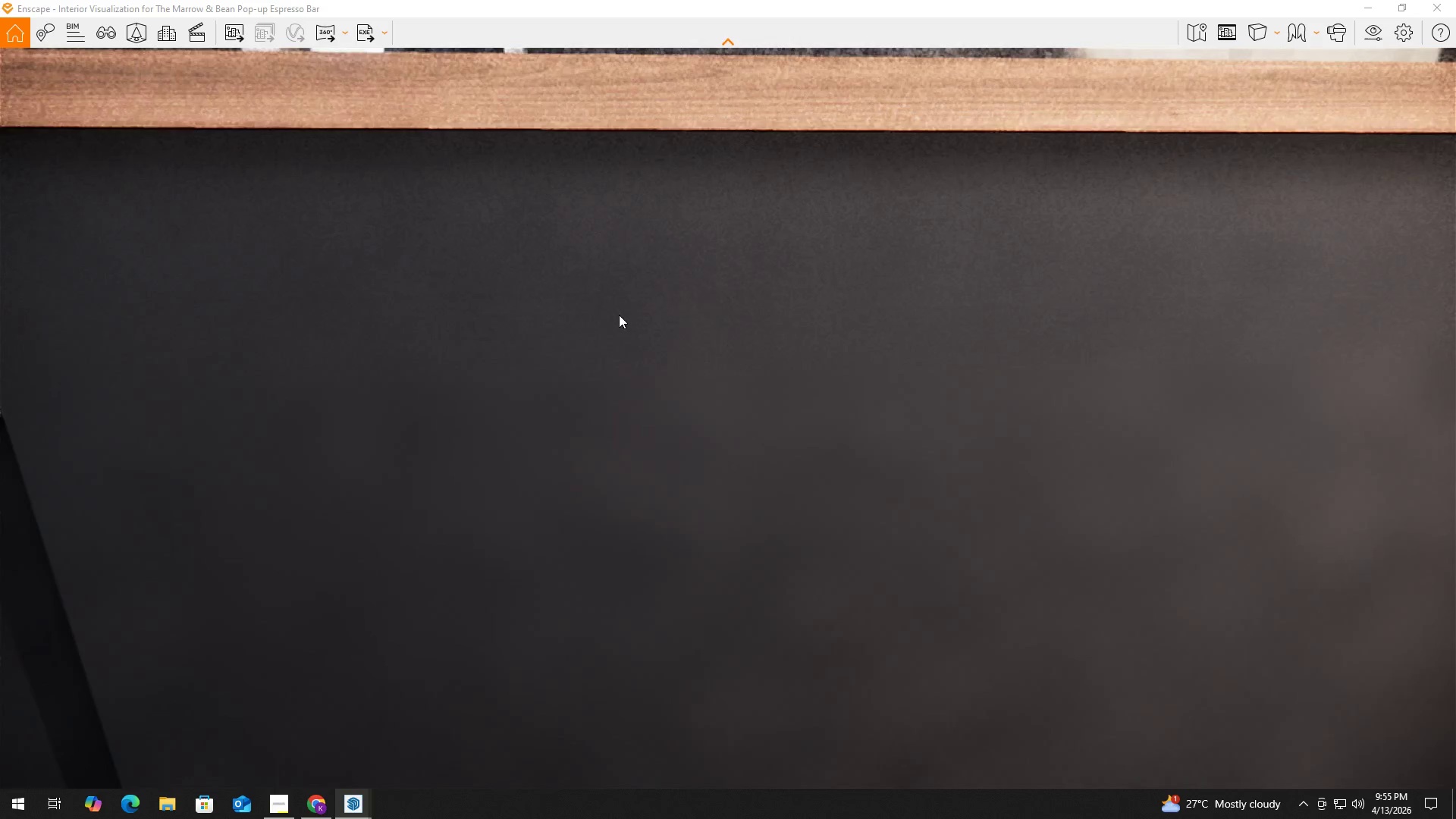 
hold_key(key=A, duration=0.55)
 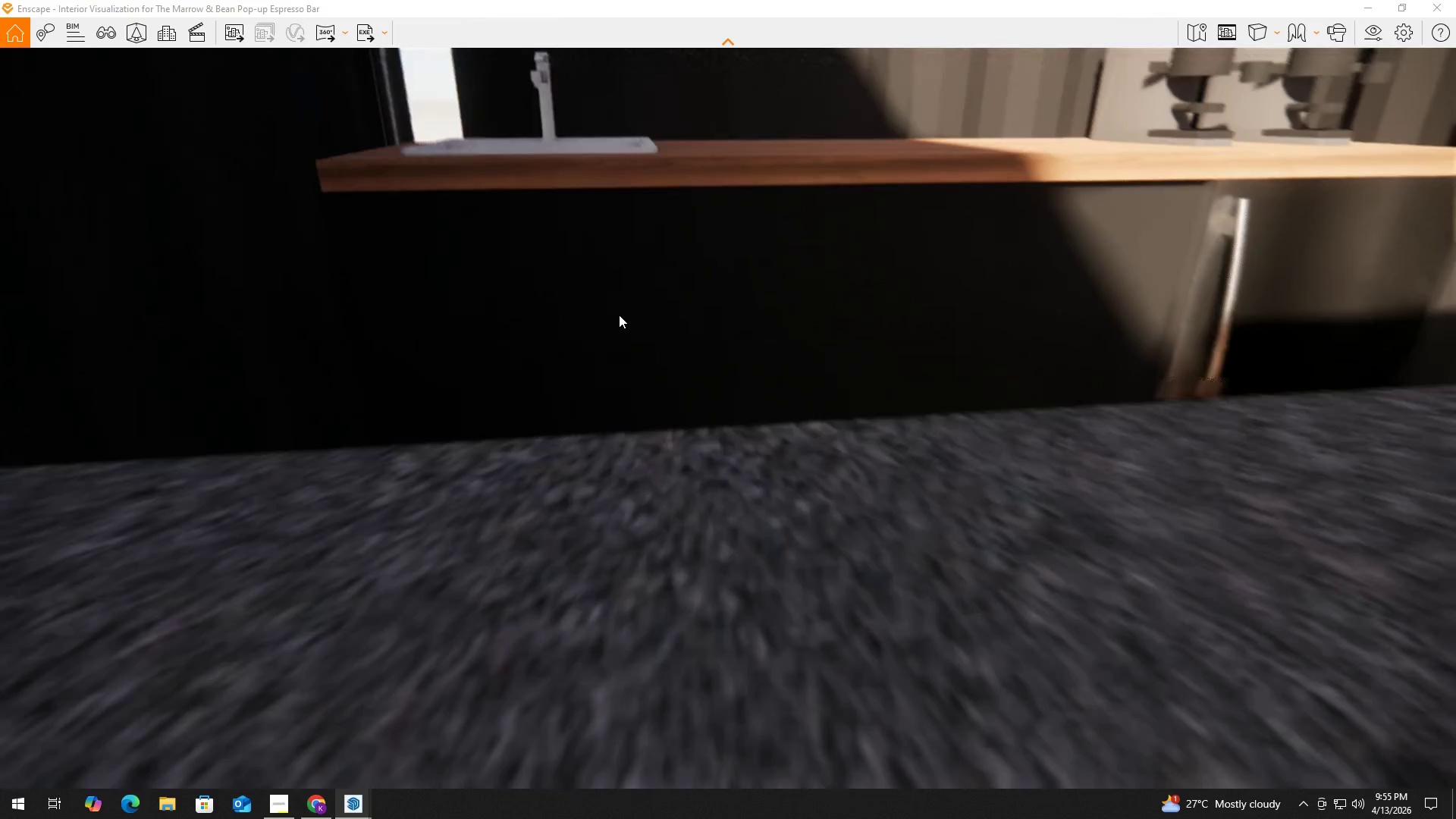 
type(qeeewsqeqeq)
 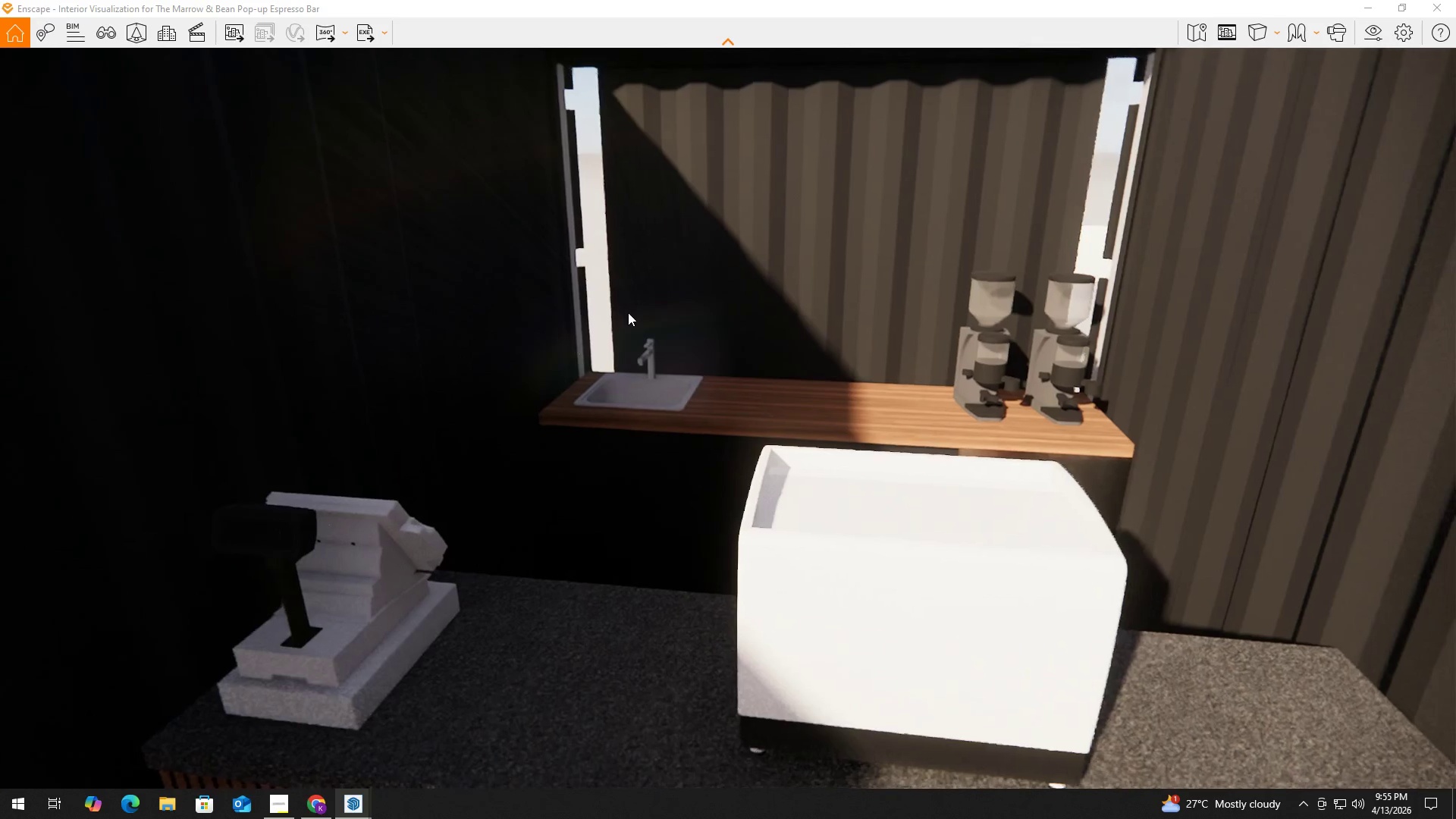 
hold_key(key=A, duration=0.36)
 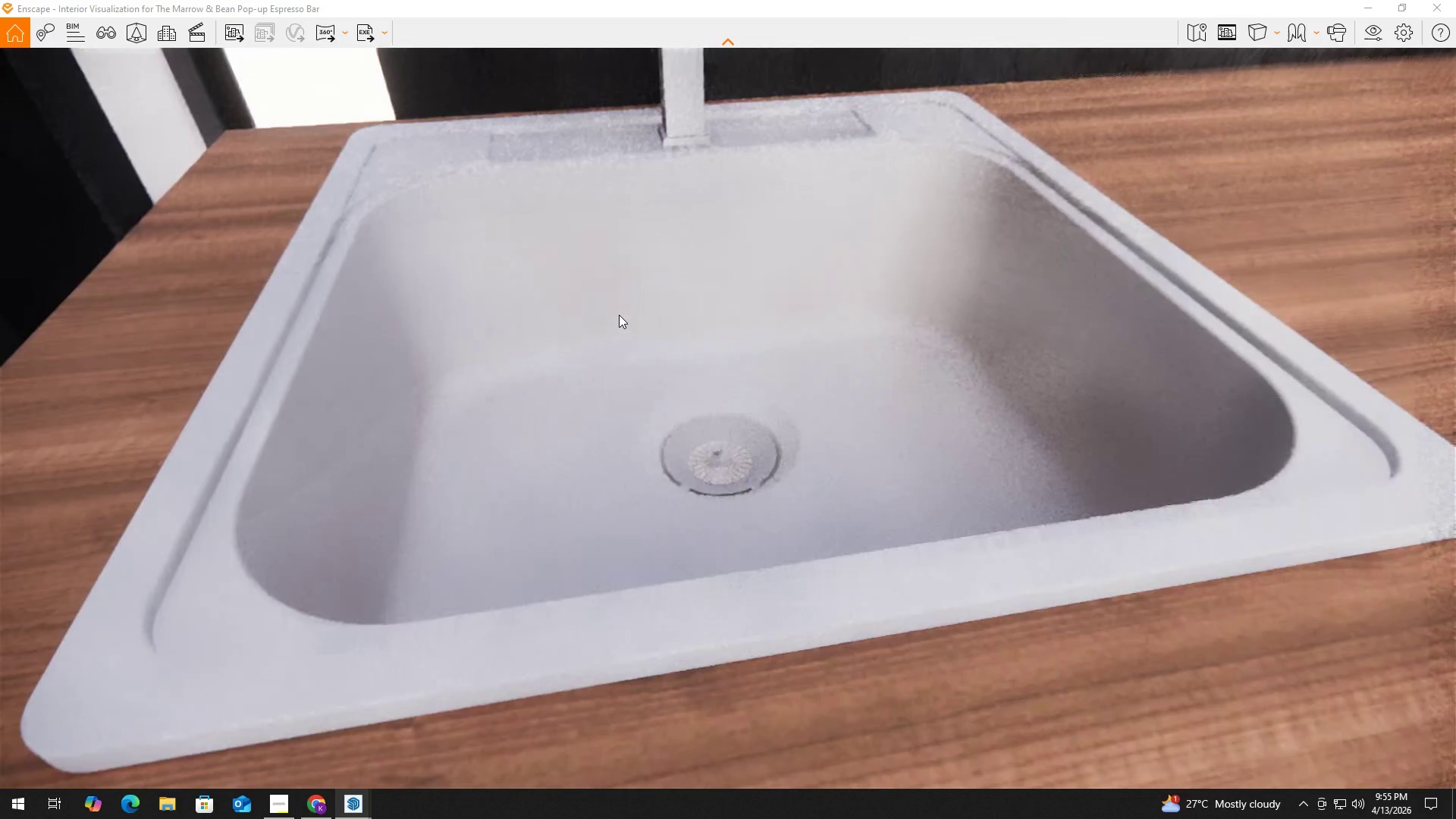 
hold_key(key=D, duration=1.69)
 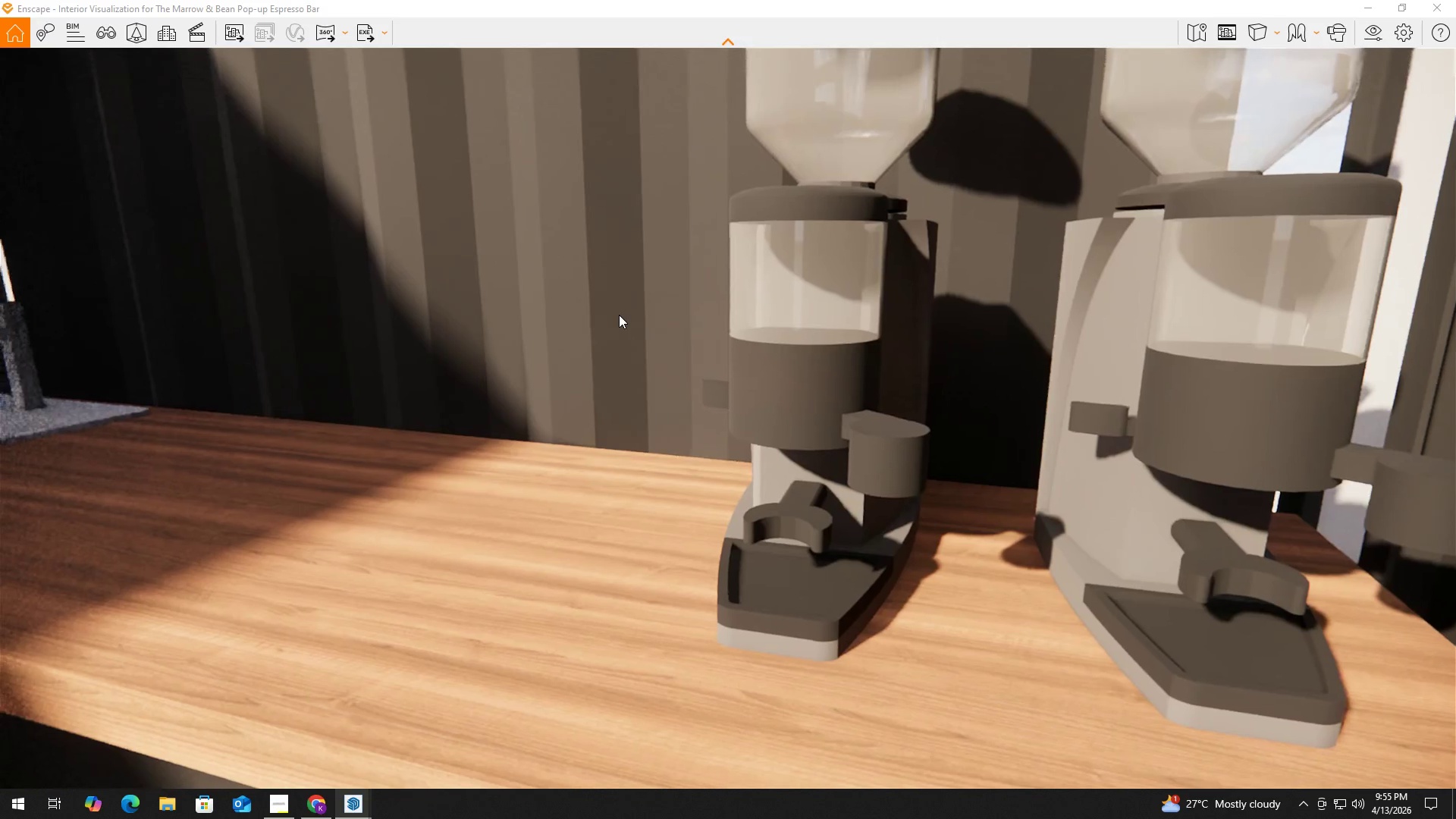 
hold_key(key=A, duration=1.28)
 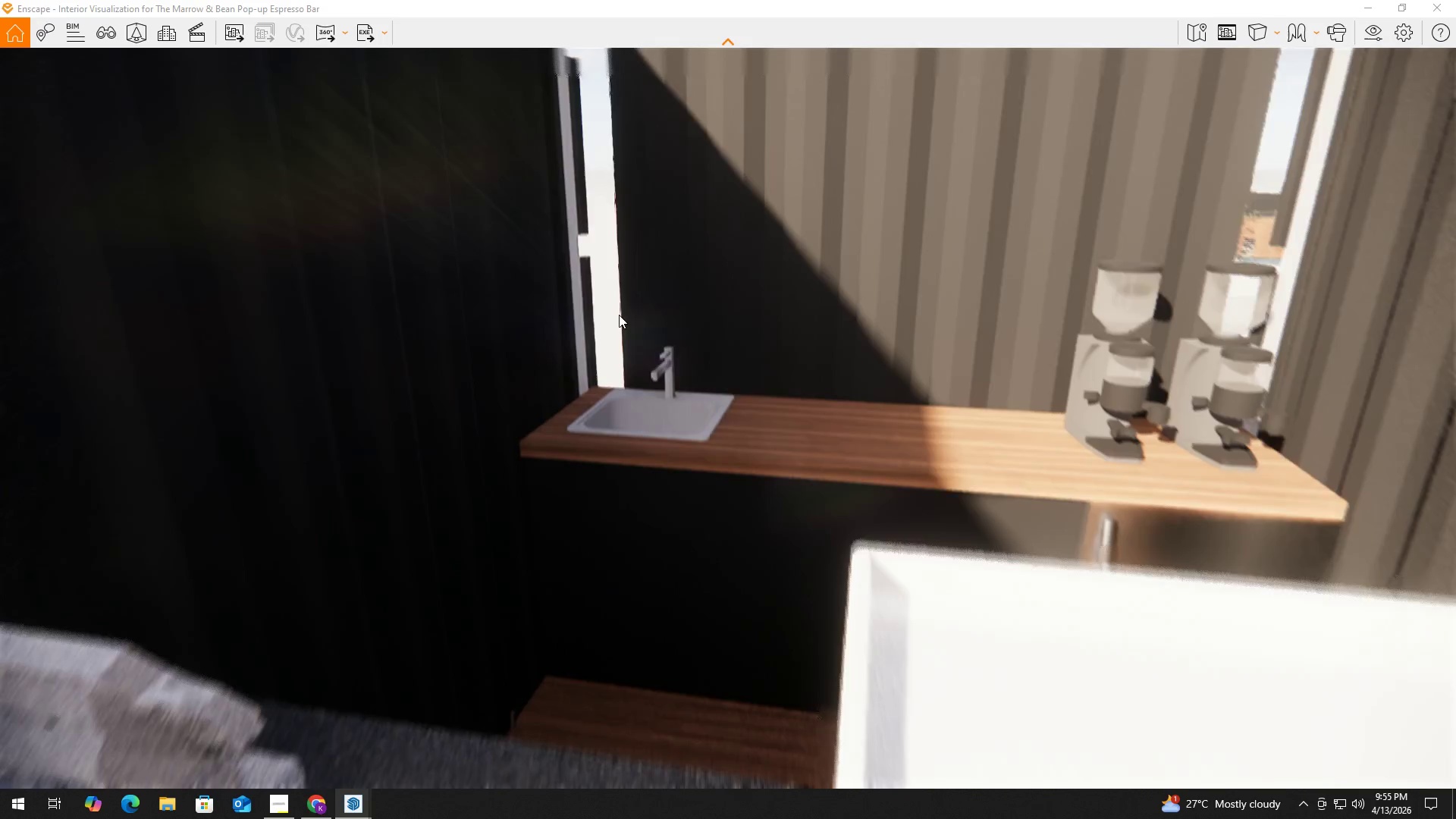 
hold_key(key=S, duration=2.17)
 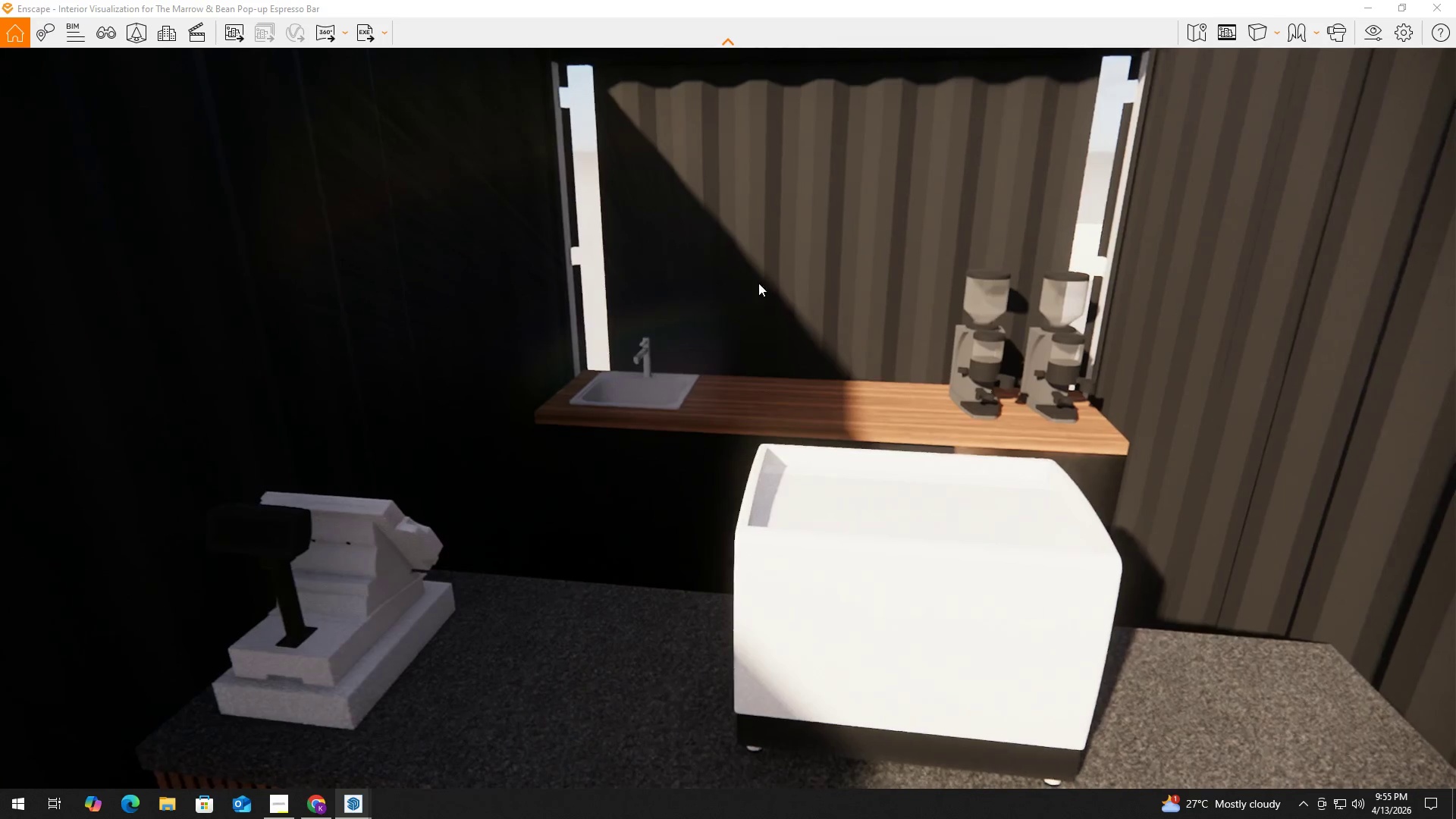 
left_click([619, 315])
 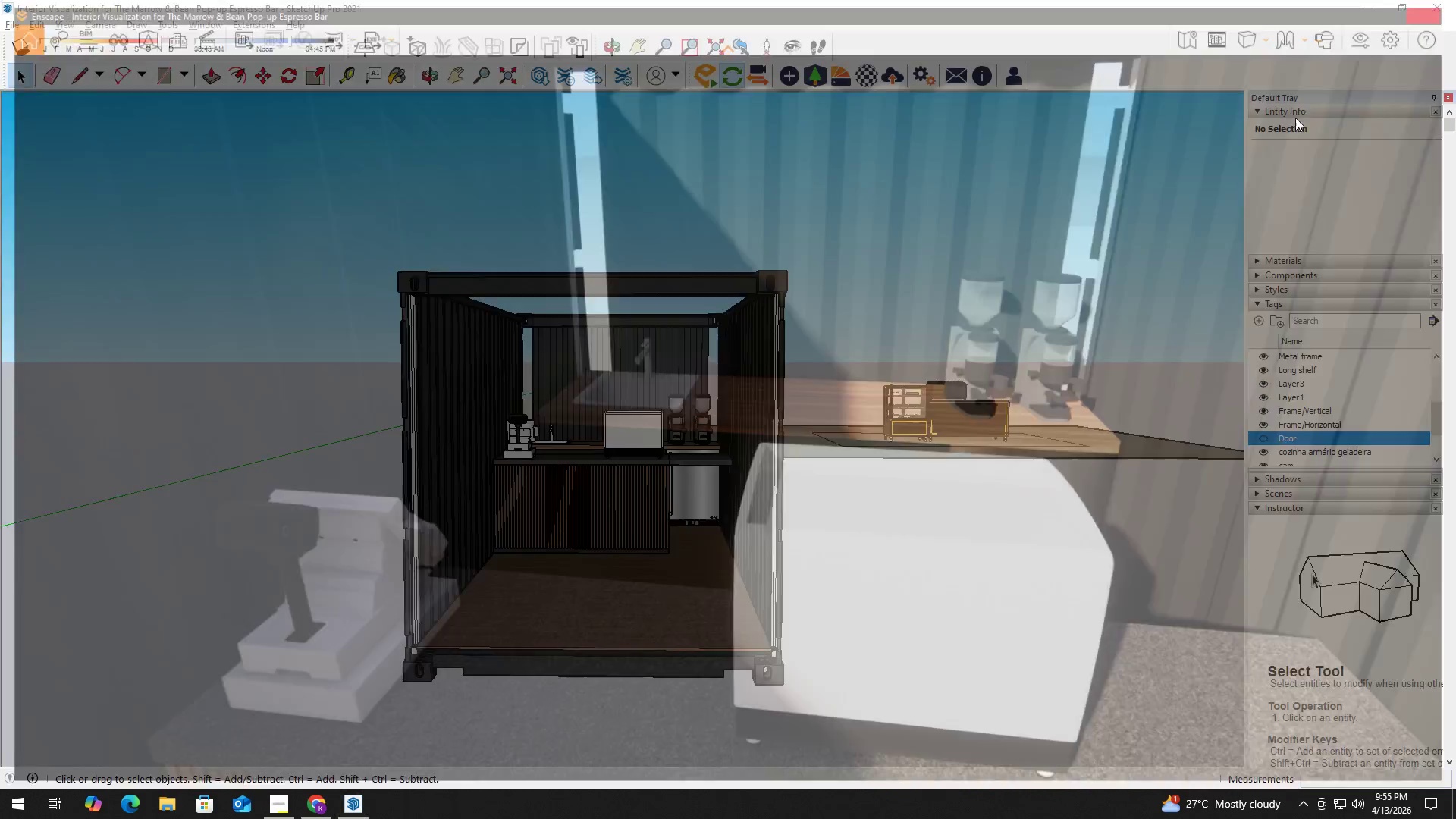 
scroll: coordinate [852, 414], scroll_direction: down, amount: 3.0
 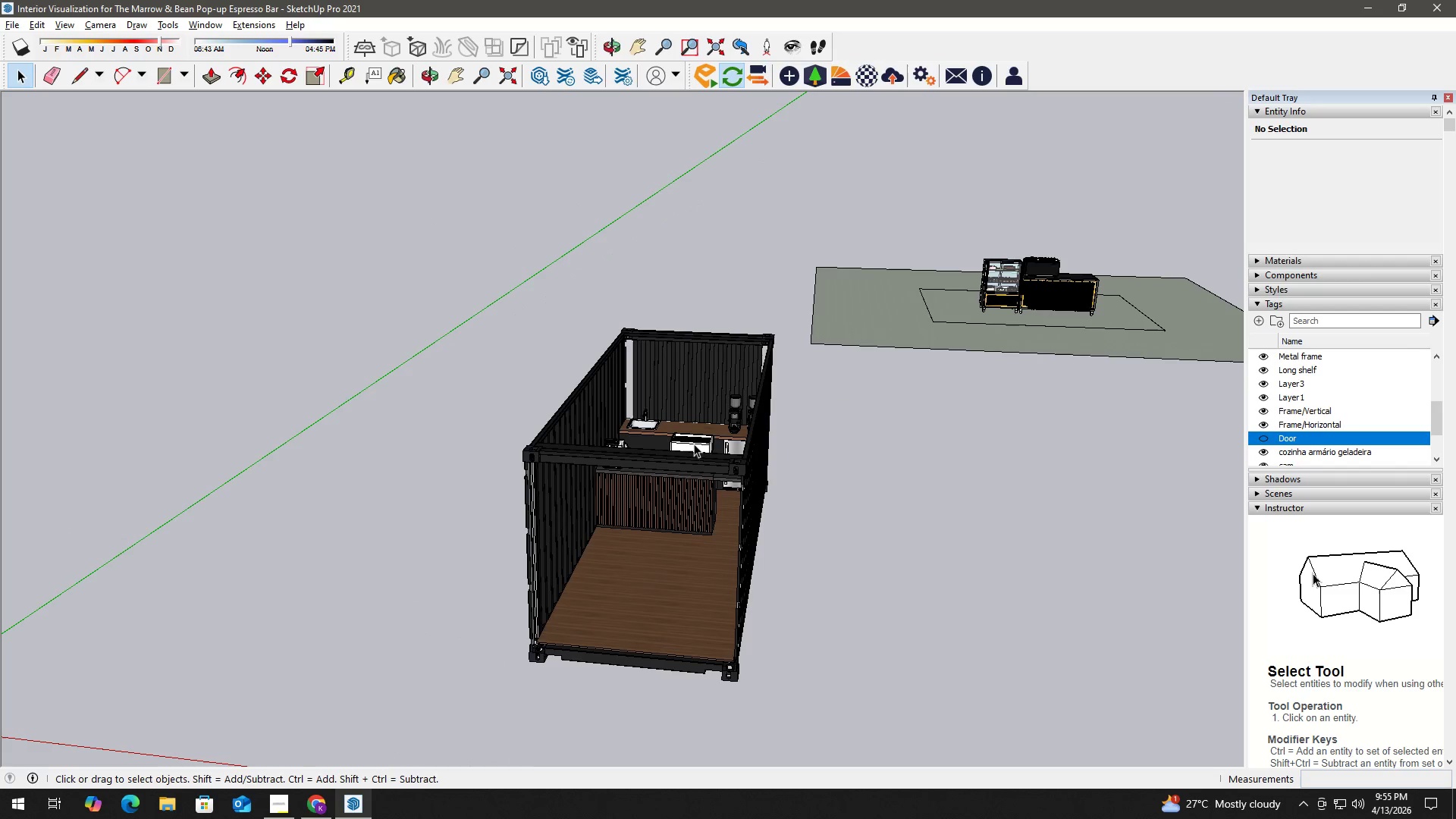 
hold_key(key=Space, duration=16.66)
 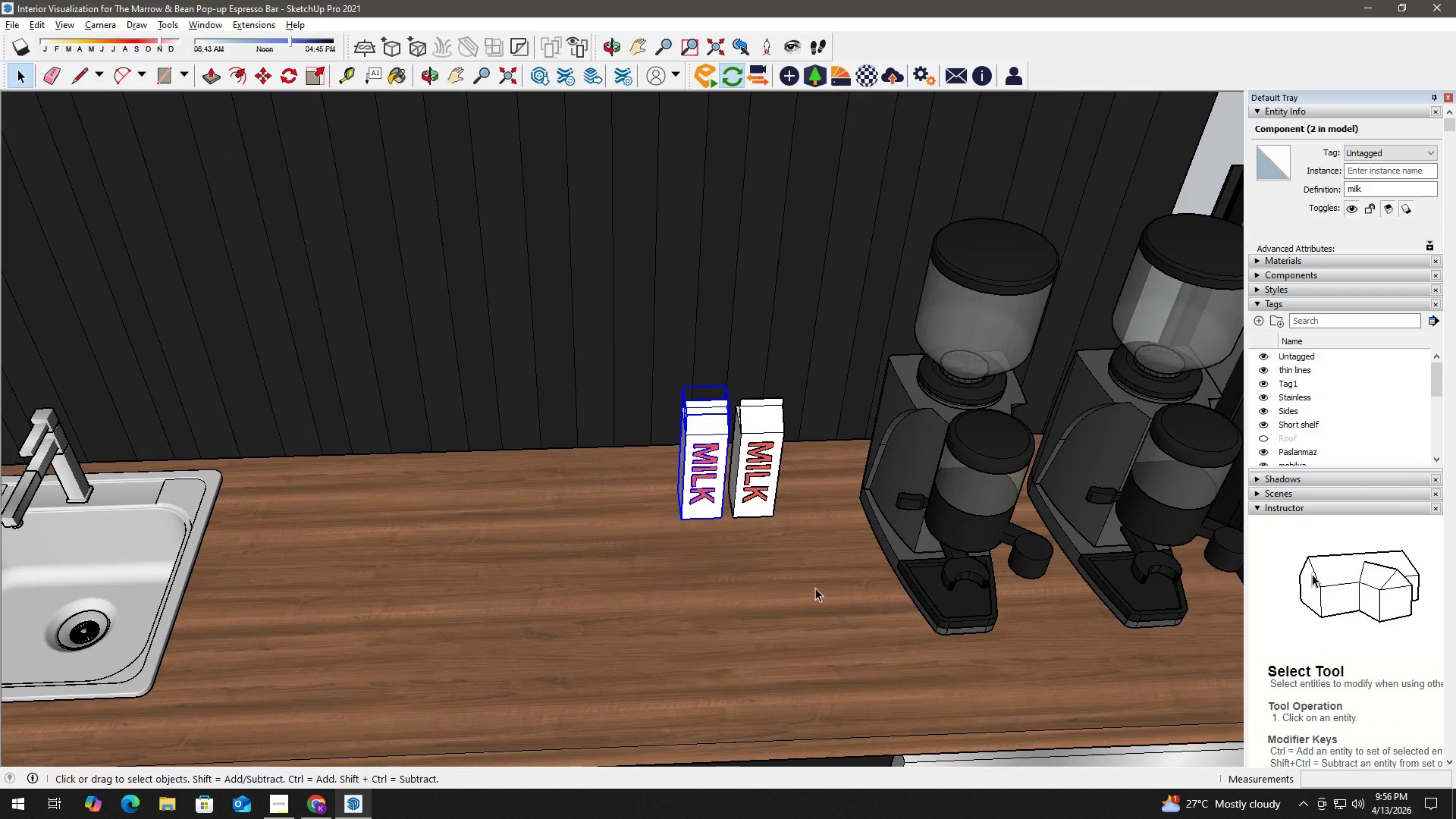 
left_click([8, 24])
 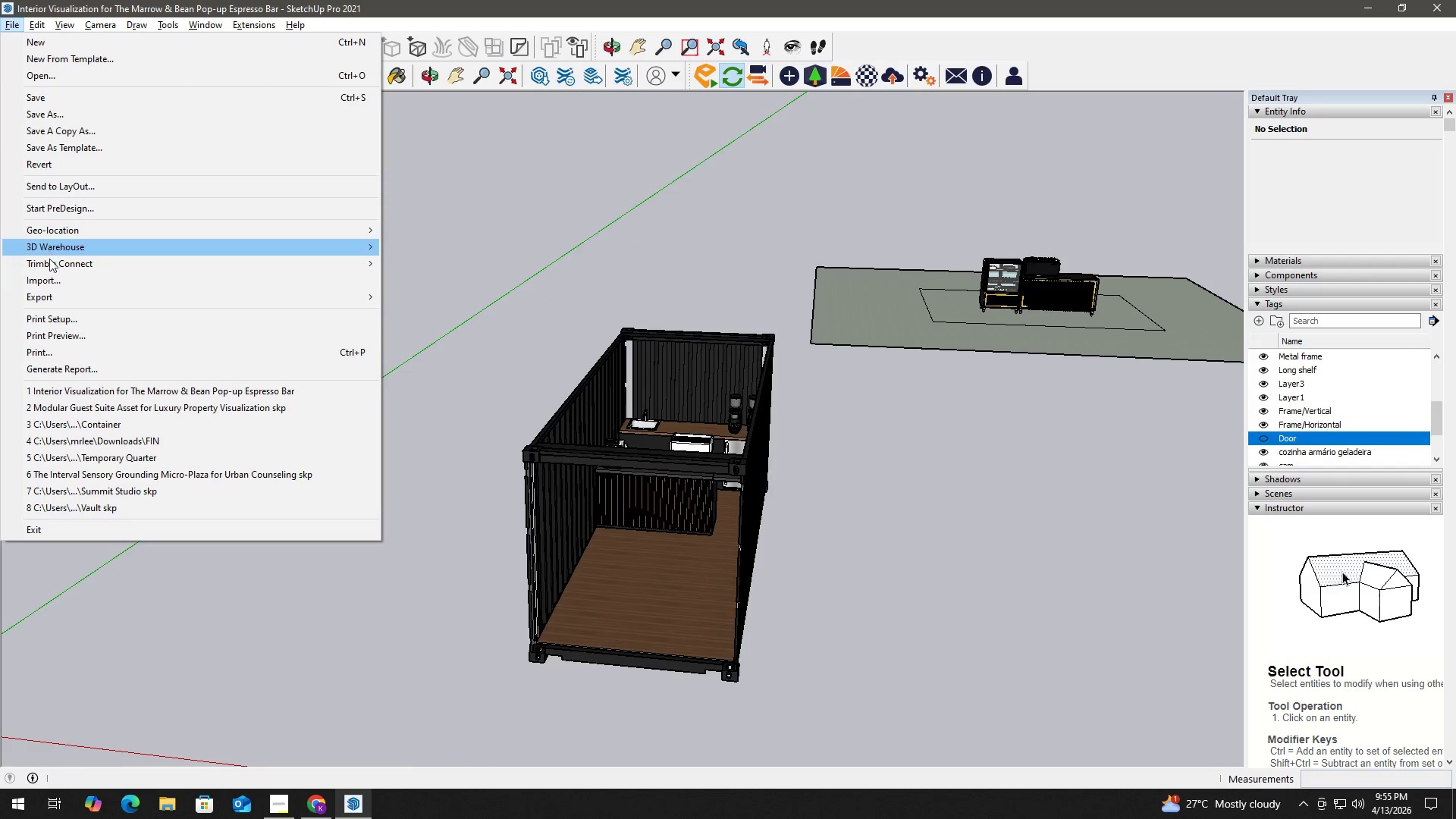 
left_click([61, 284])
 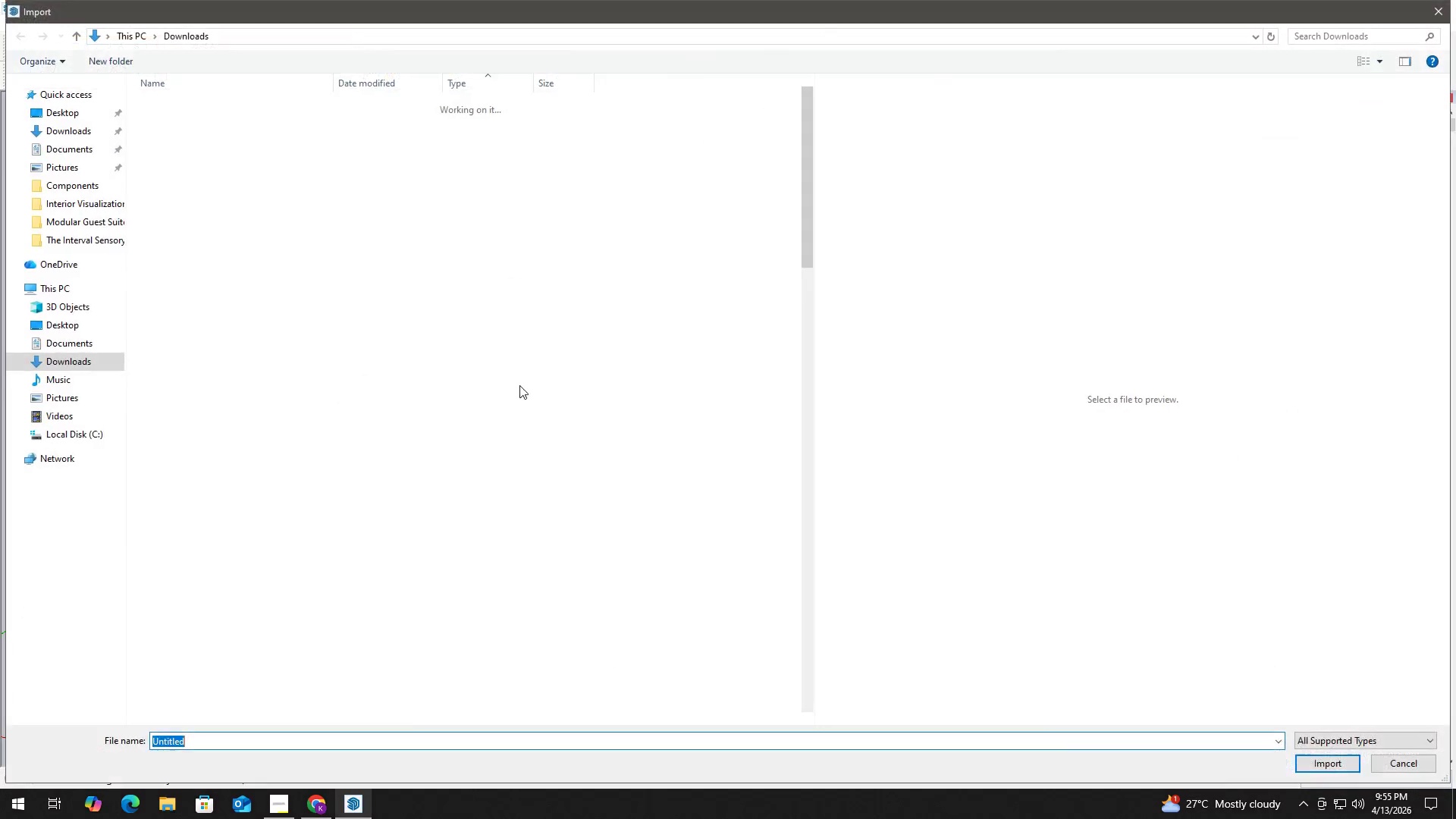 
left_click_drag(start_coordinate=[812, 344], to_coordinate=[795, 557])
 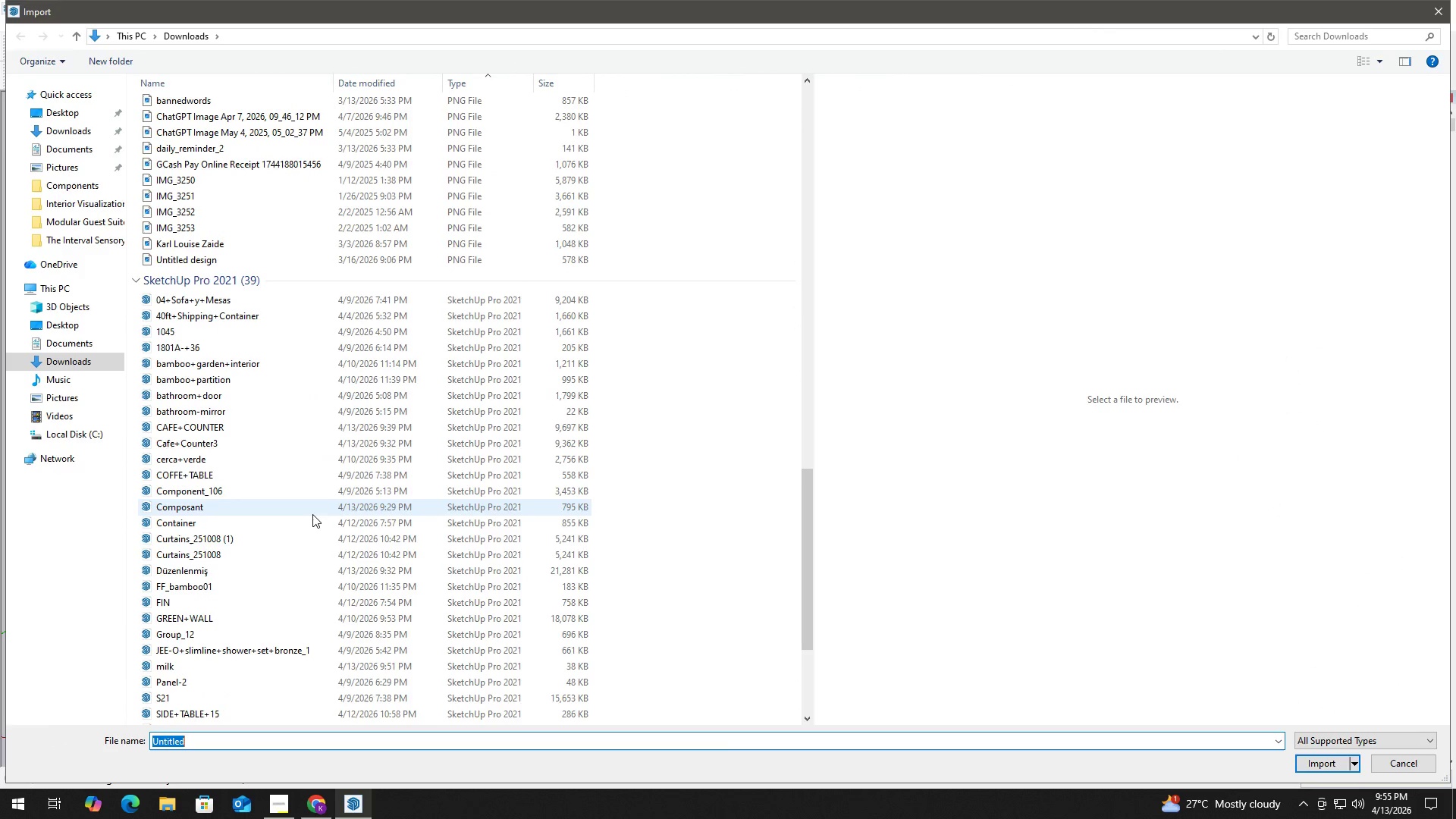 
scroll: coordinate [312, 514], scroll_direction: down, amount: 15.0
 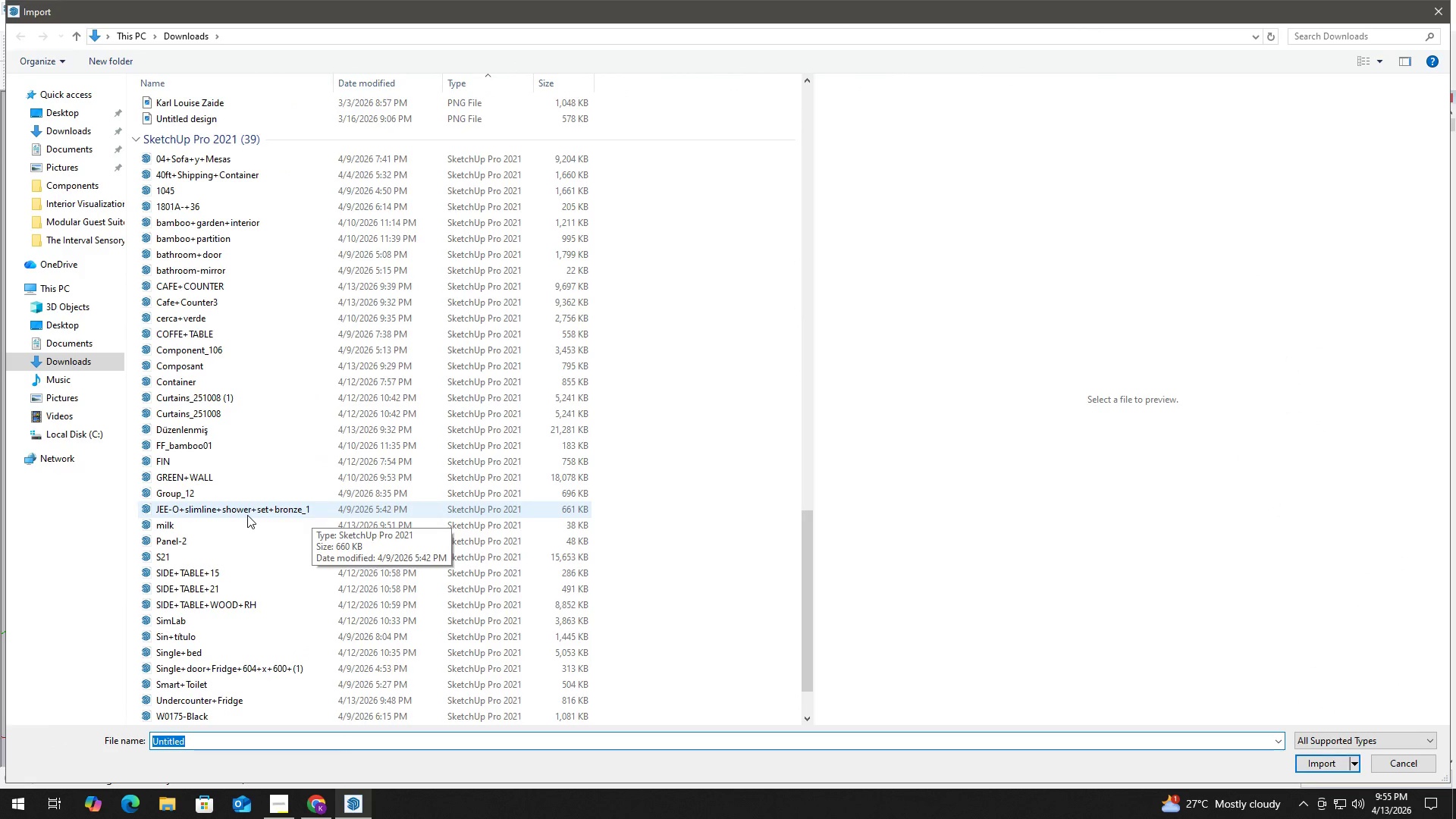 
left_click([246, 521])
 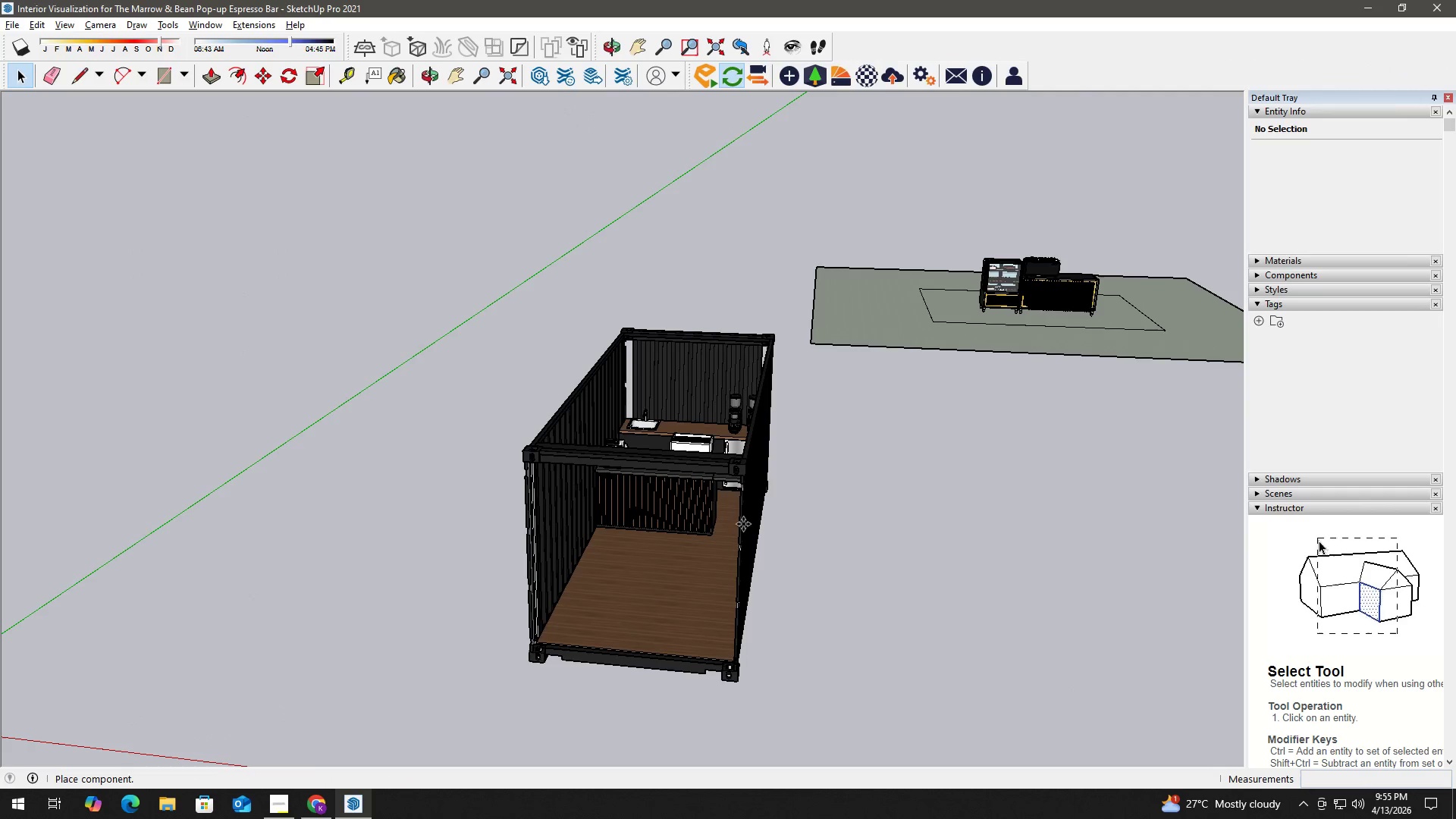 
scroll: coordinate [729, 546], scroll_direction: up, amount: 19.0
 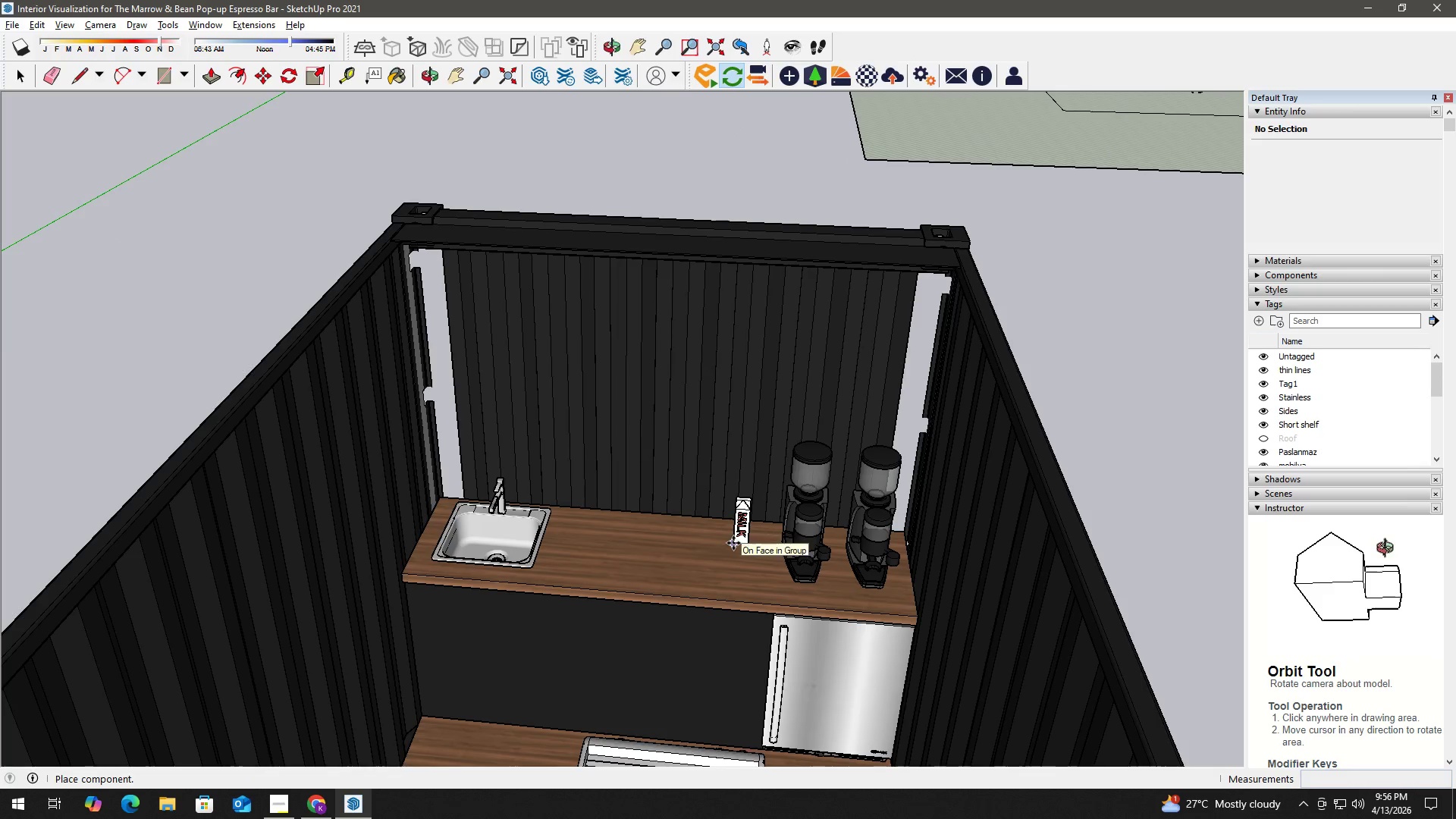 
left_click([733, 542])
 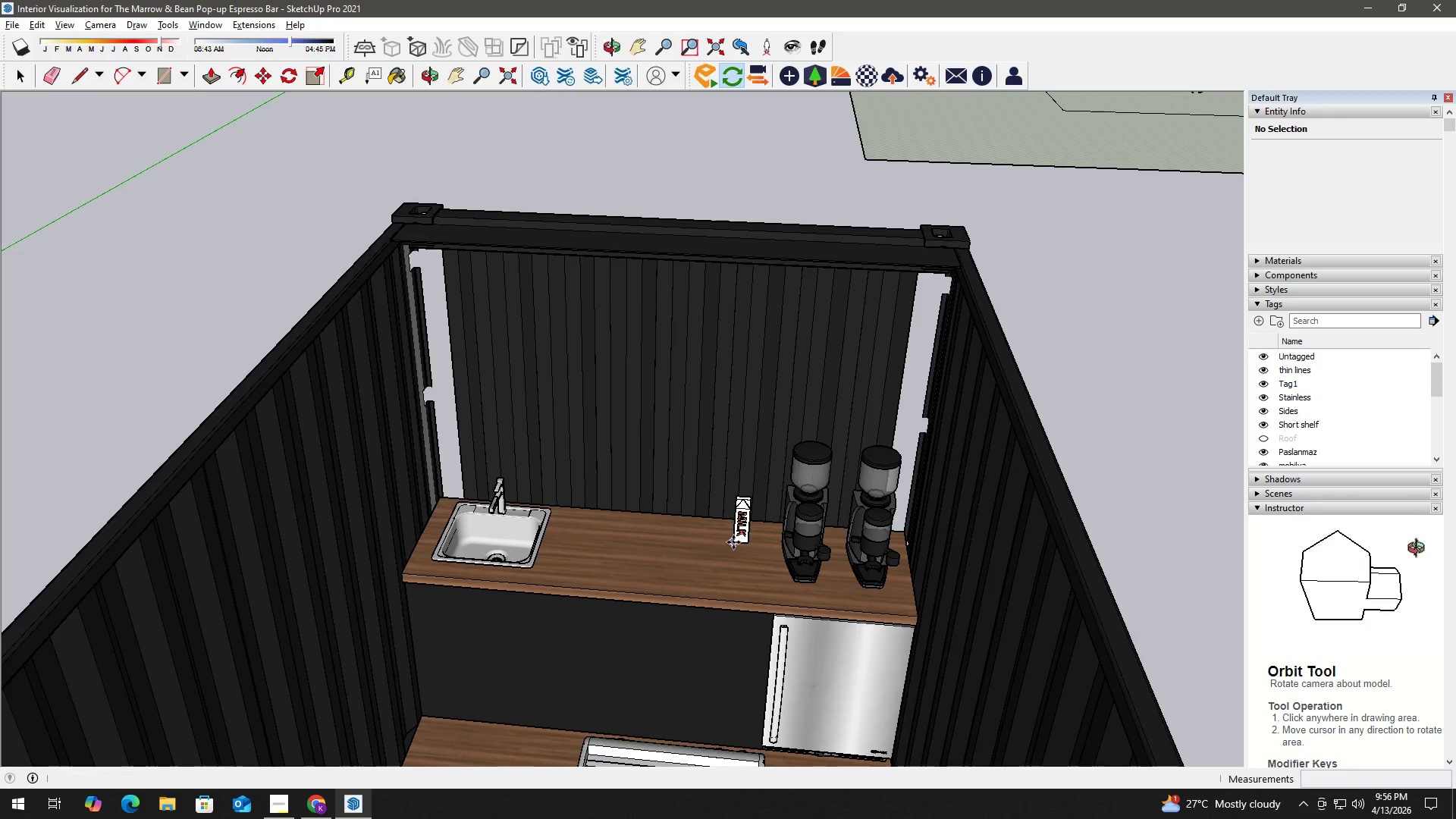 
scroll: coordinate [733, 542], scroll_direction: up, amount: 10.0
 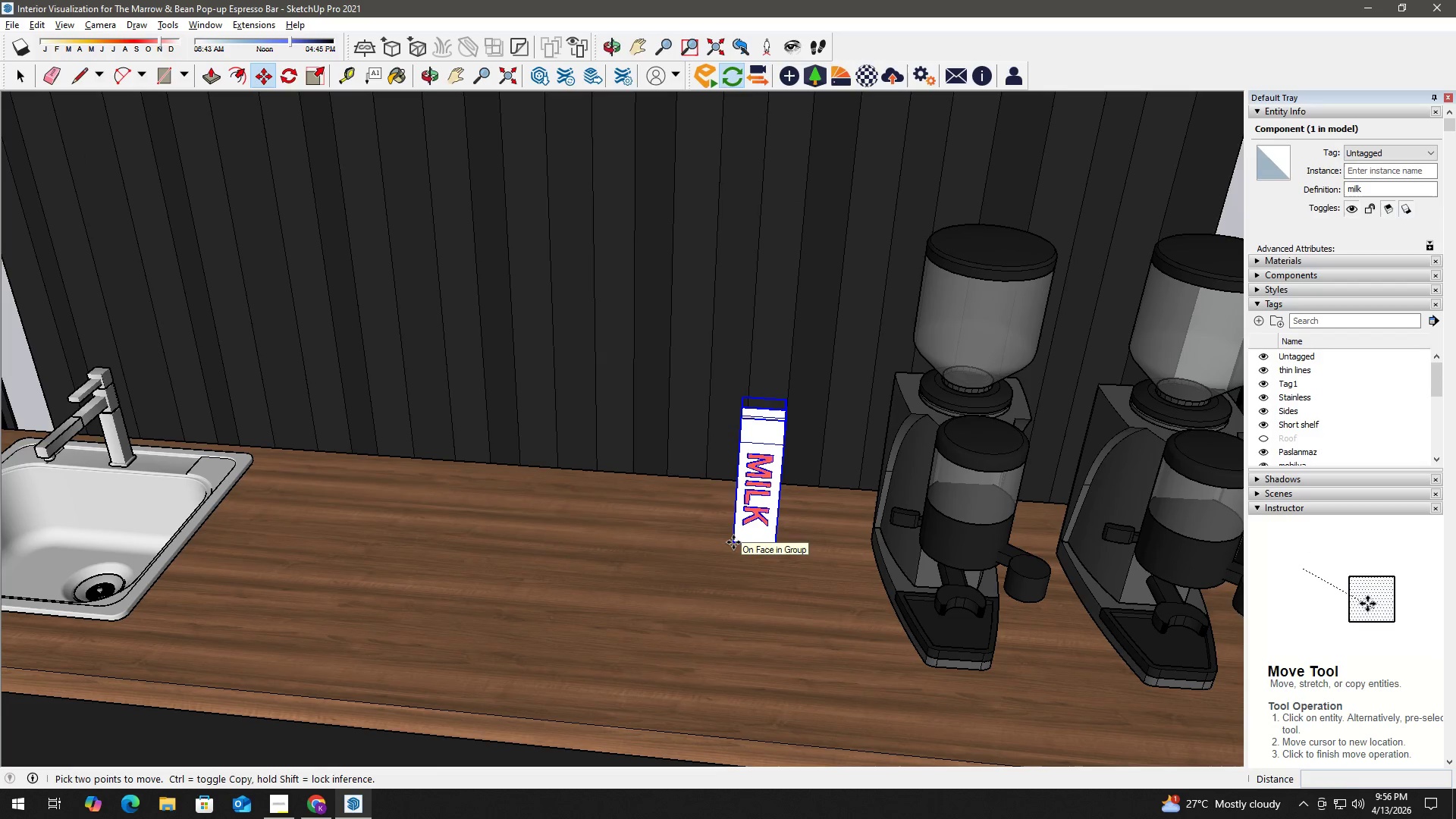 
left_click([733, 542])
 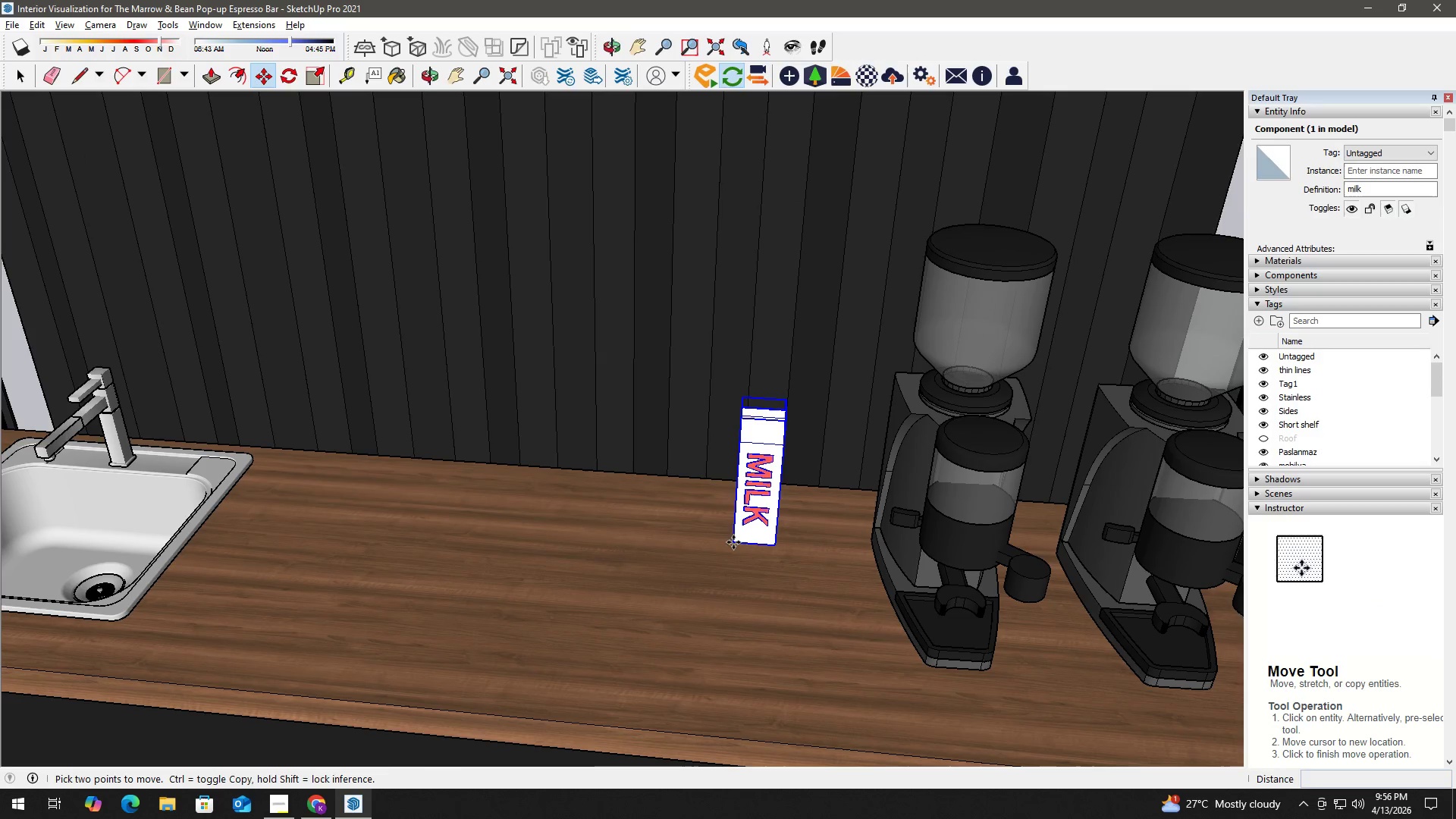 
key(Control+ControlLeft)
 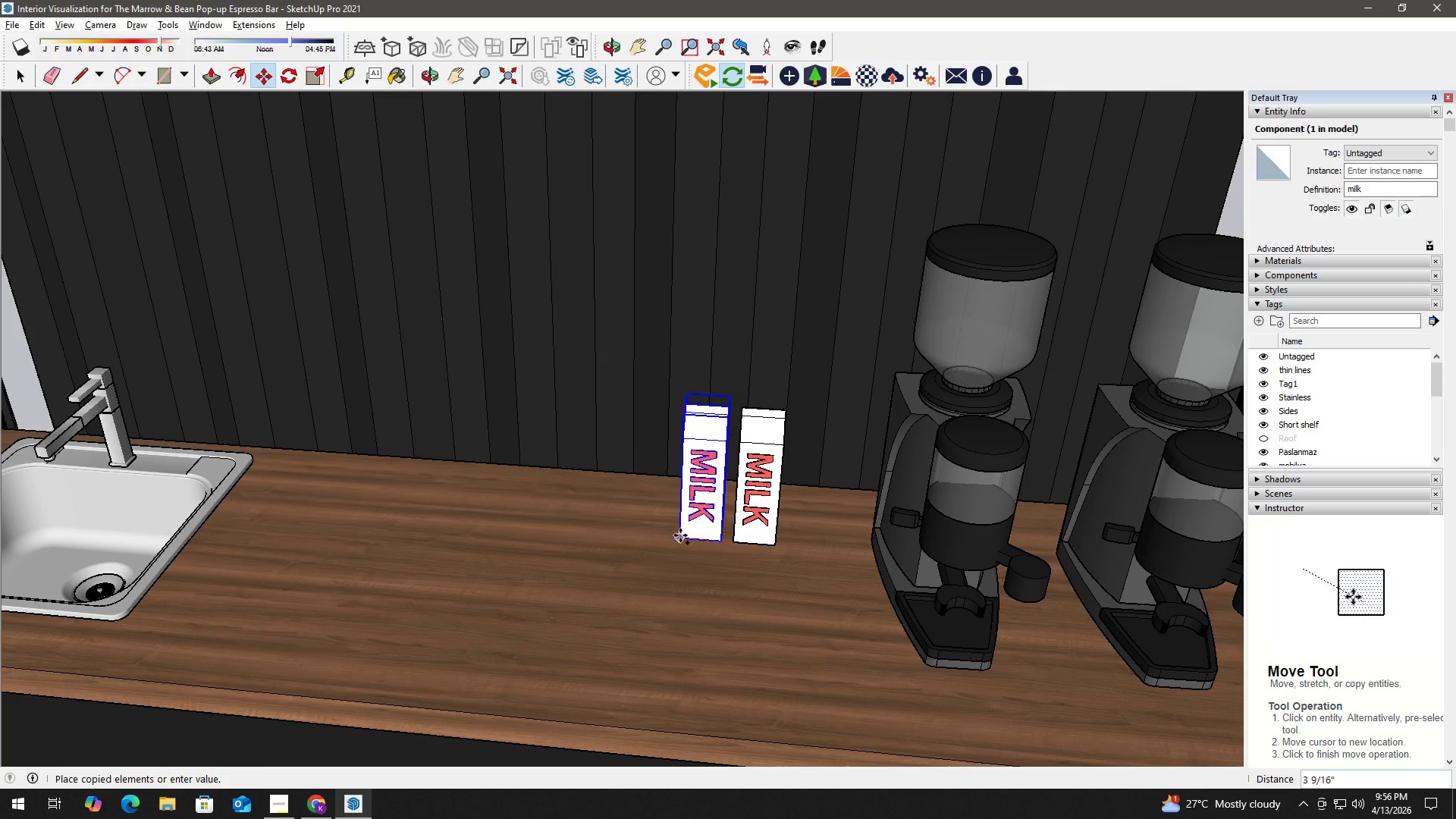 
left_click([680, 535])
 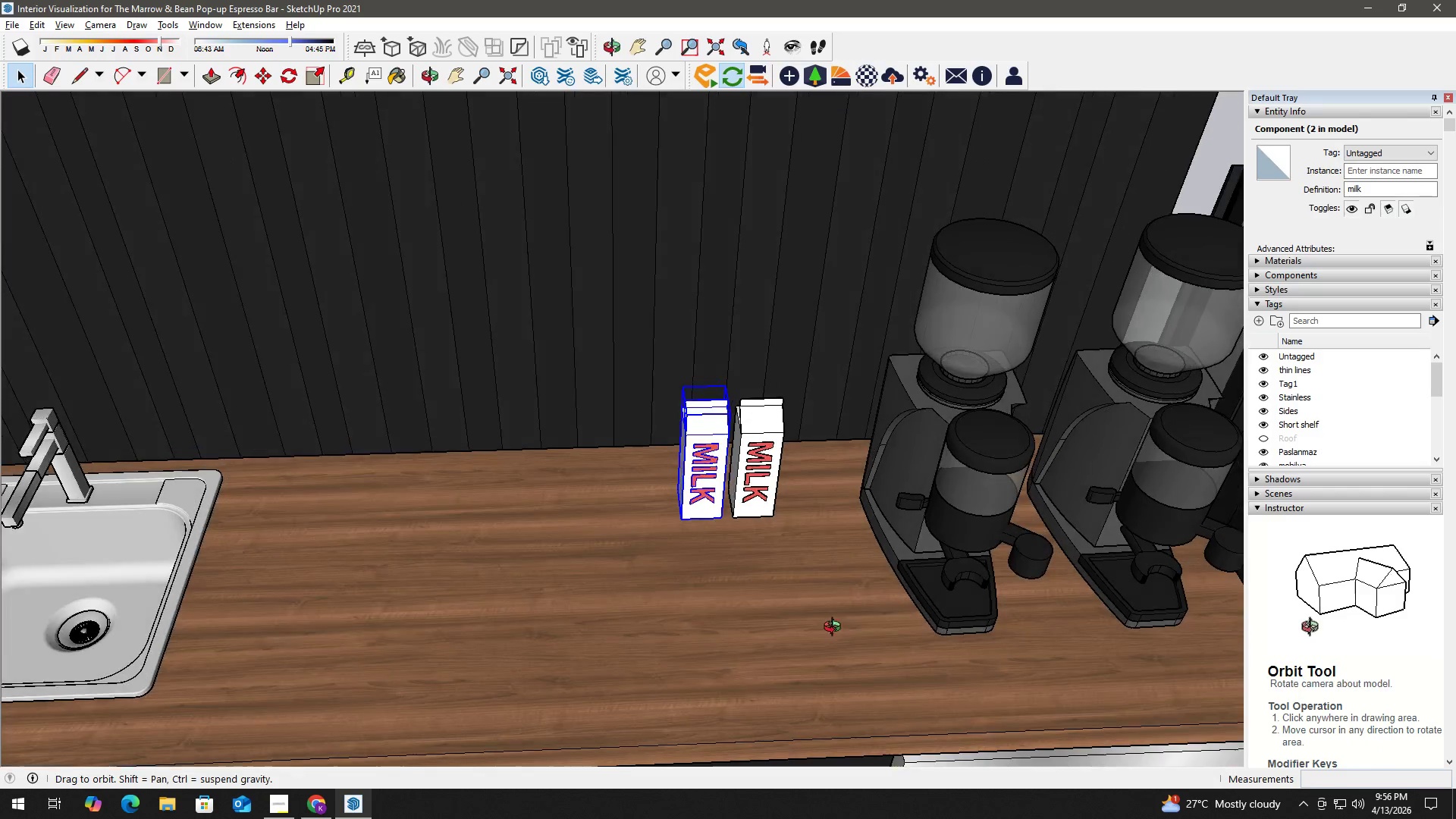 
left_click([756, 491])
 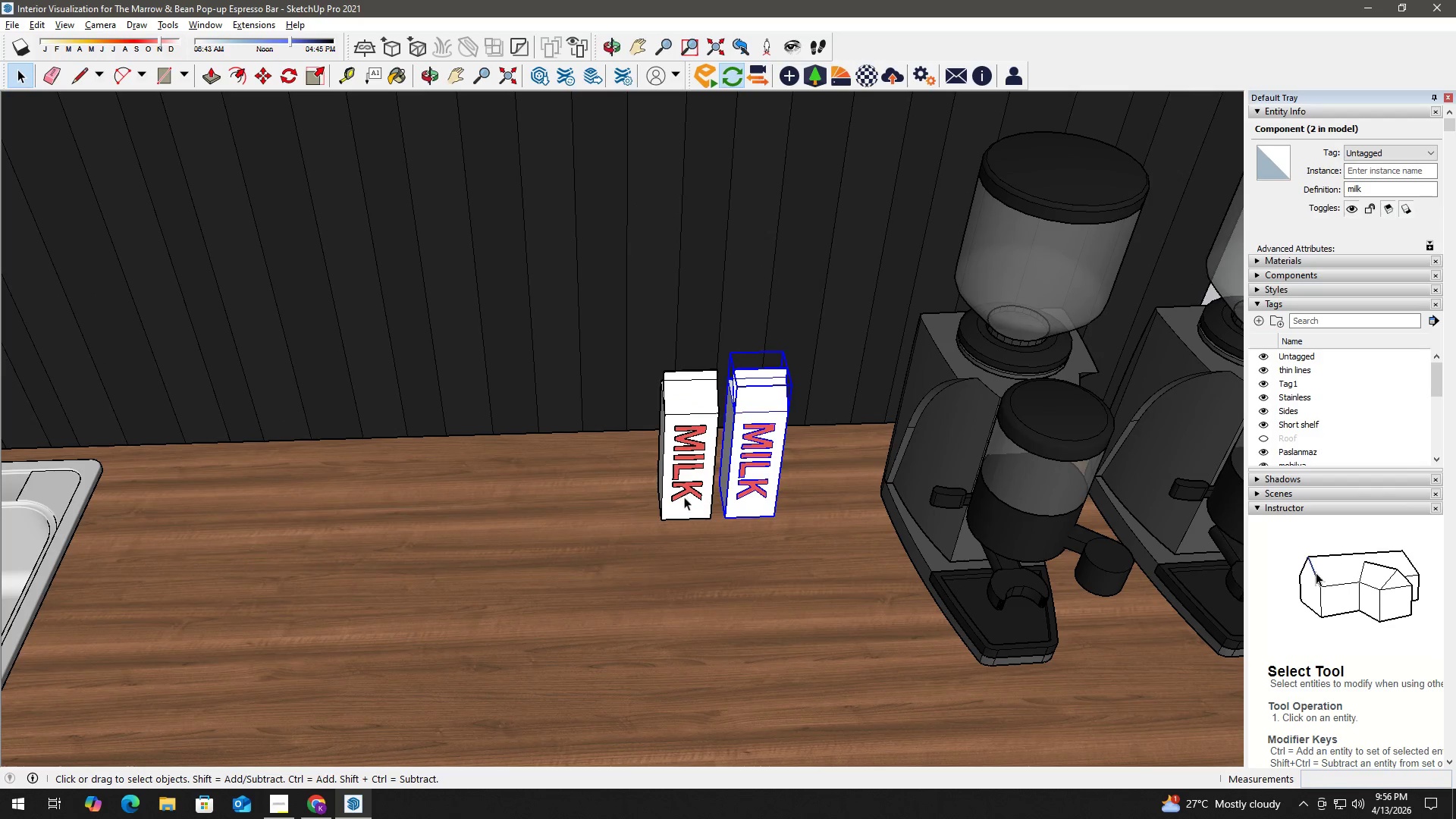 
scroll: coordinate [767, 511], scroll_direction: up, amount: 2.0
 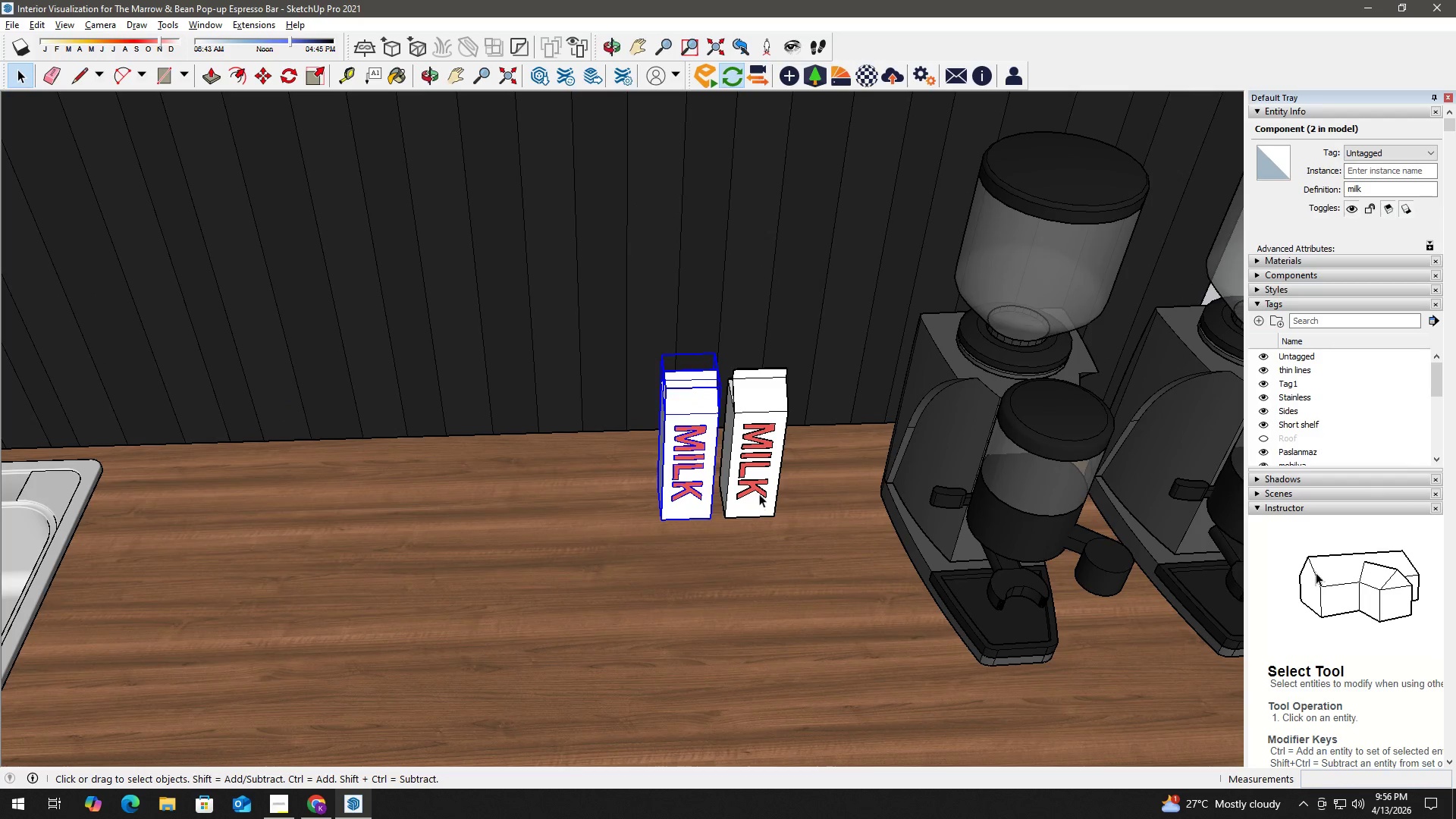 
key(Control+ControlLeft)
 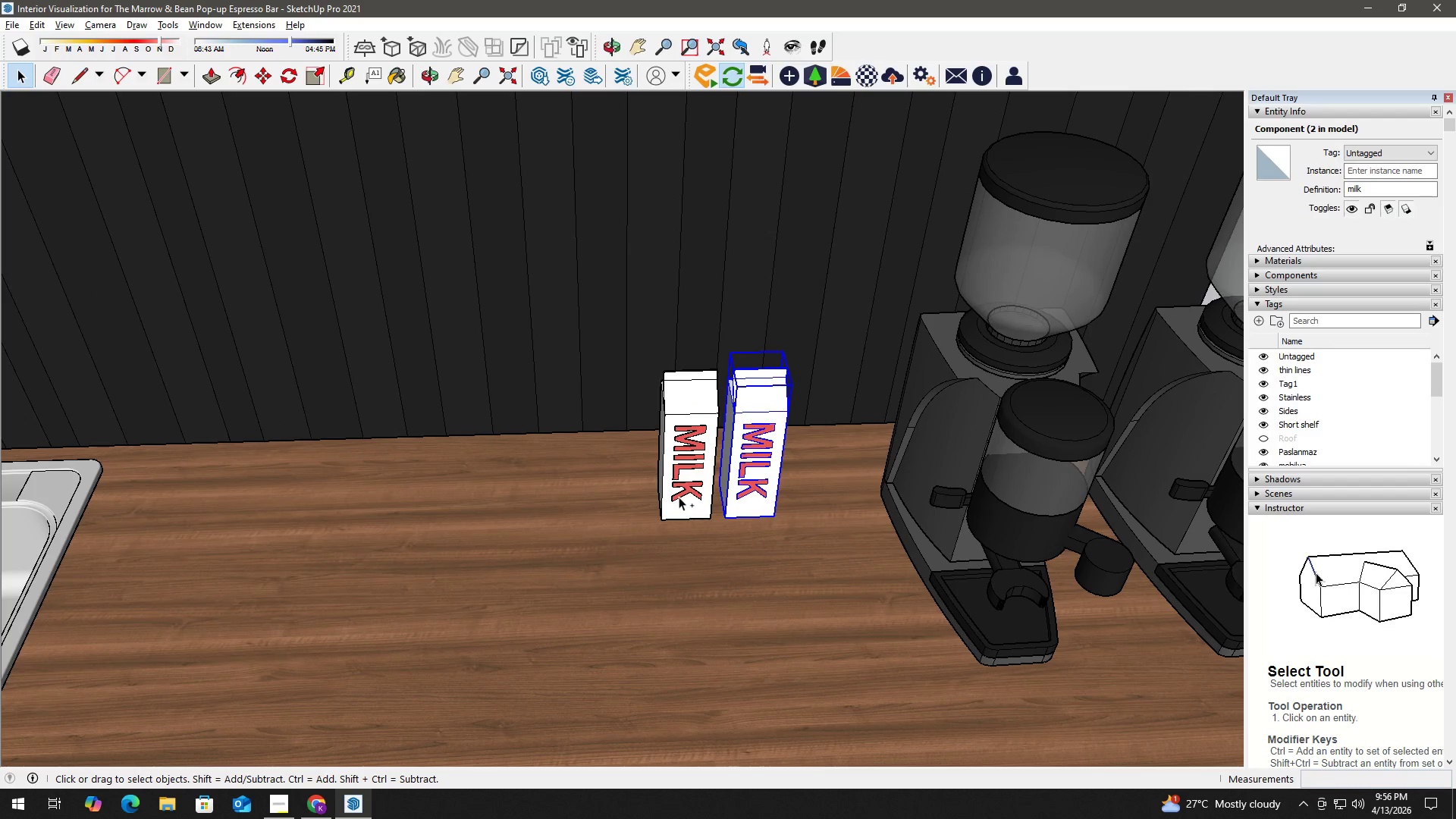 
left_click([679, 497])
 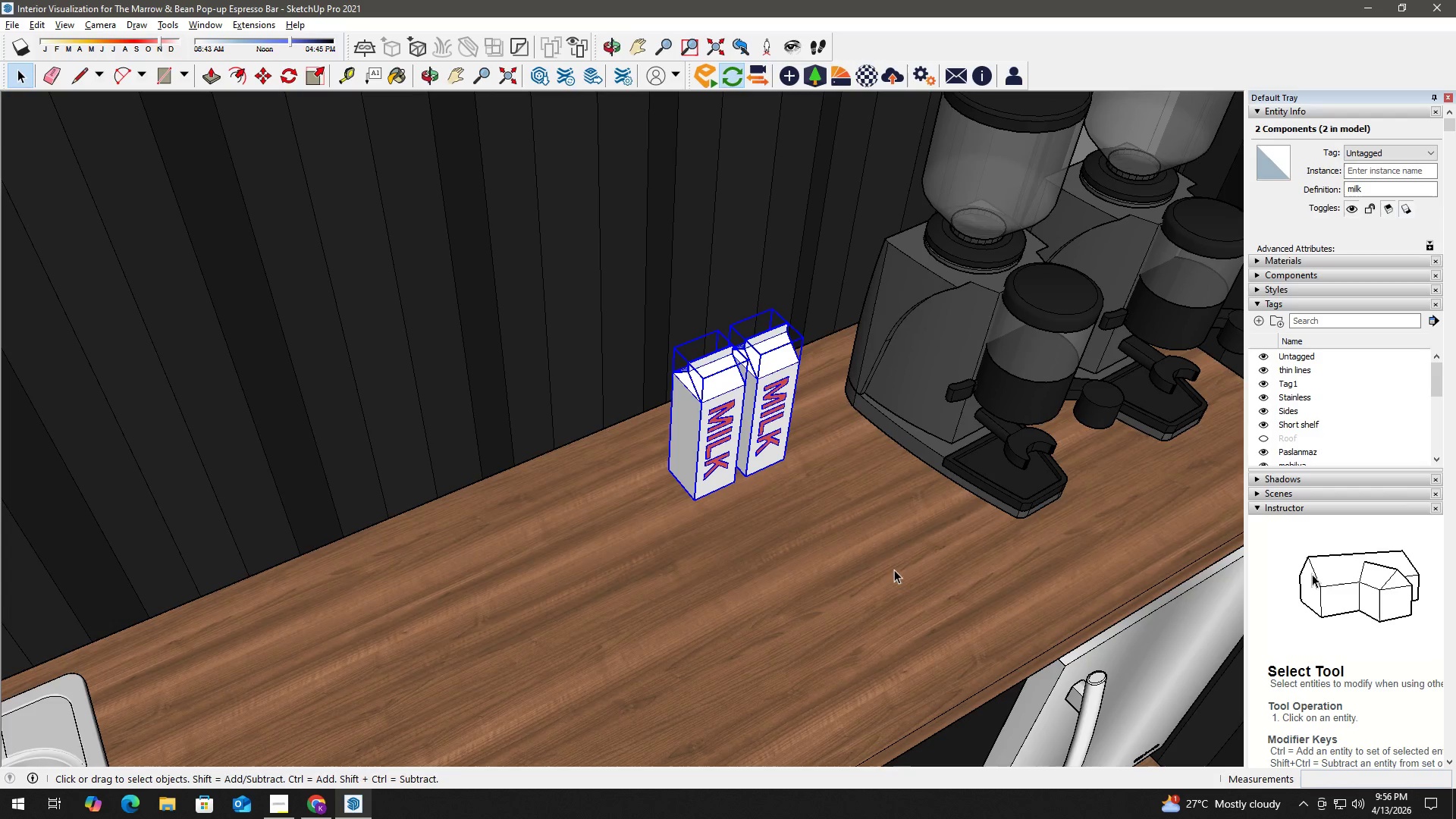 
key(M)
 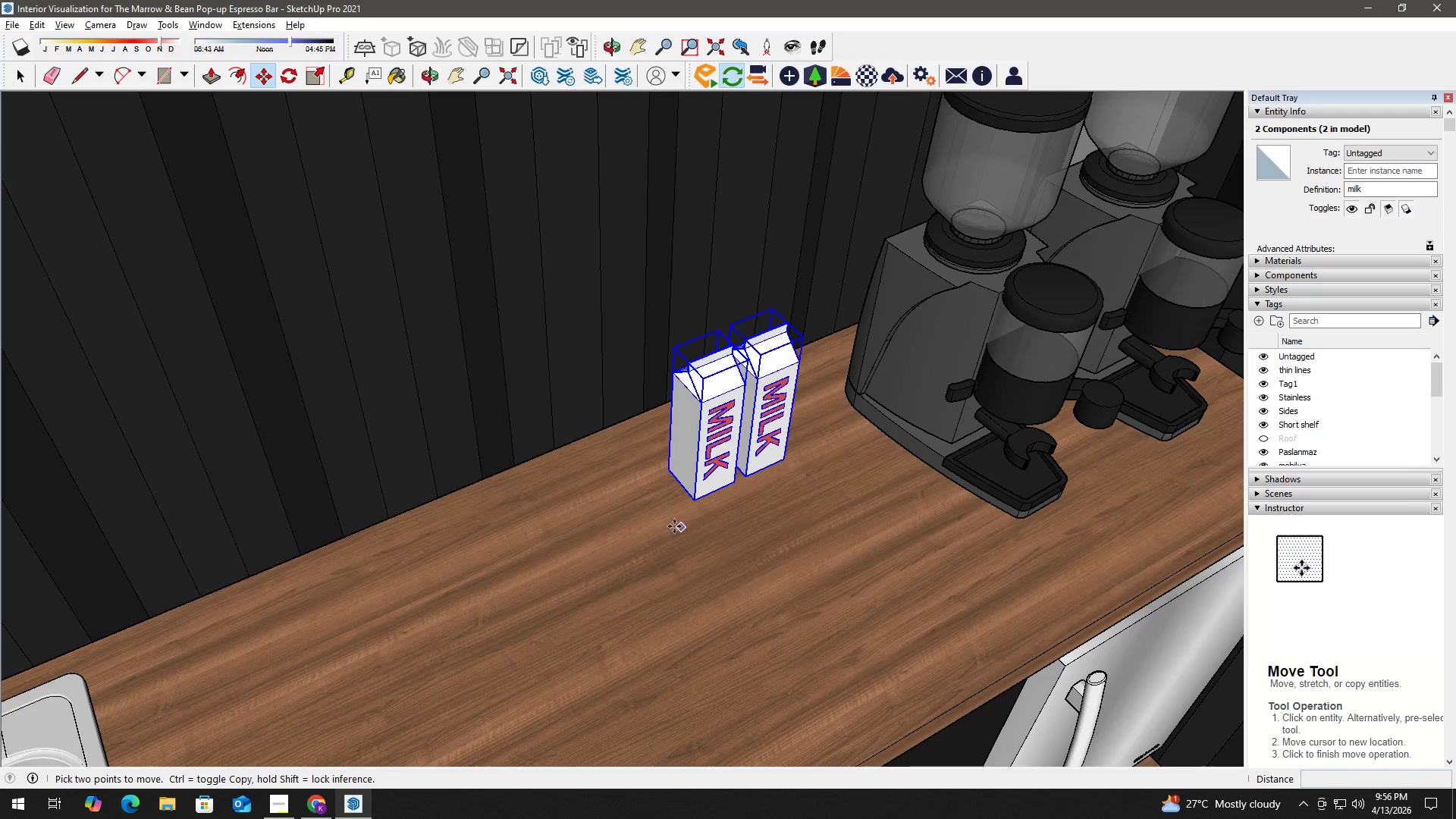 
left_click([662, 519])
 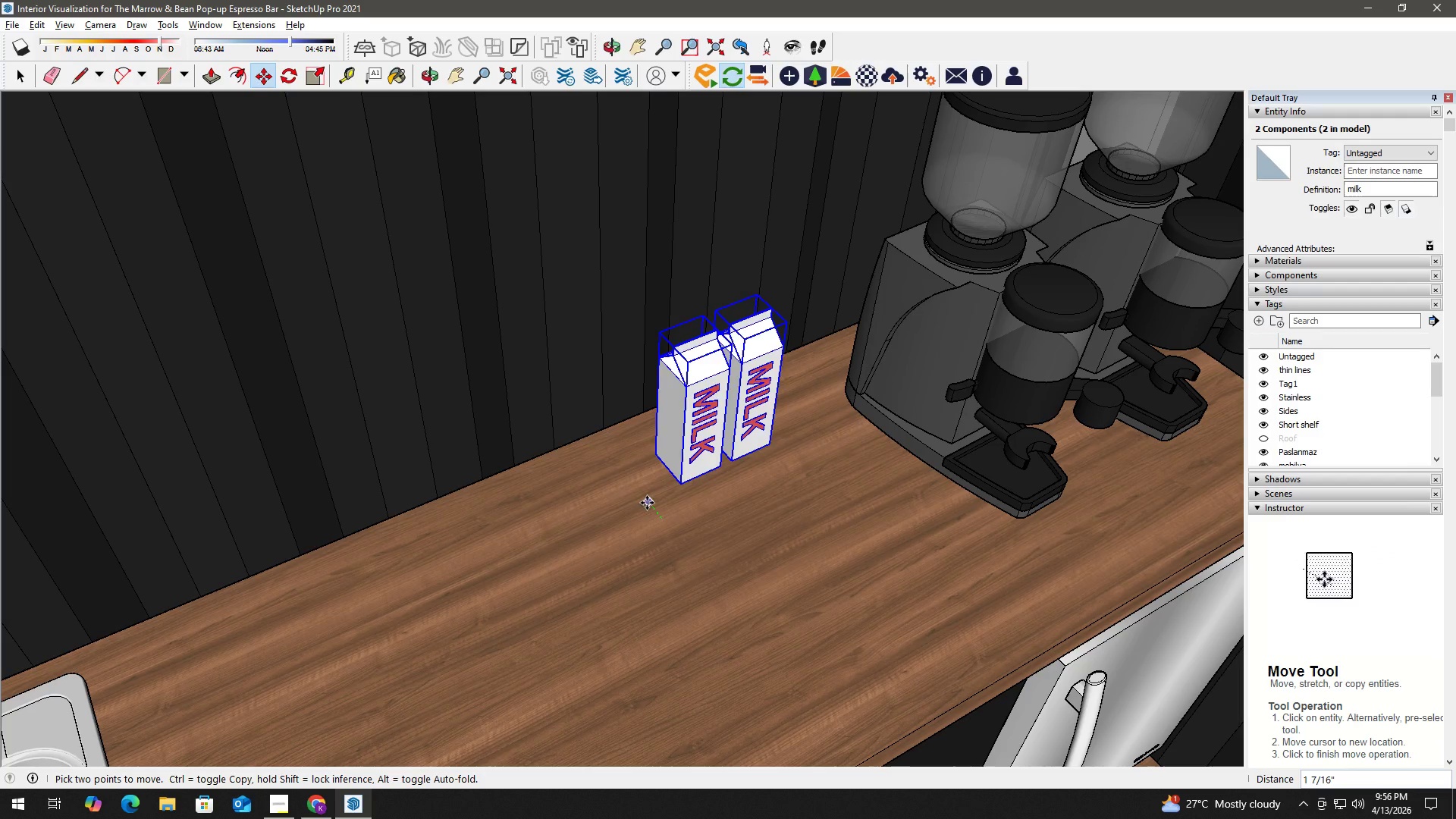 
left_click([642, 499])
 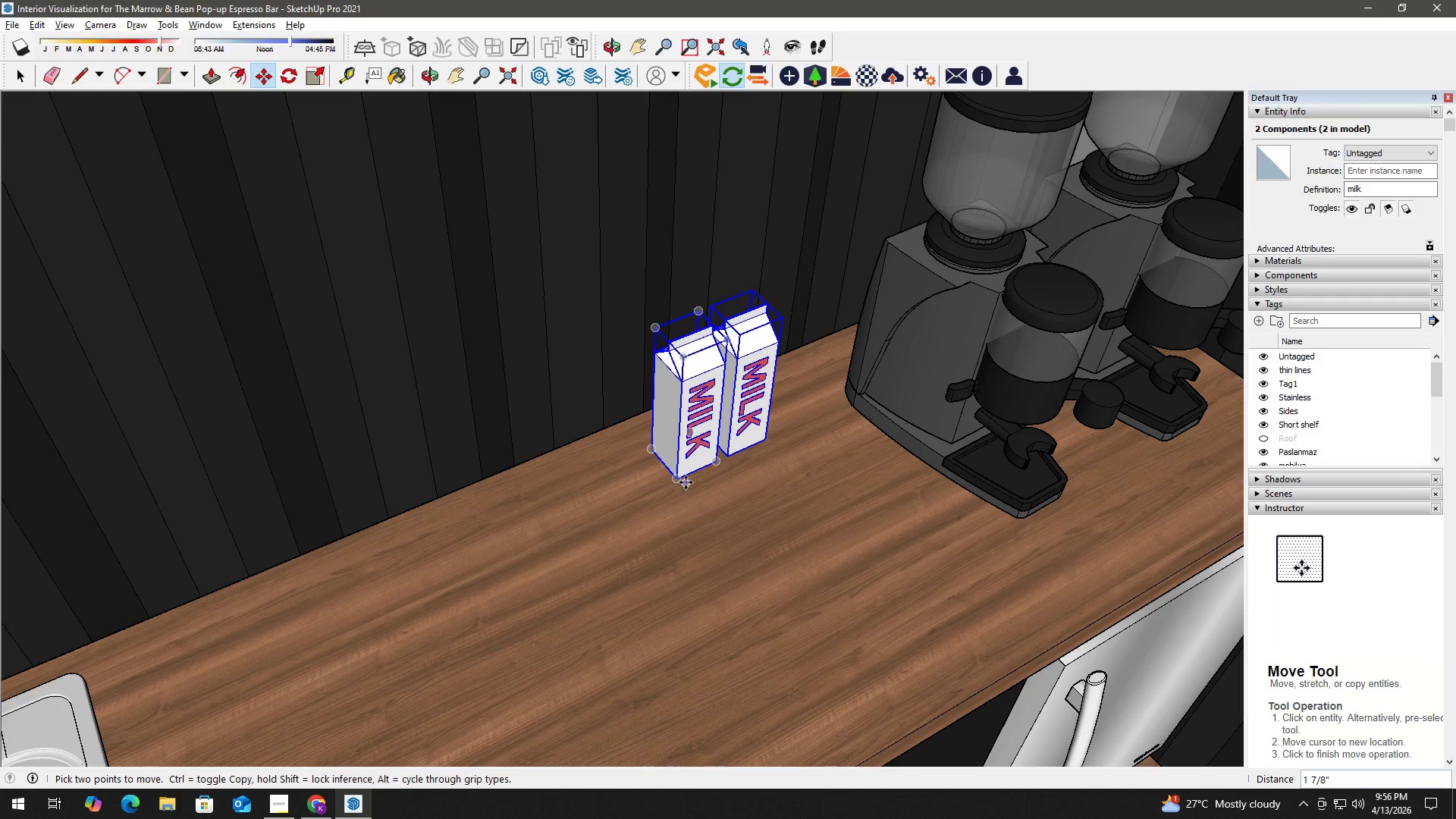 
left_click([682, 479])
 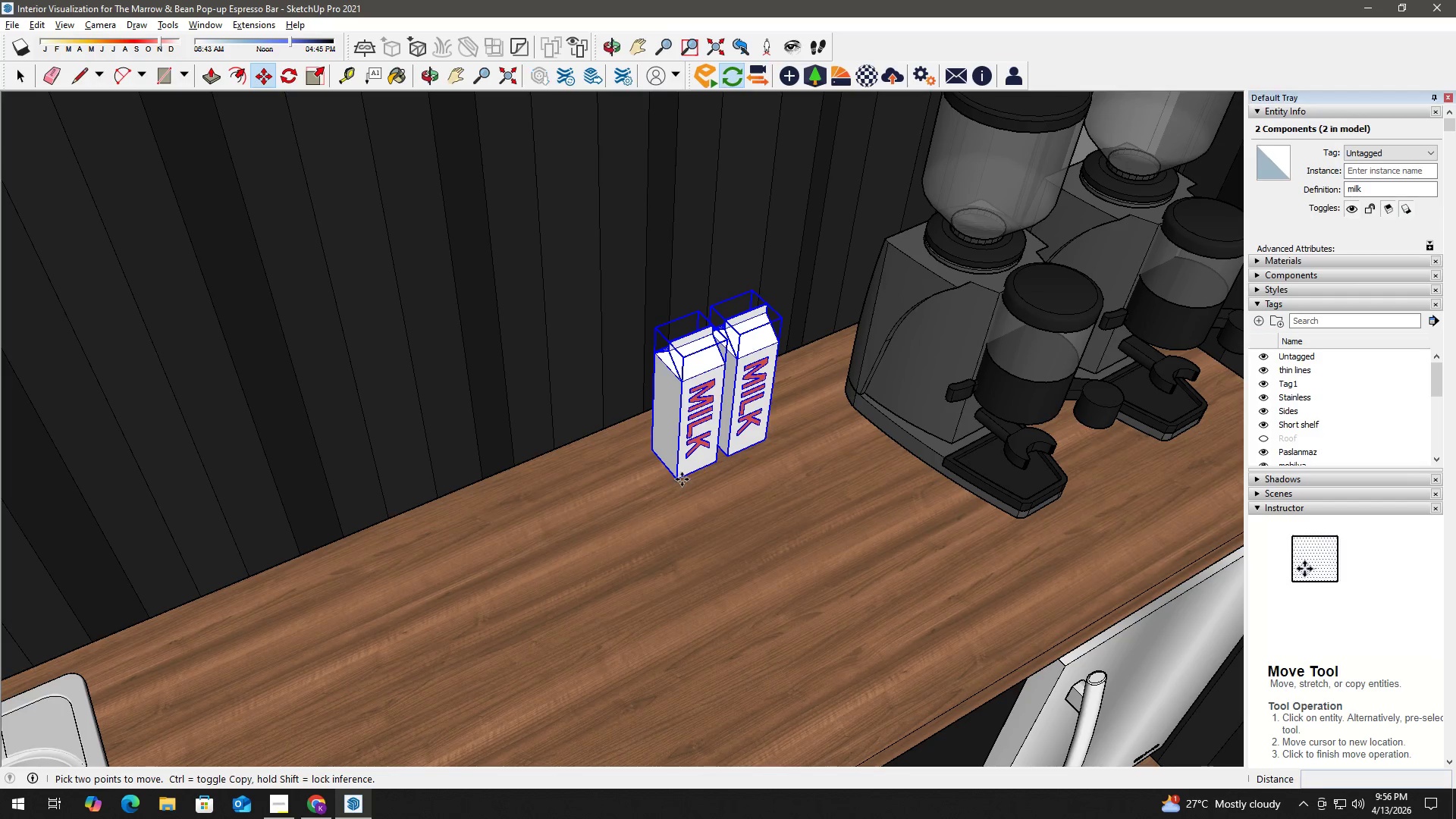 
key(Control+ControlLeft)
 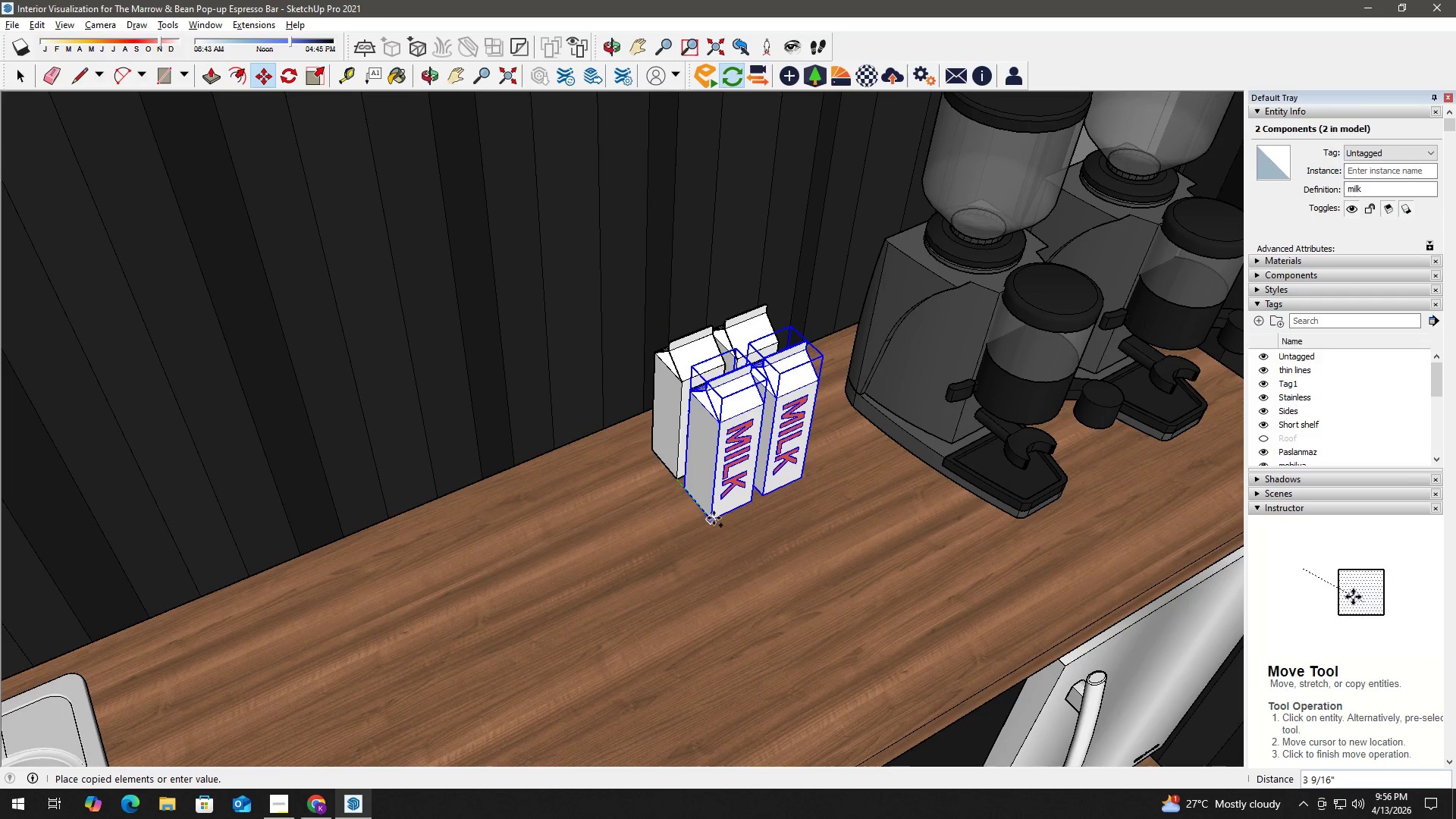 
left_click([714, 518])
 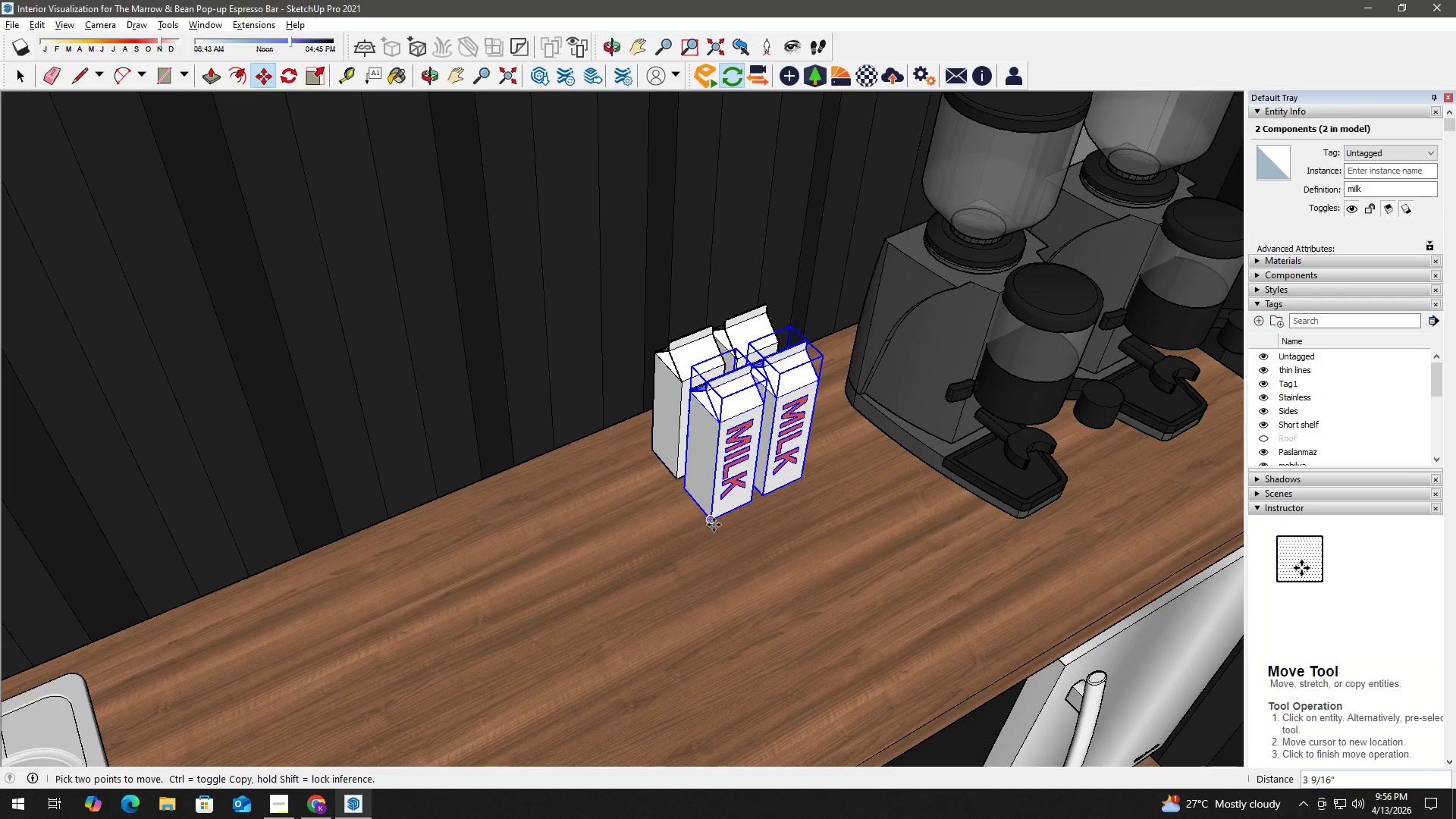 
left_click([711, 522])
 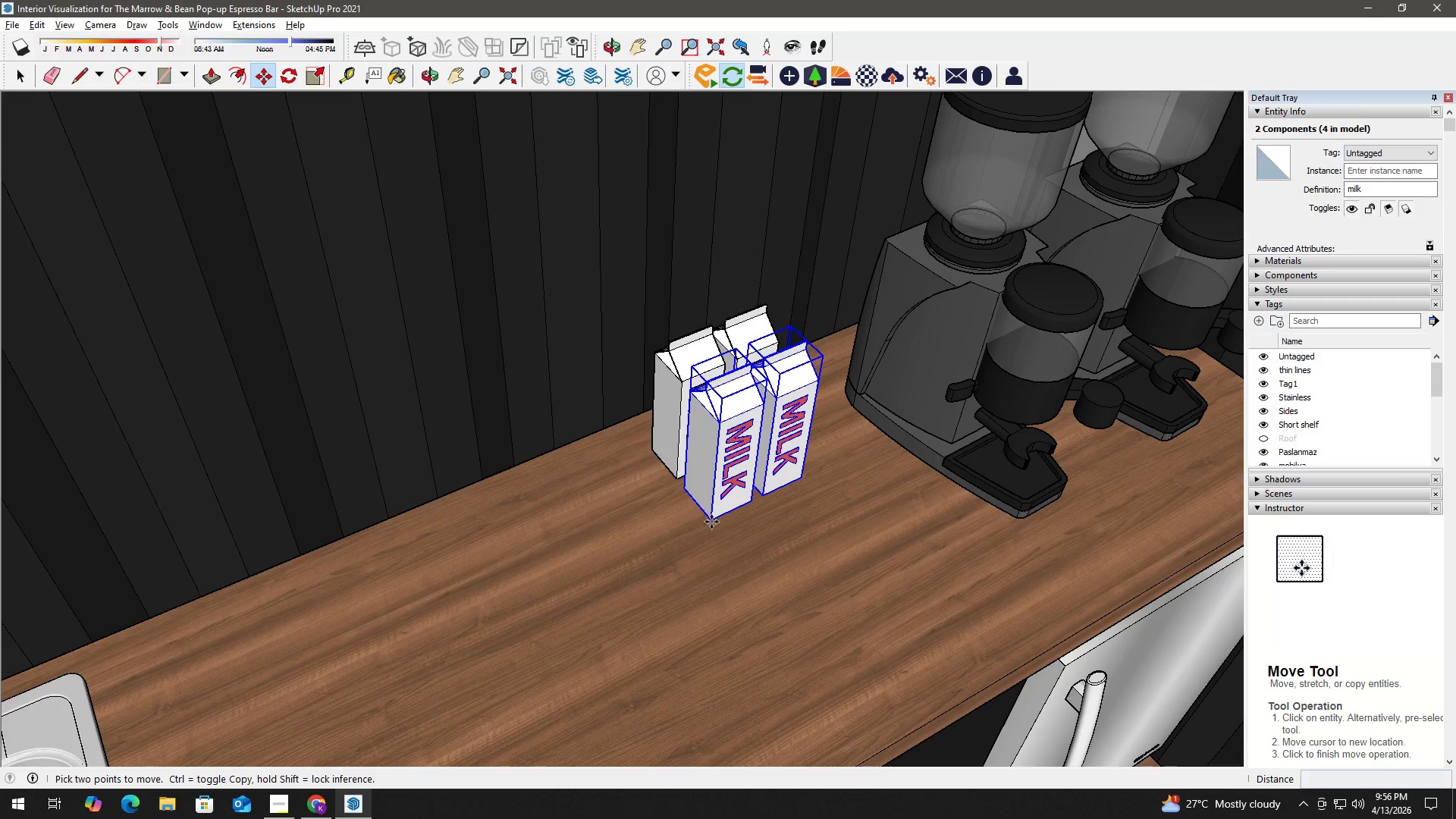 
key(Control+ControlLeft)
 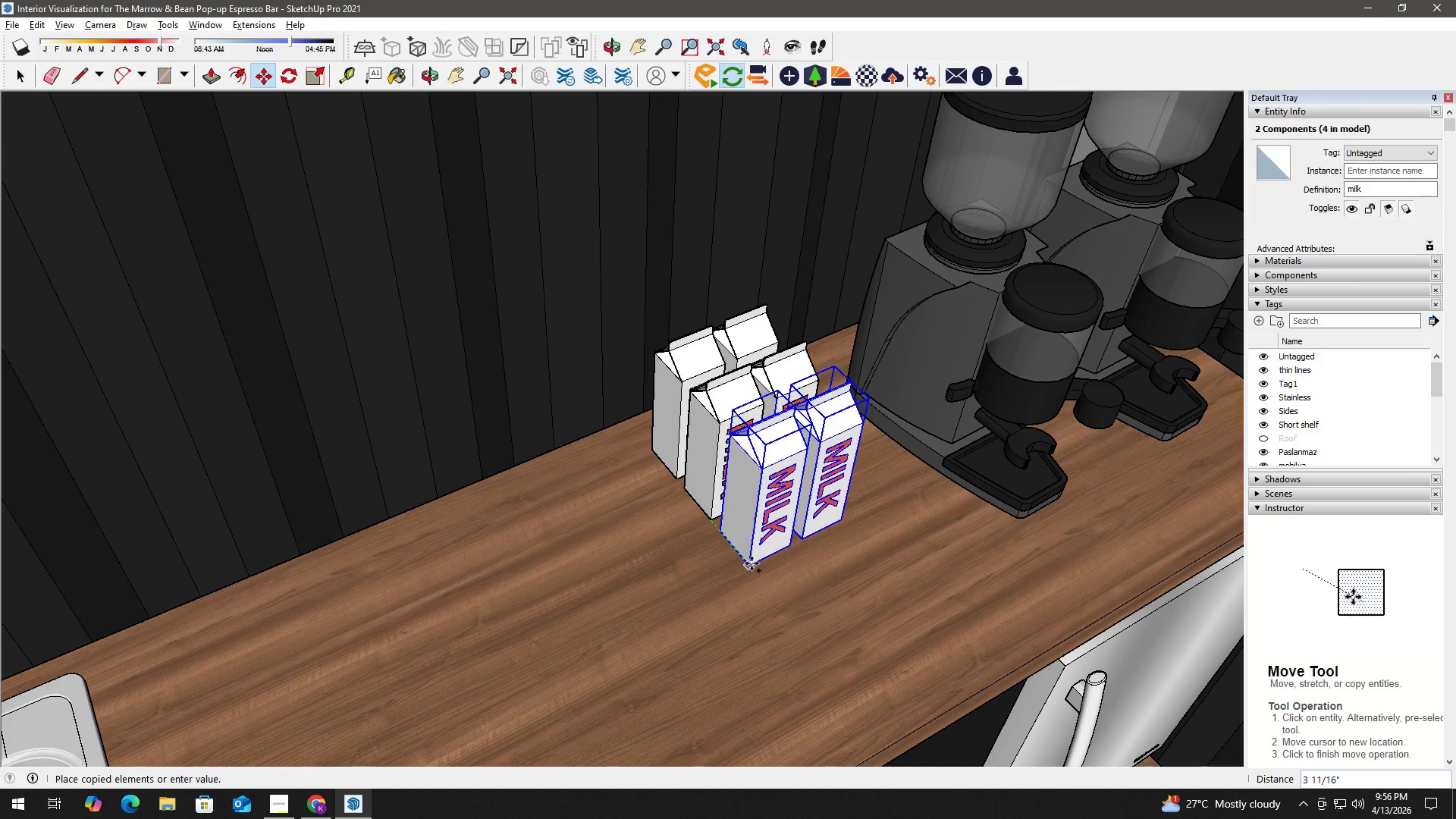 
left_click([750, 563])
 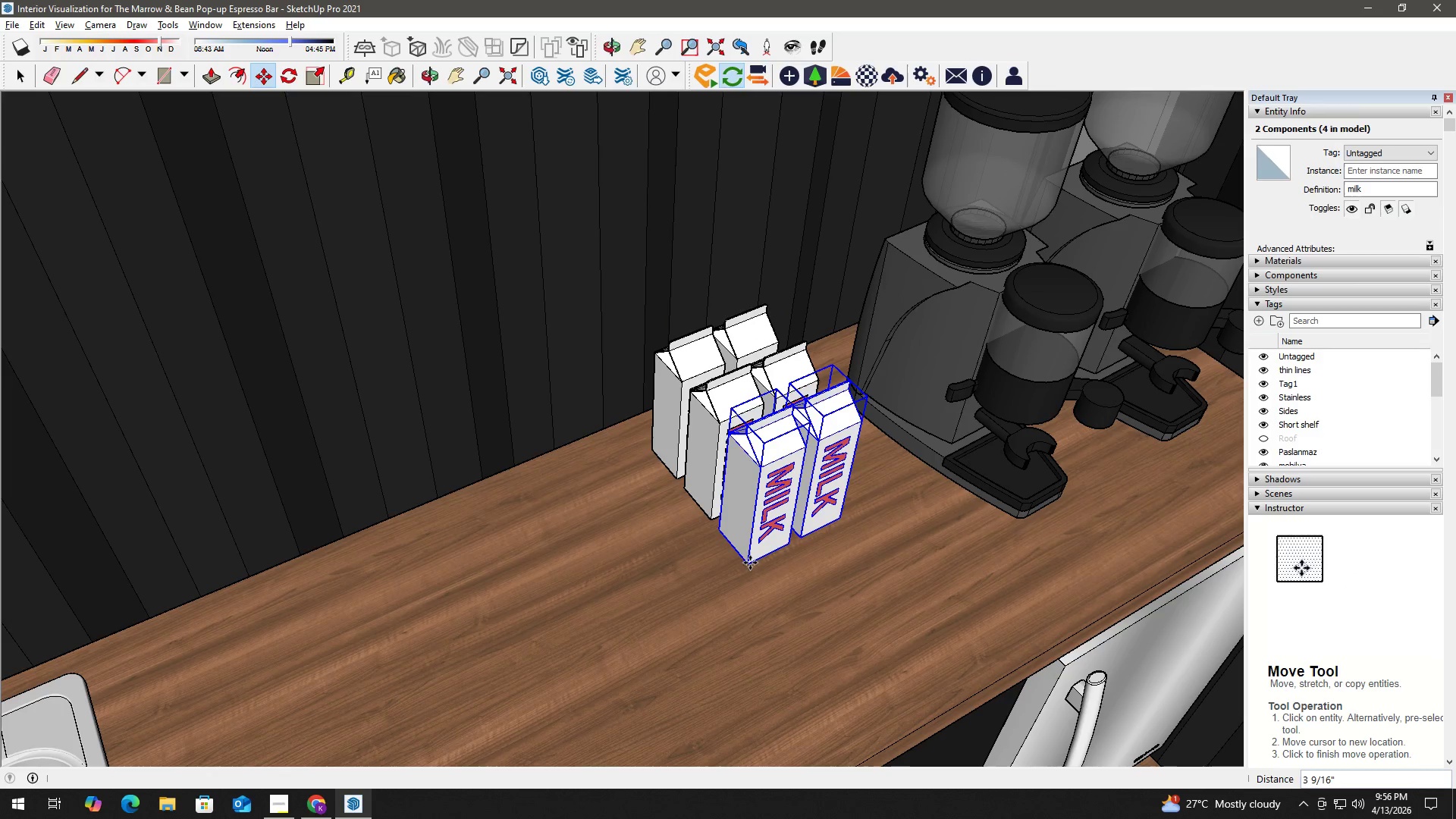 
left_click([750, 561])
 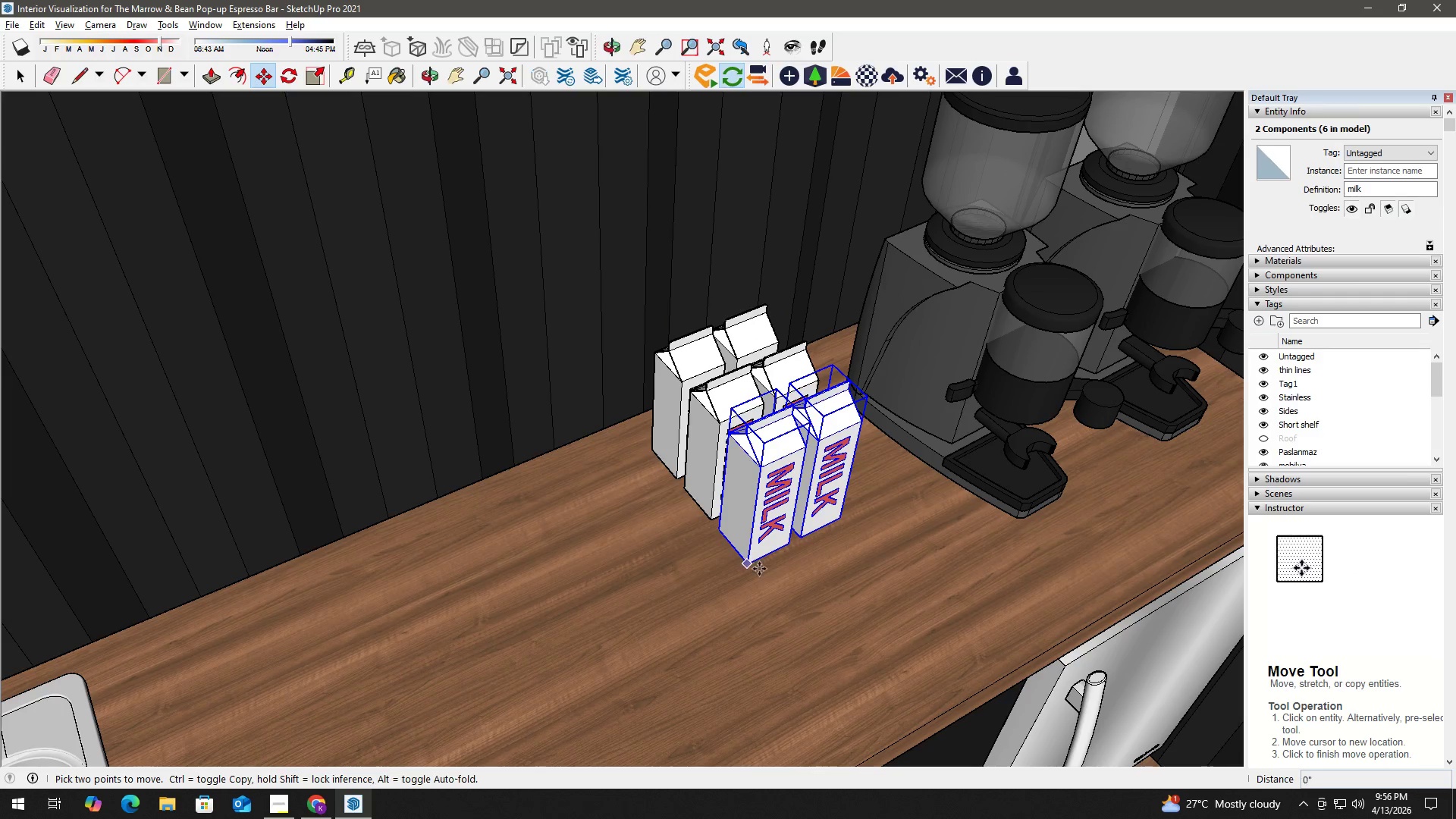 
key(Control+ControlLeft)
 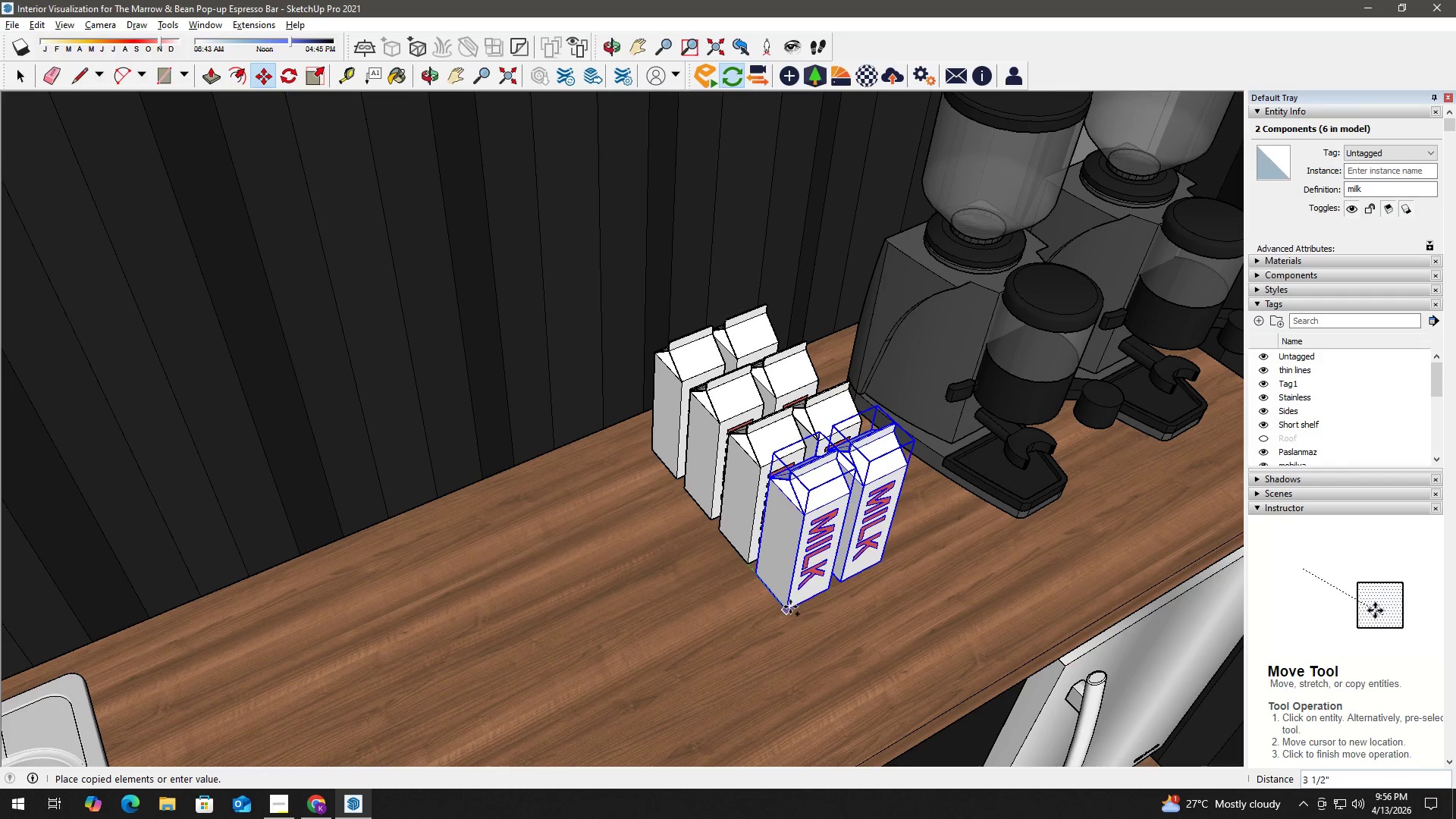 
left_click([791, 608])
 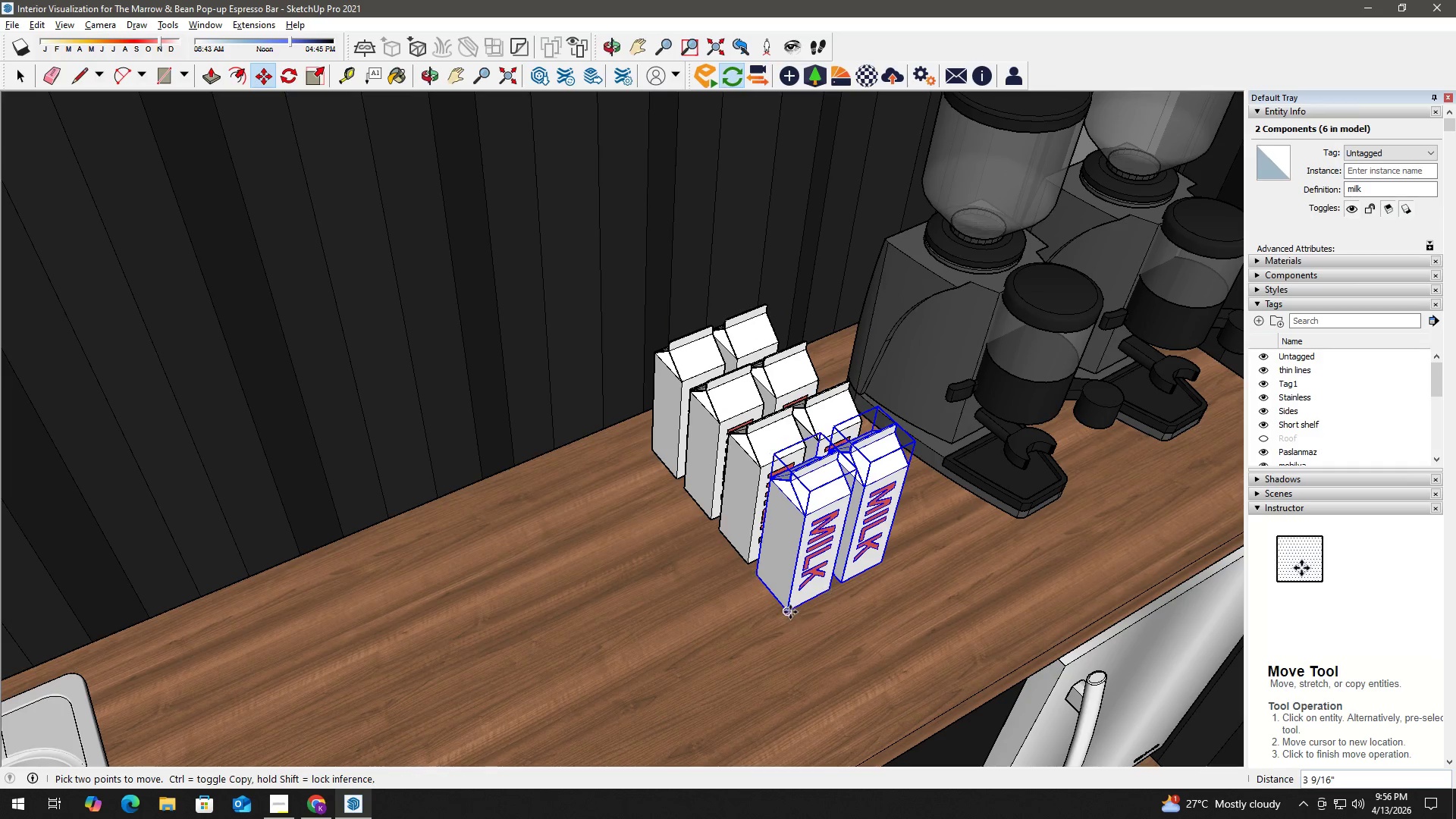 
left_click([789, 610])
 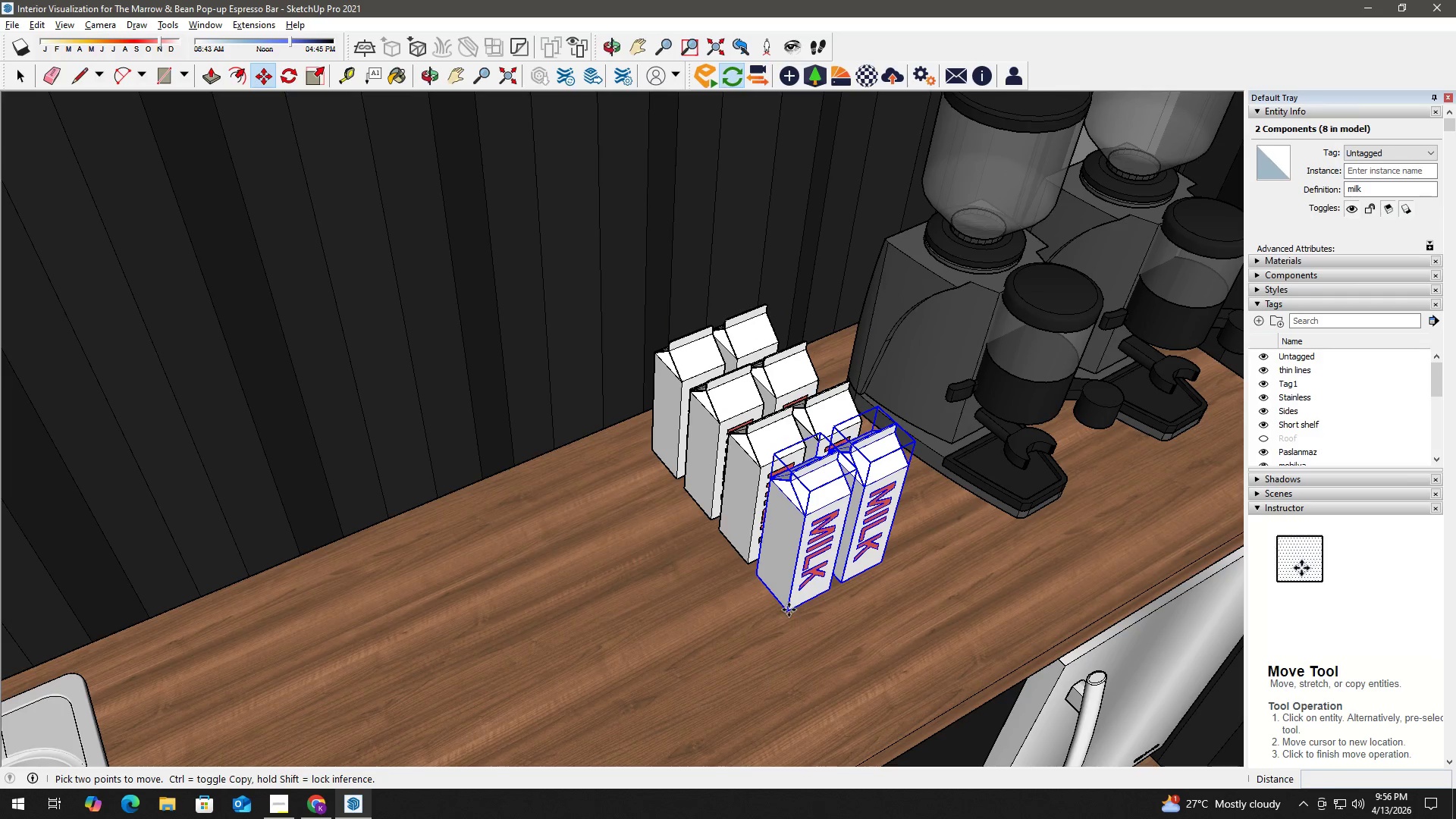 
key(Control+ControlLeft)
 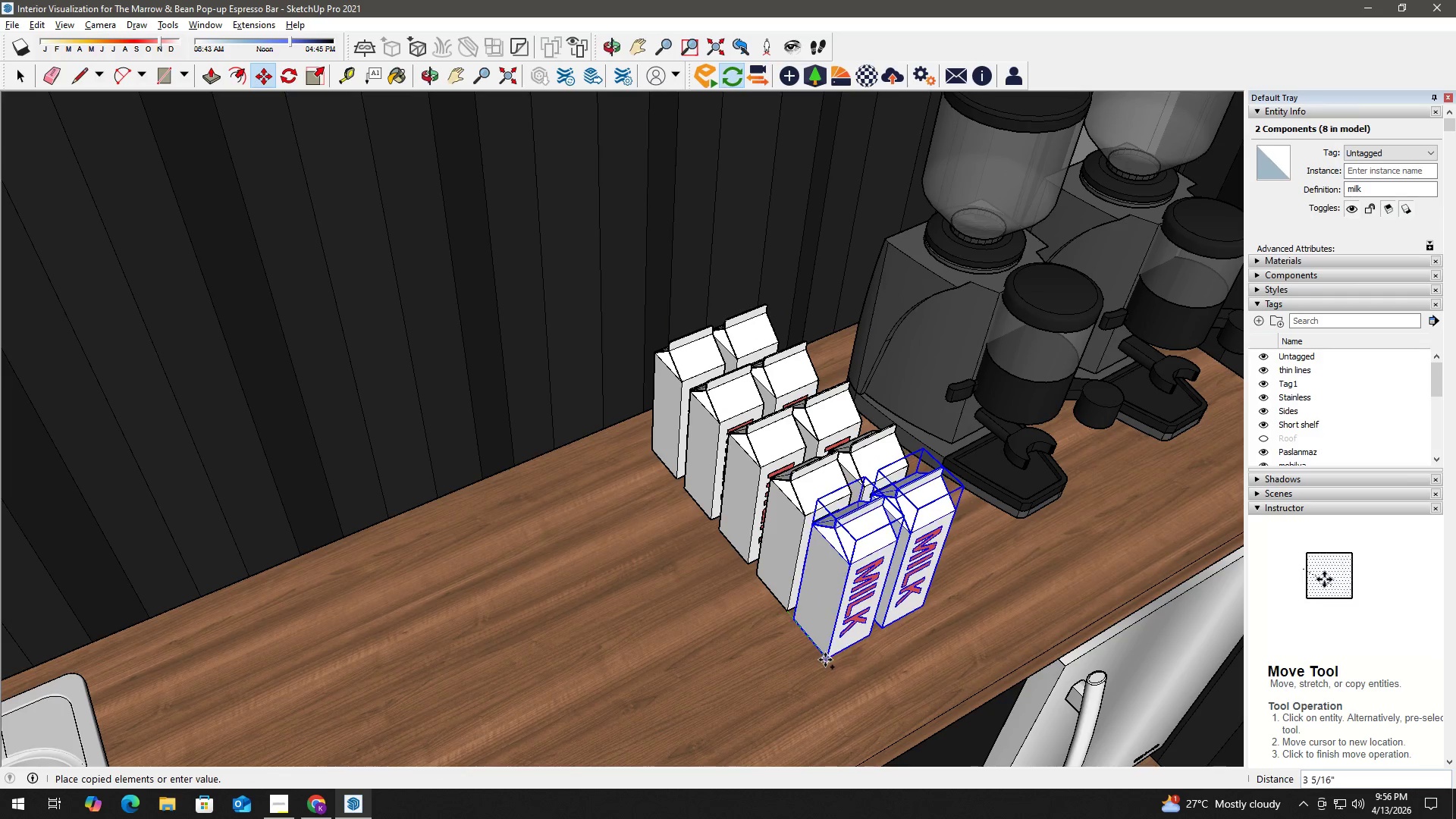 
left_click([825, 660])
 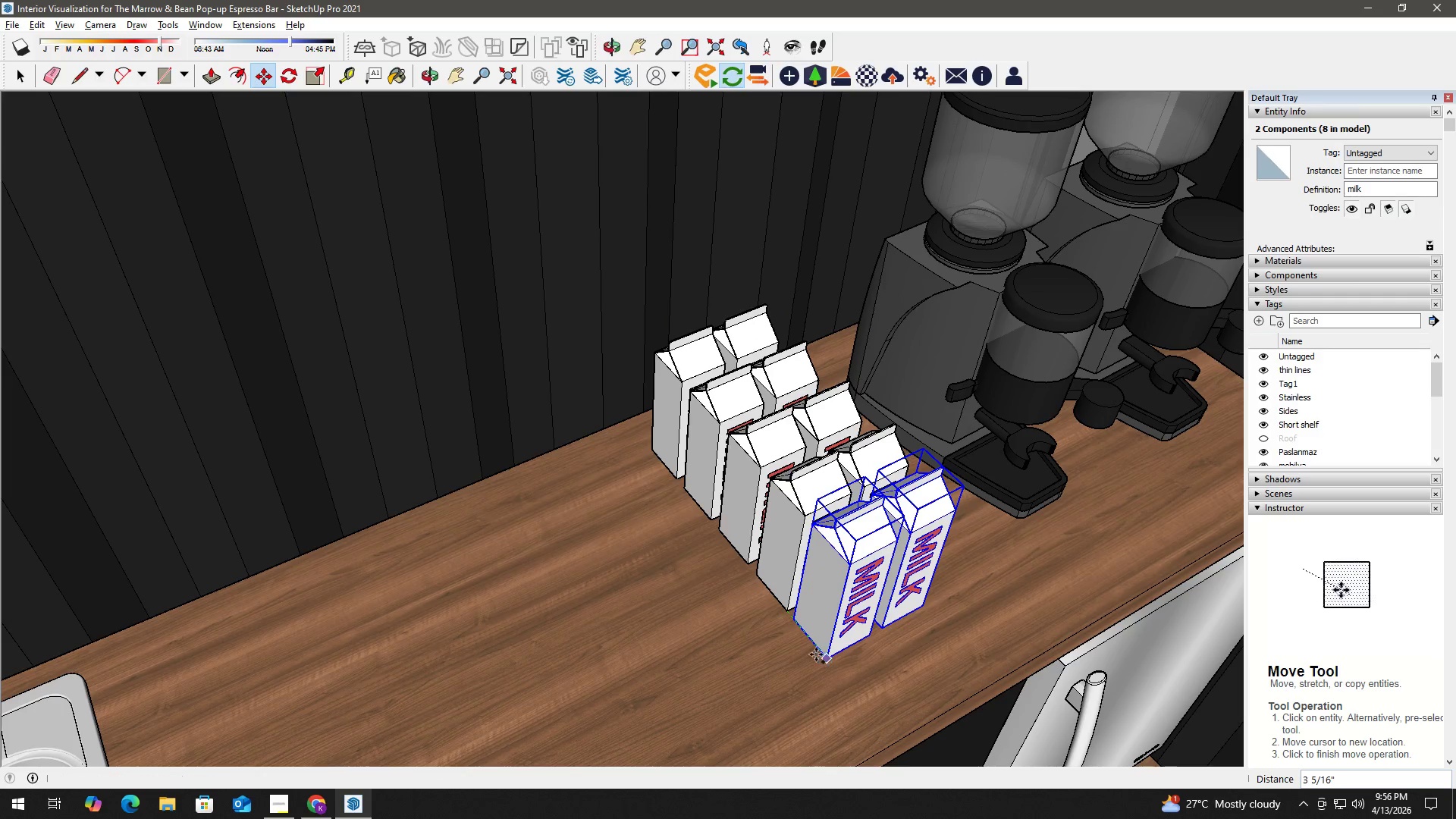 
key(Space)
 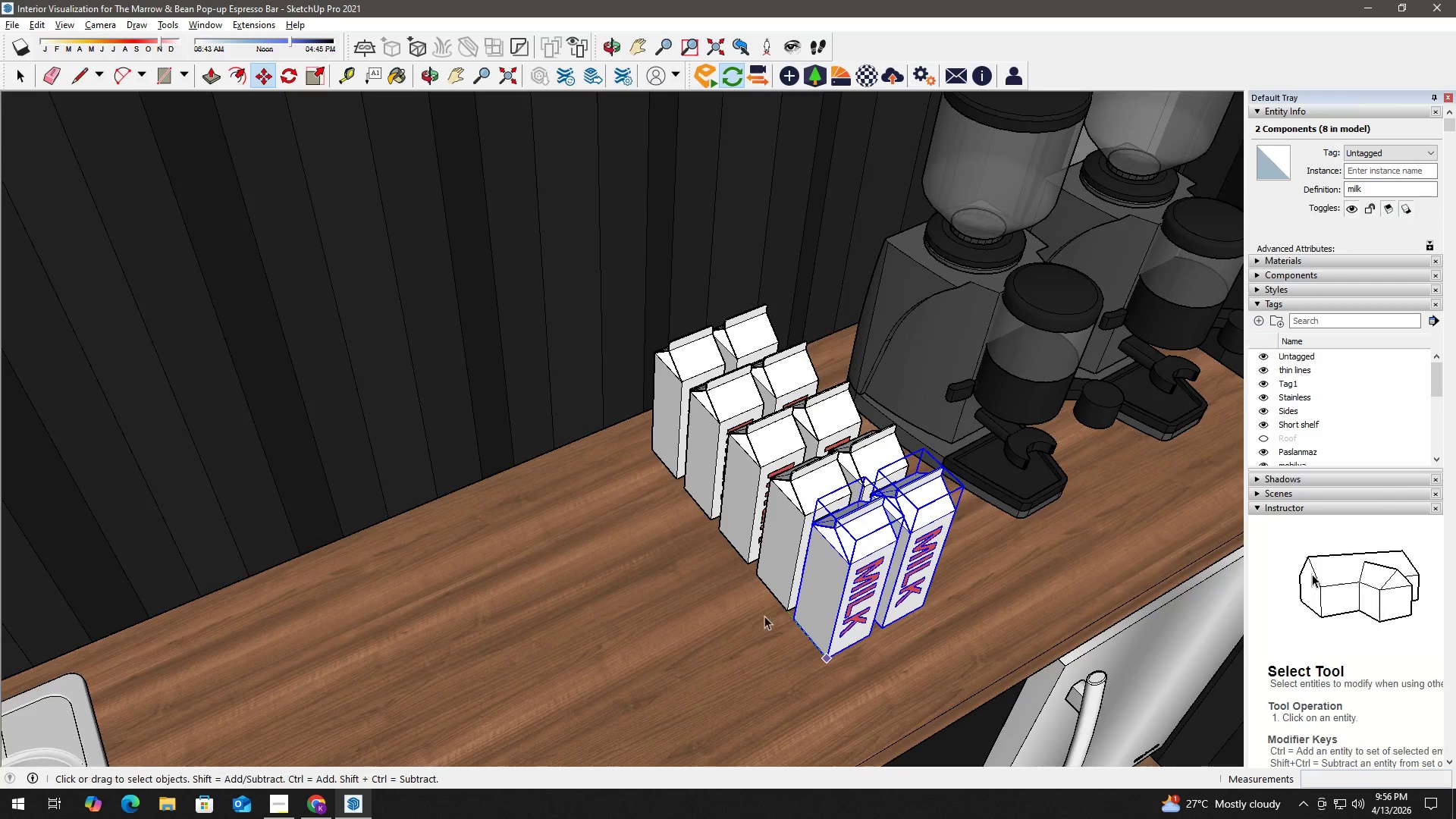 
left_click([1062, 287])
 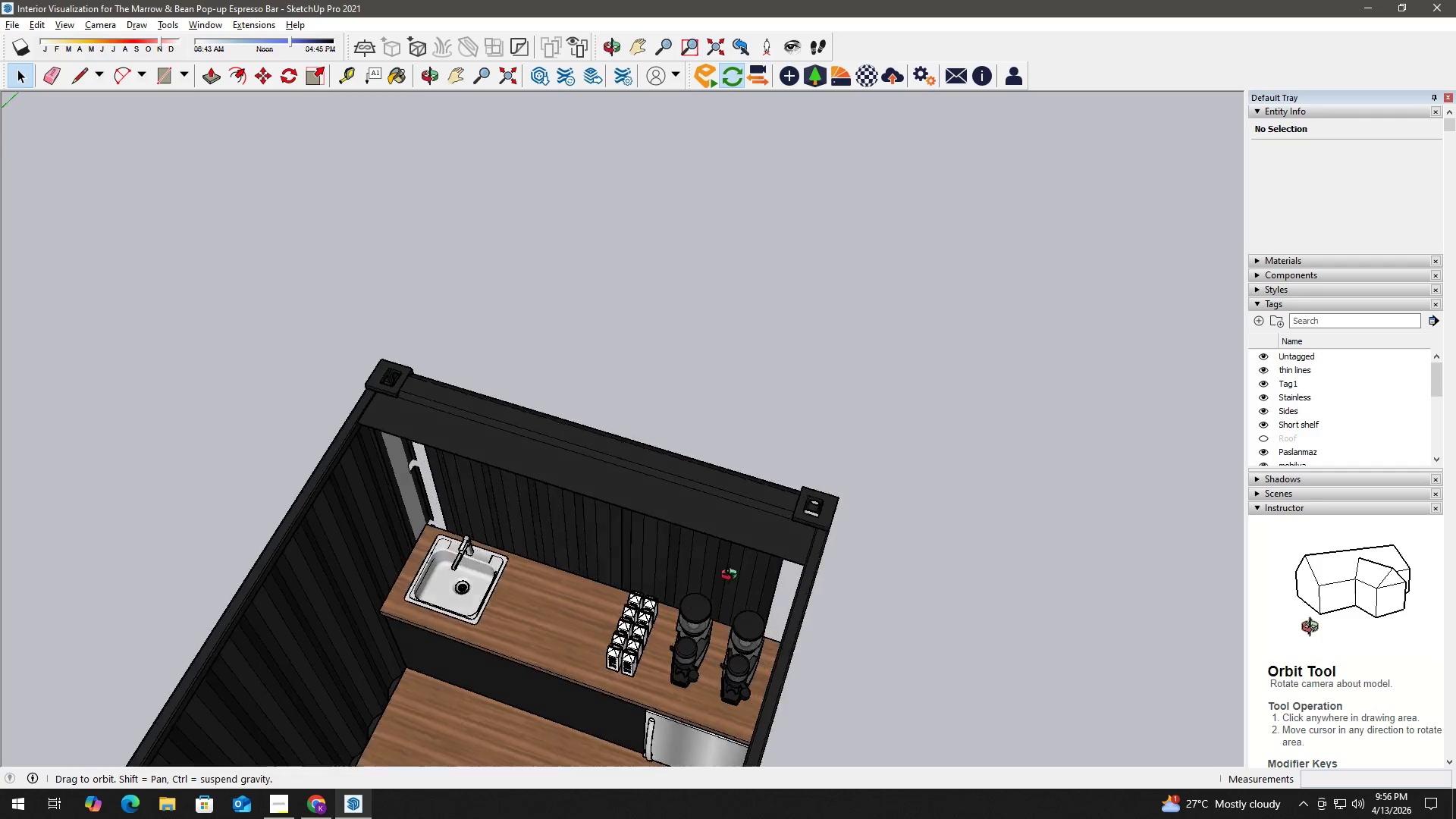 
scroll: coordinate [767, 594], scroll_direction: down, amount: 16.0
 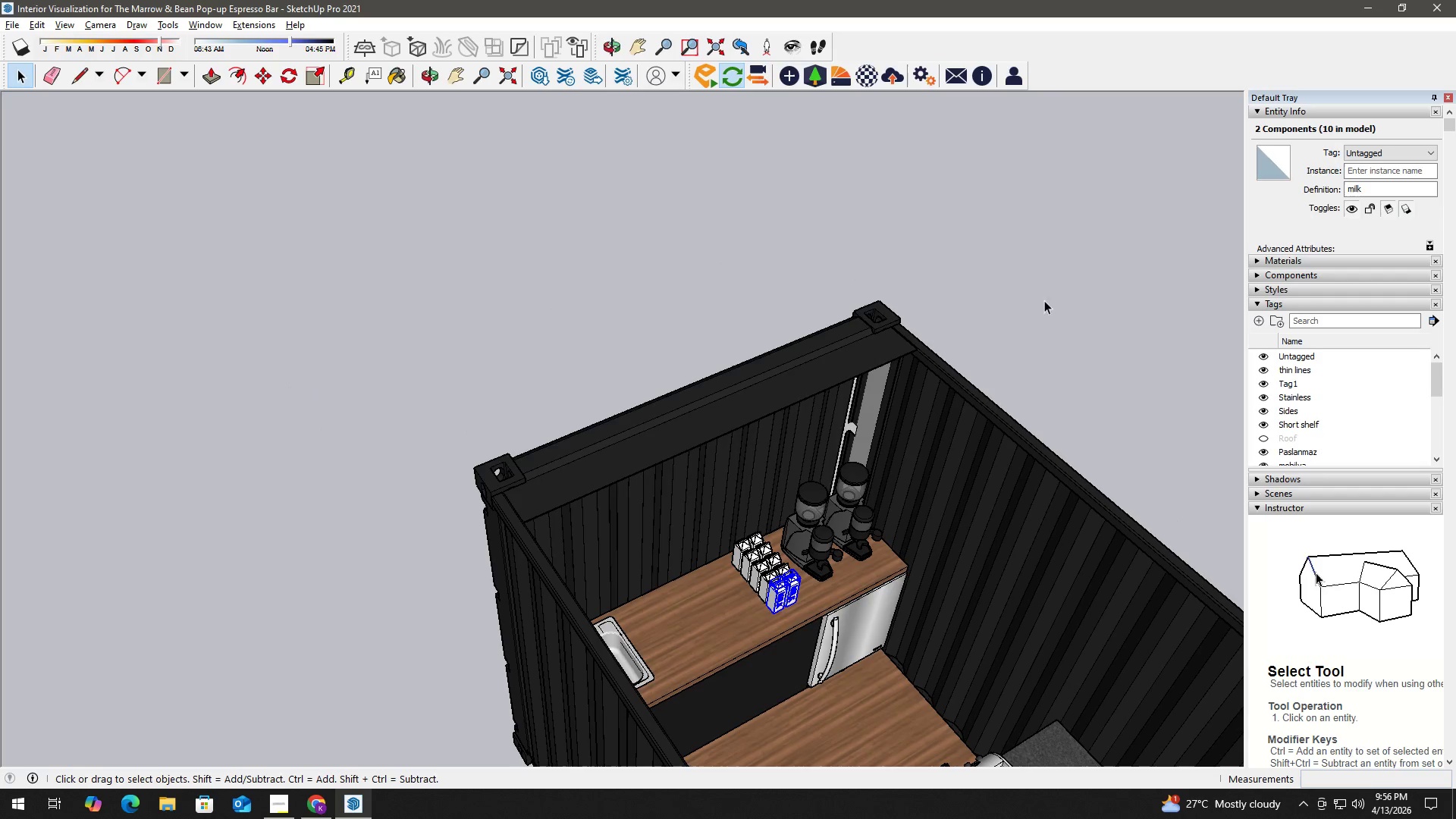 
scroll: coordinate [717, 620], scroll_direction: up, amount: 5.0
 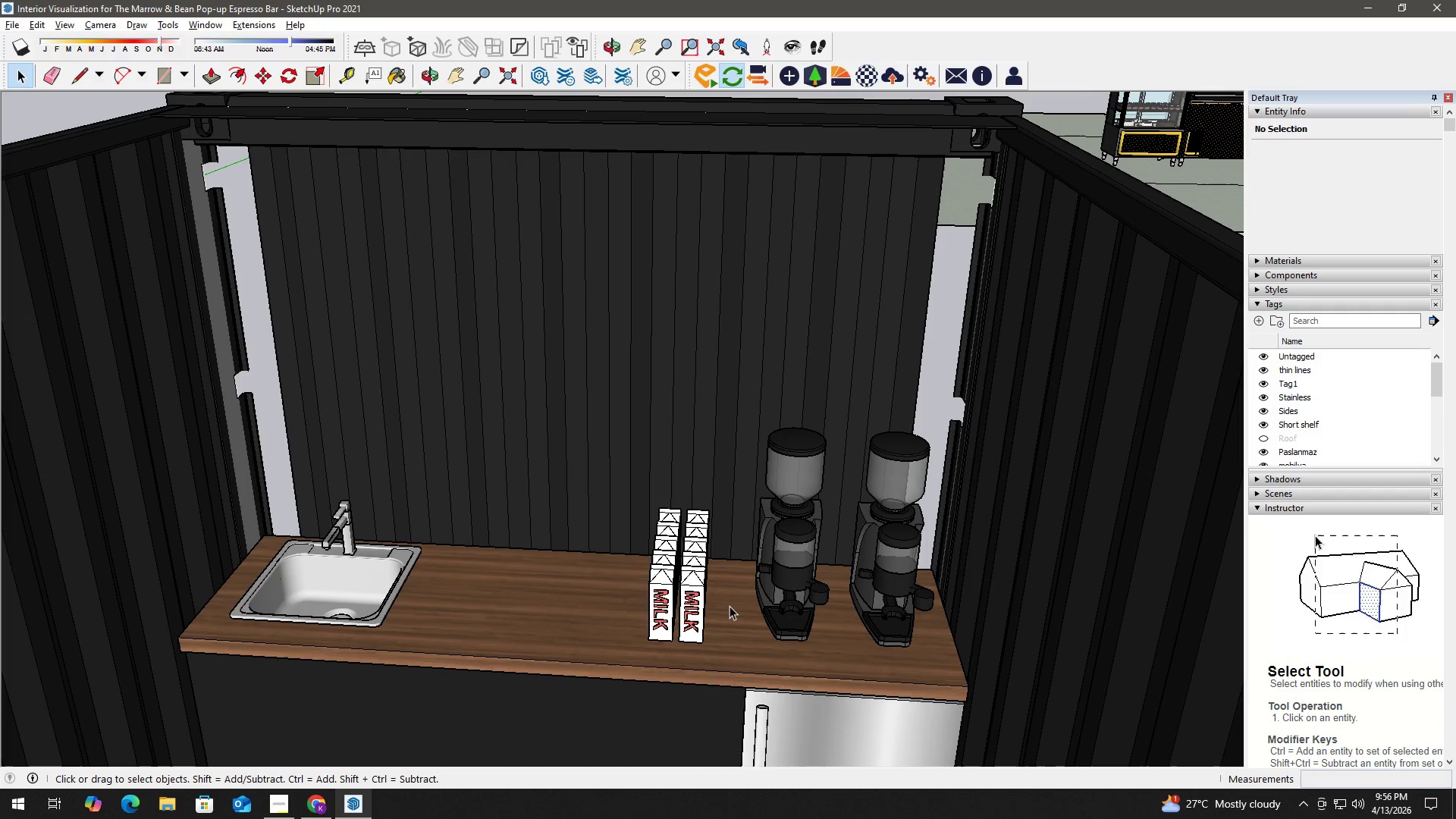 
wait(10.3)
 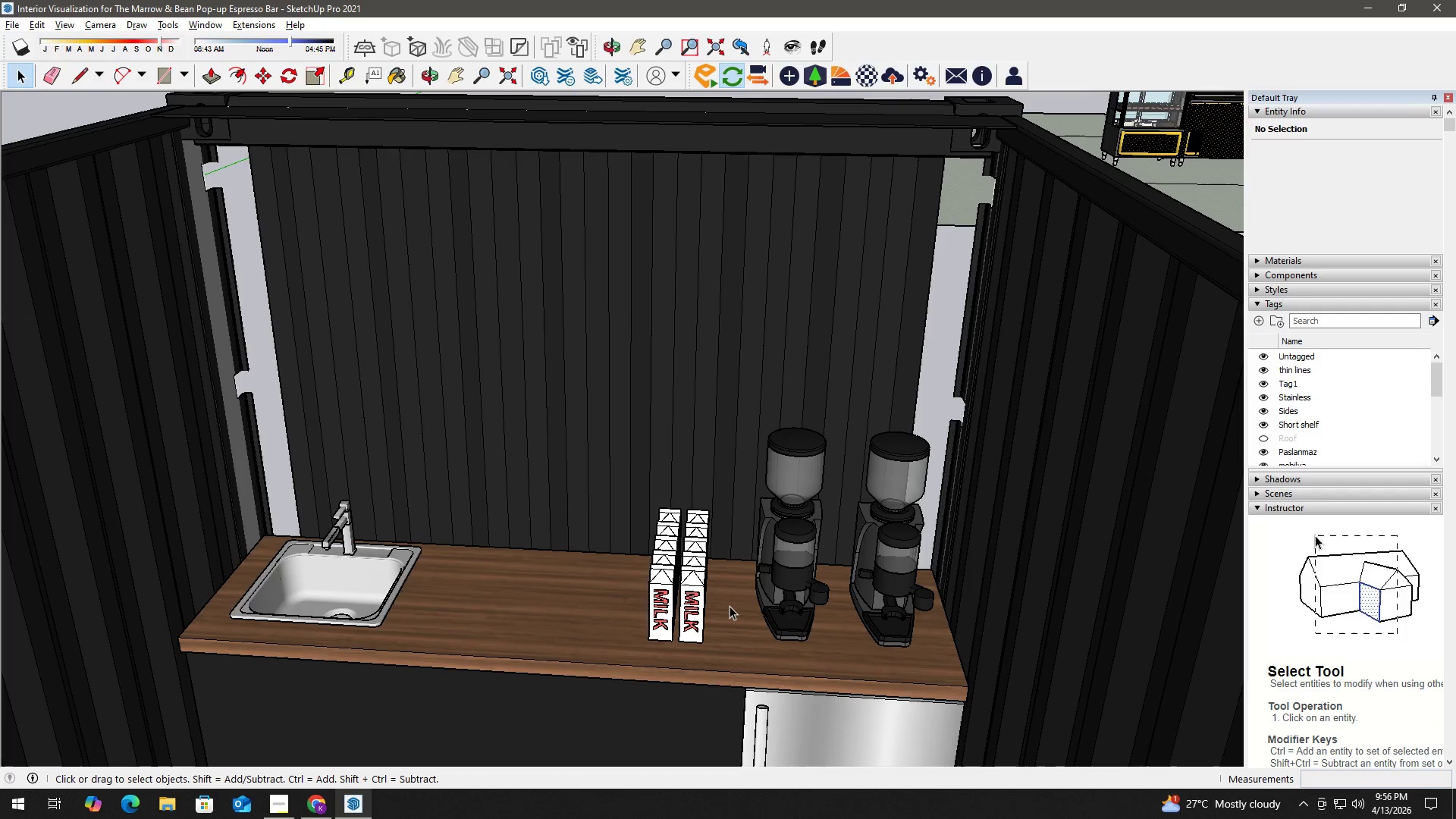 
key(Alt+AltLeft)
 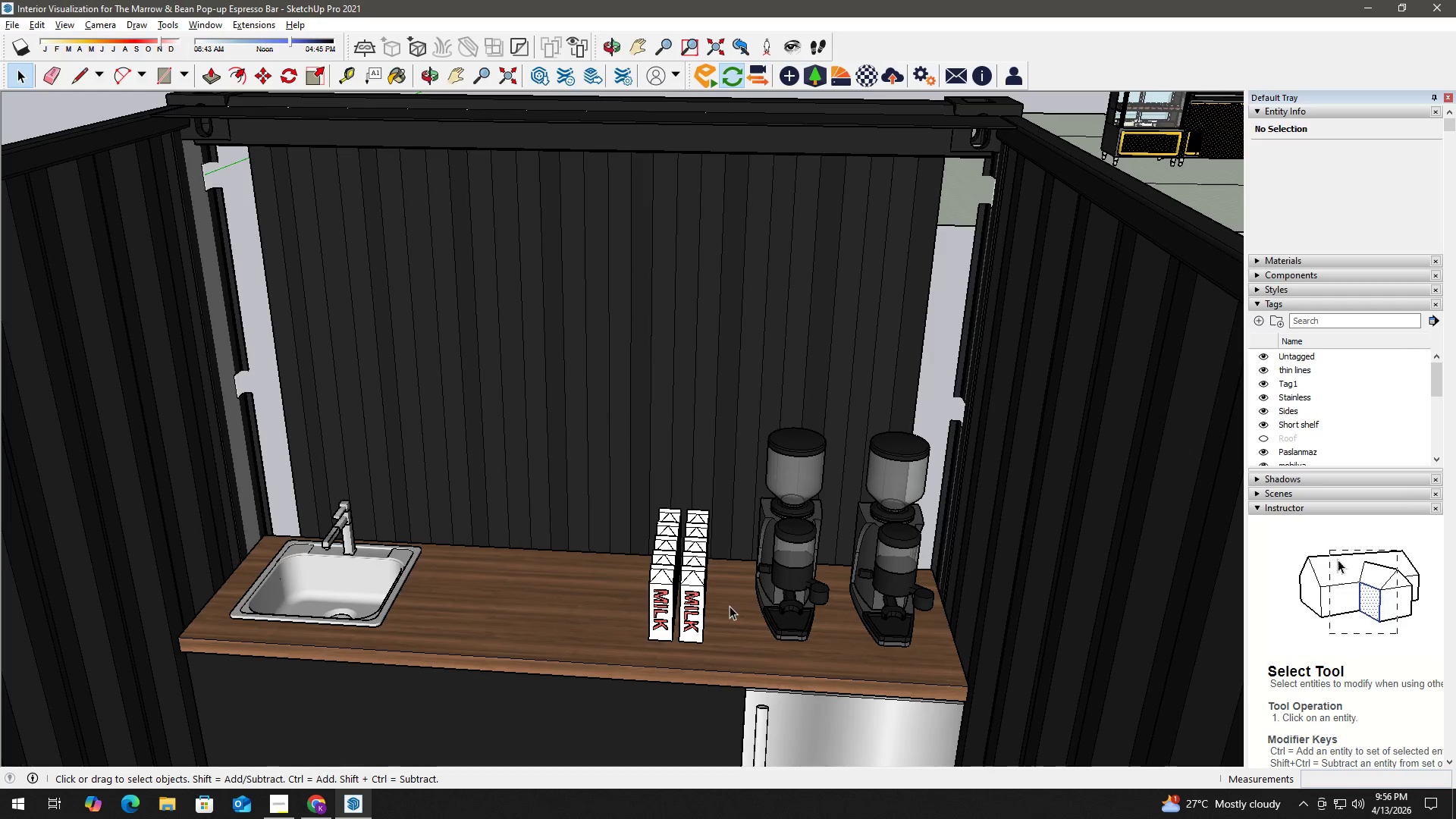 
key(Alt+Tab)
 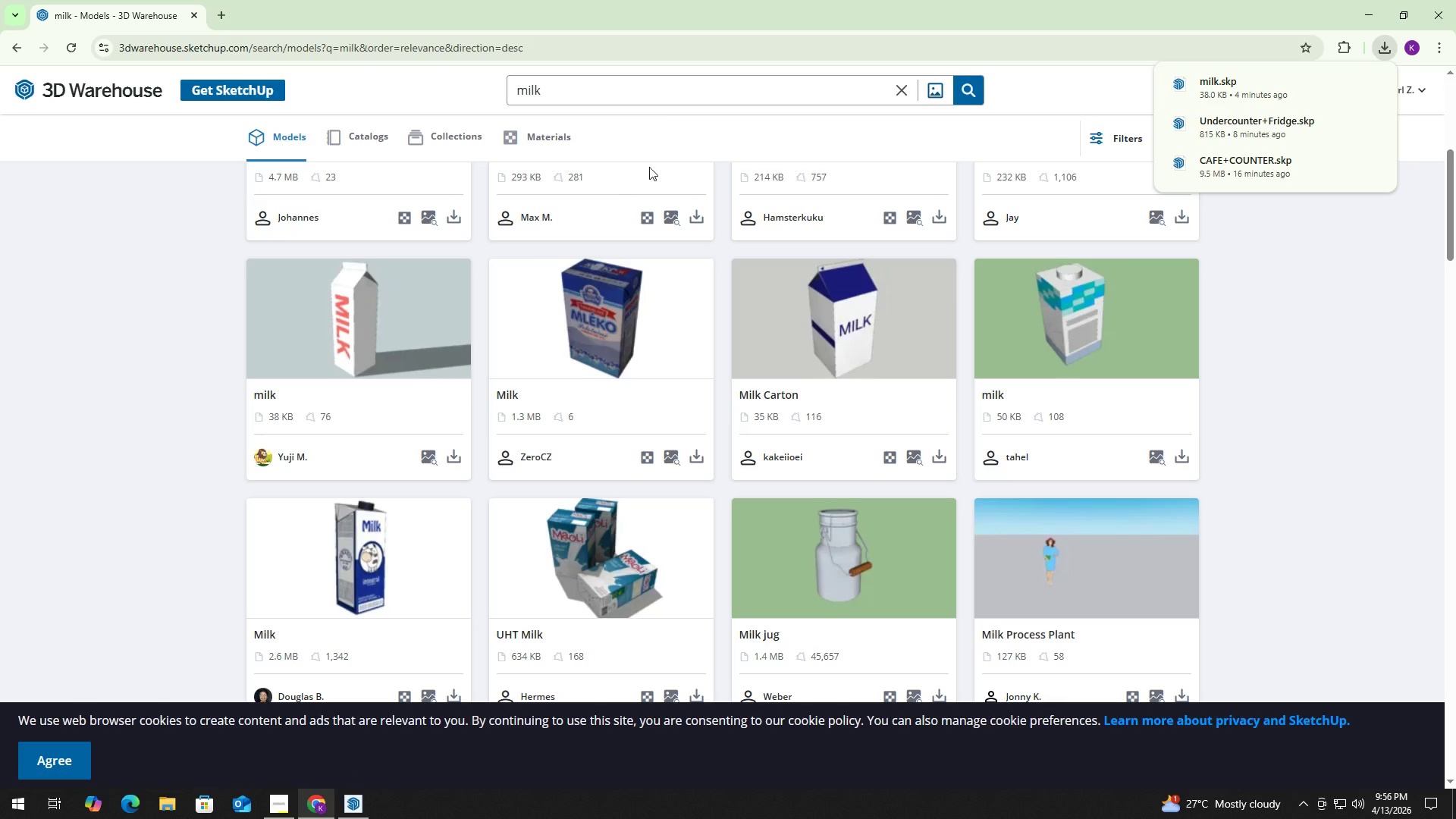 
left_click([664, 93])
 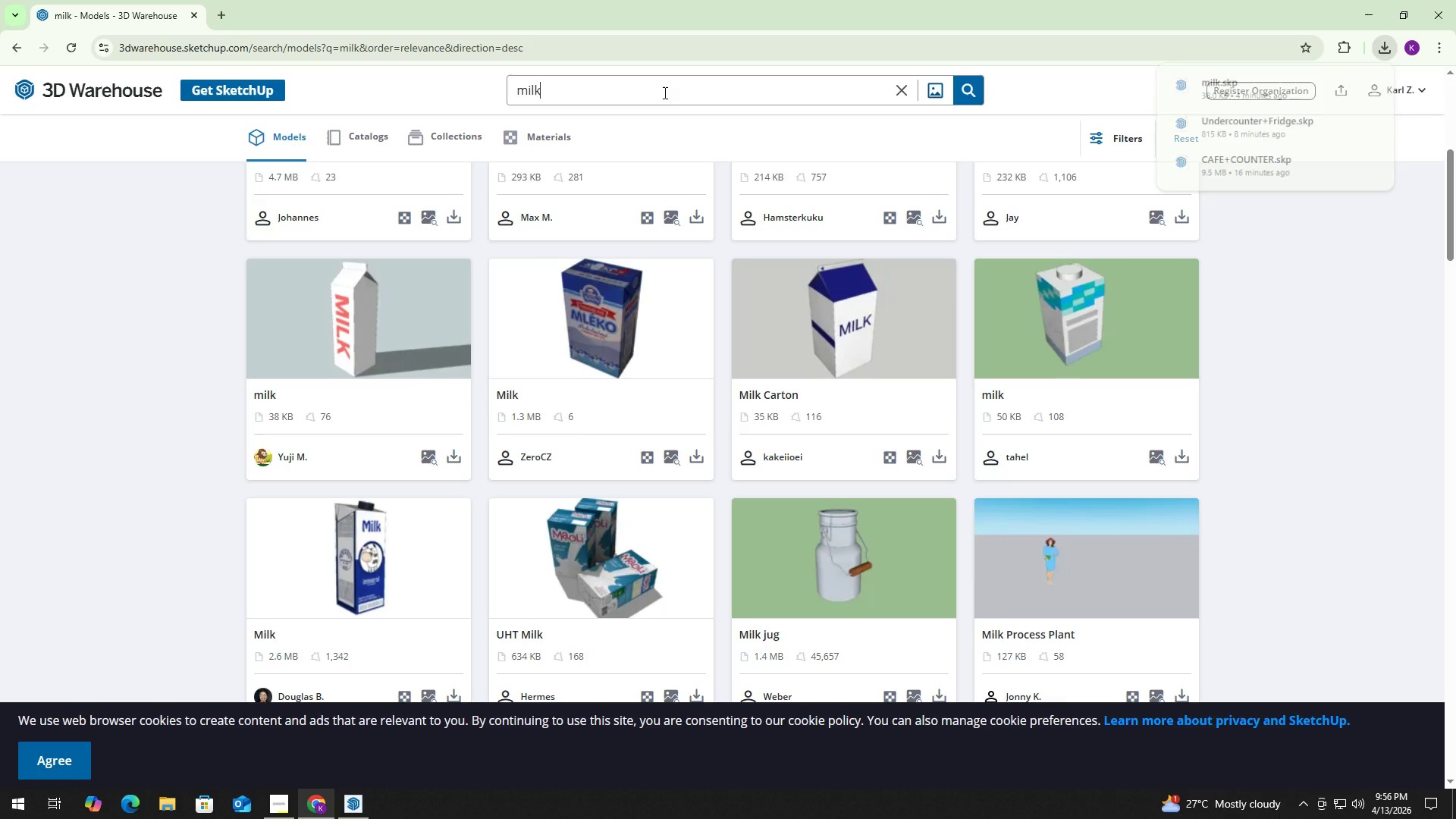 
key(Control+ControlLeft)
 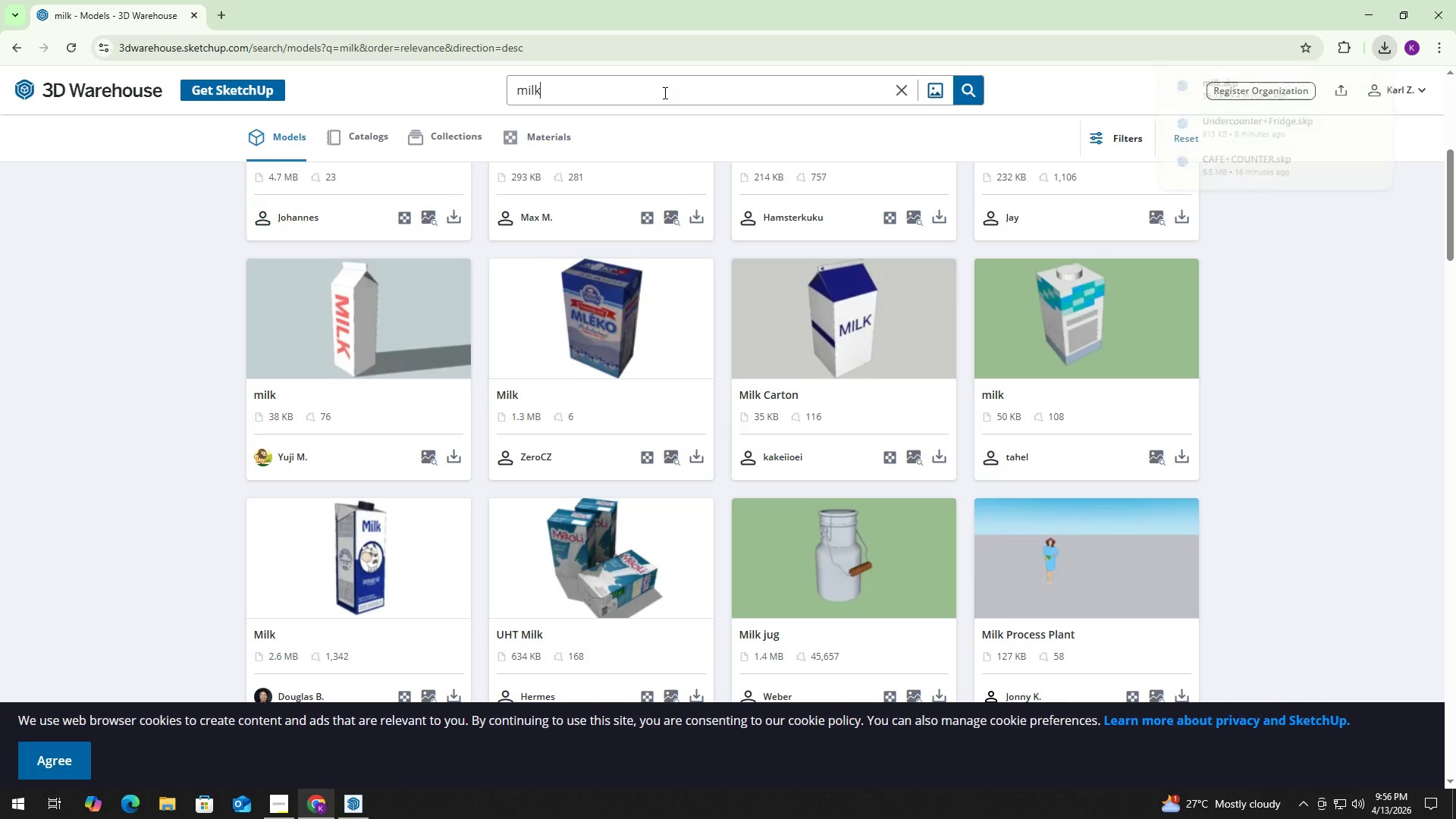 
key(Control+A)
 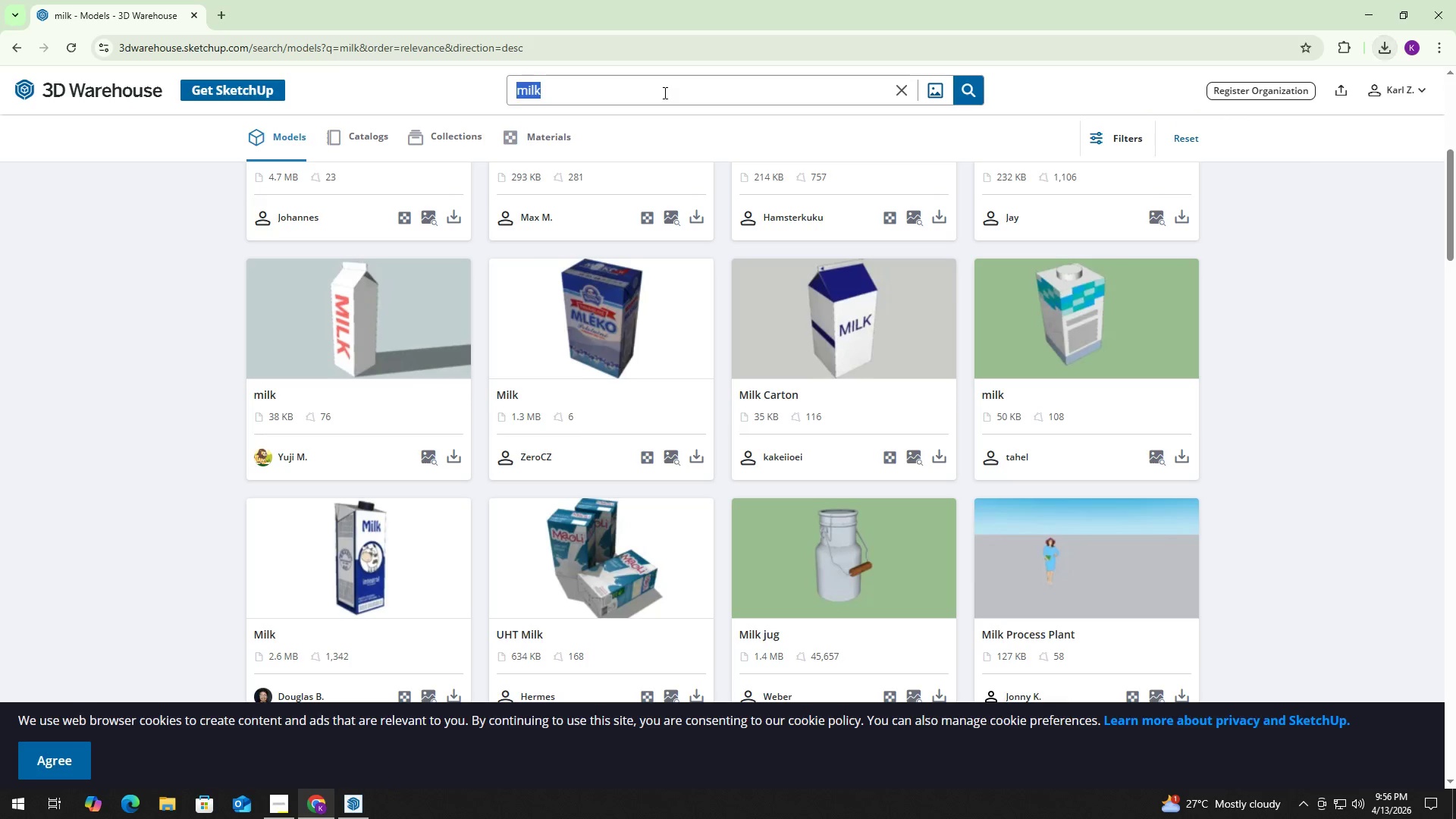 
type(coffee bean)
 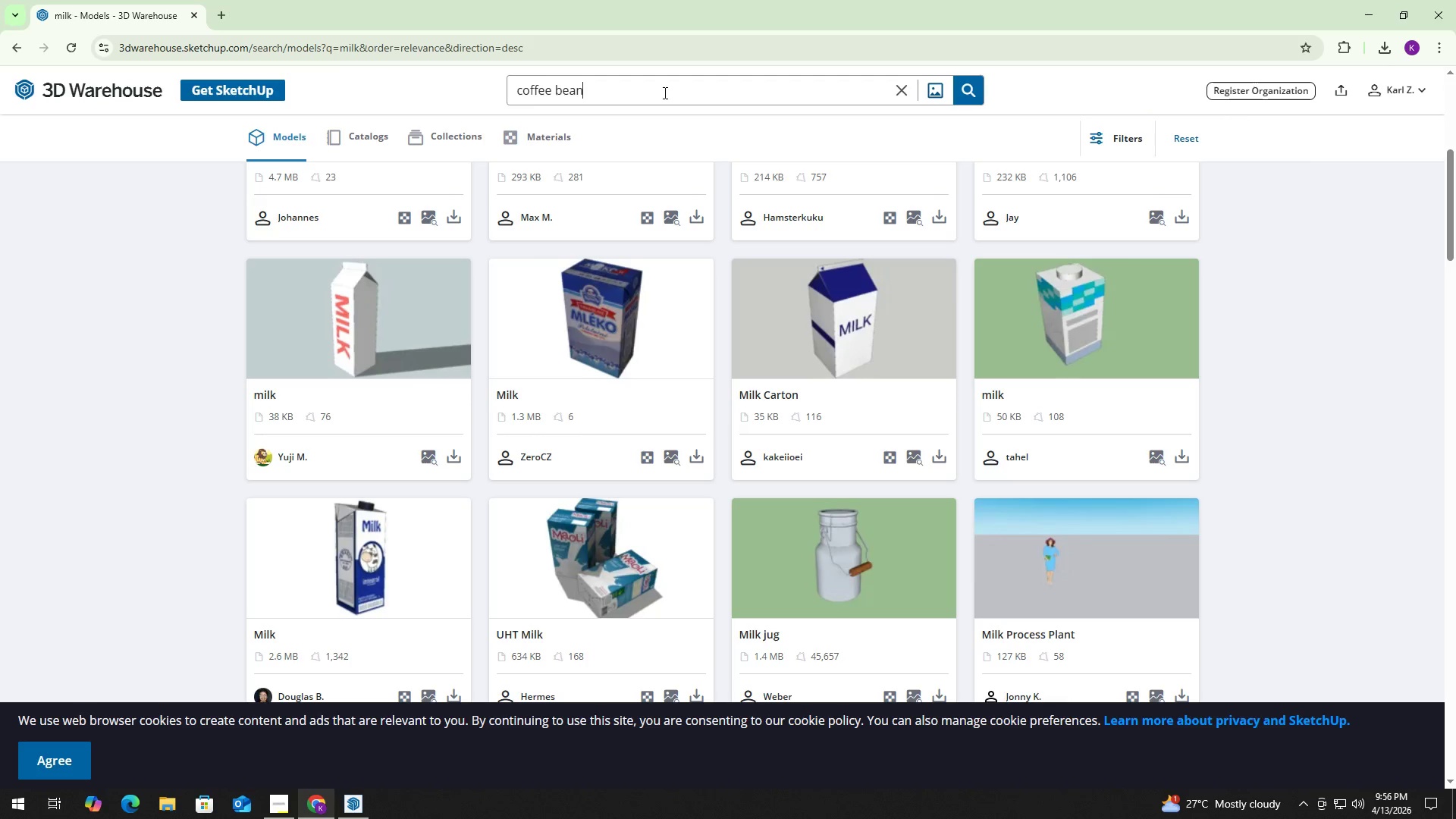 
key(Enter)
 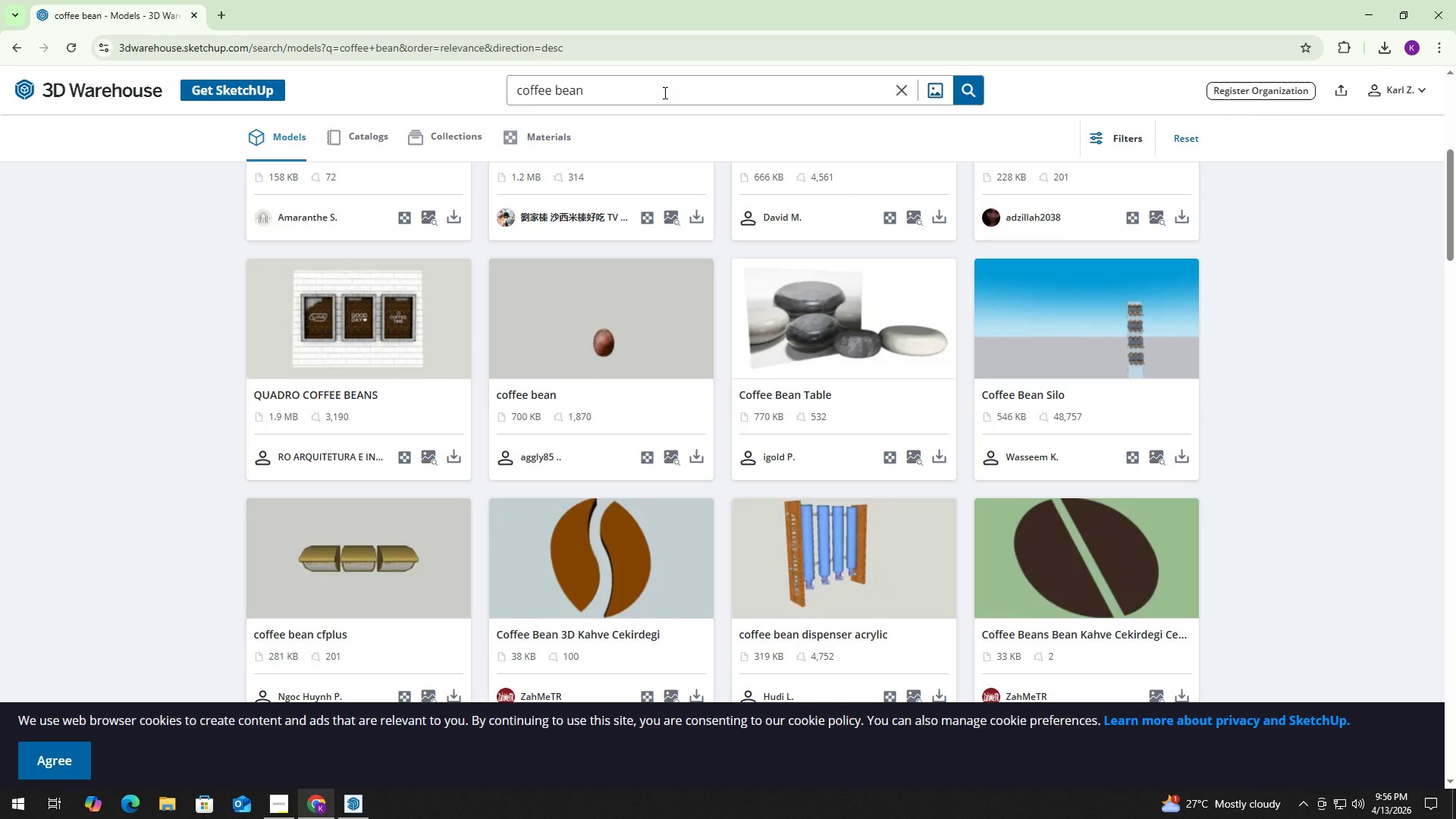 
wait(14.42)
 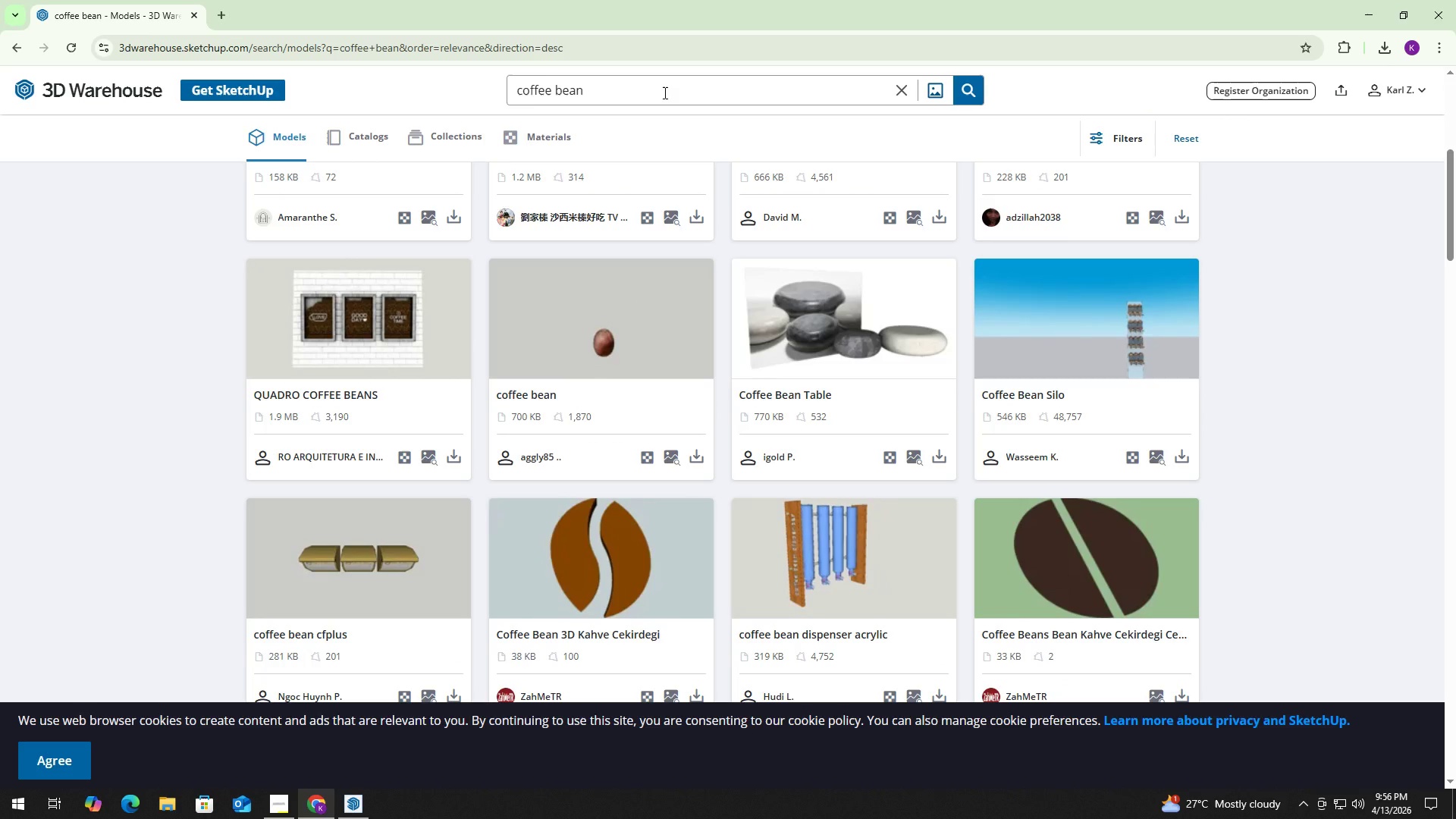 
scroll: coordinate [670, 403], scroll_direction: up, amount: 9.0
 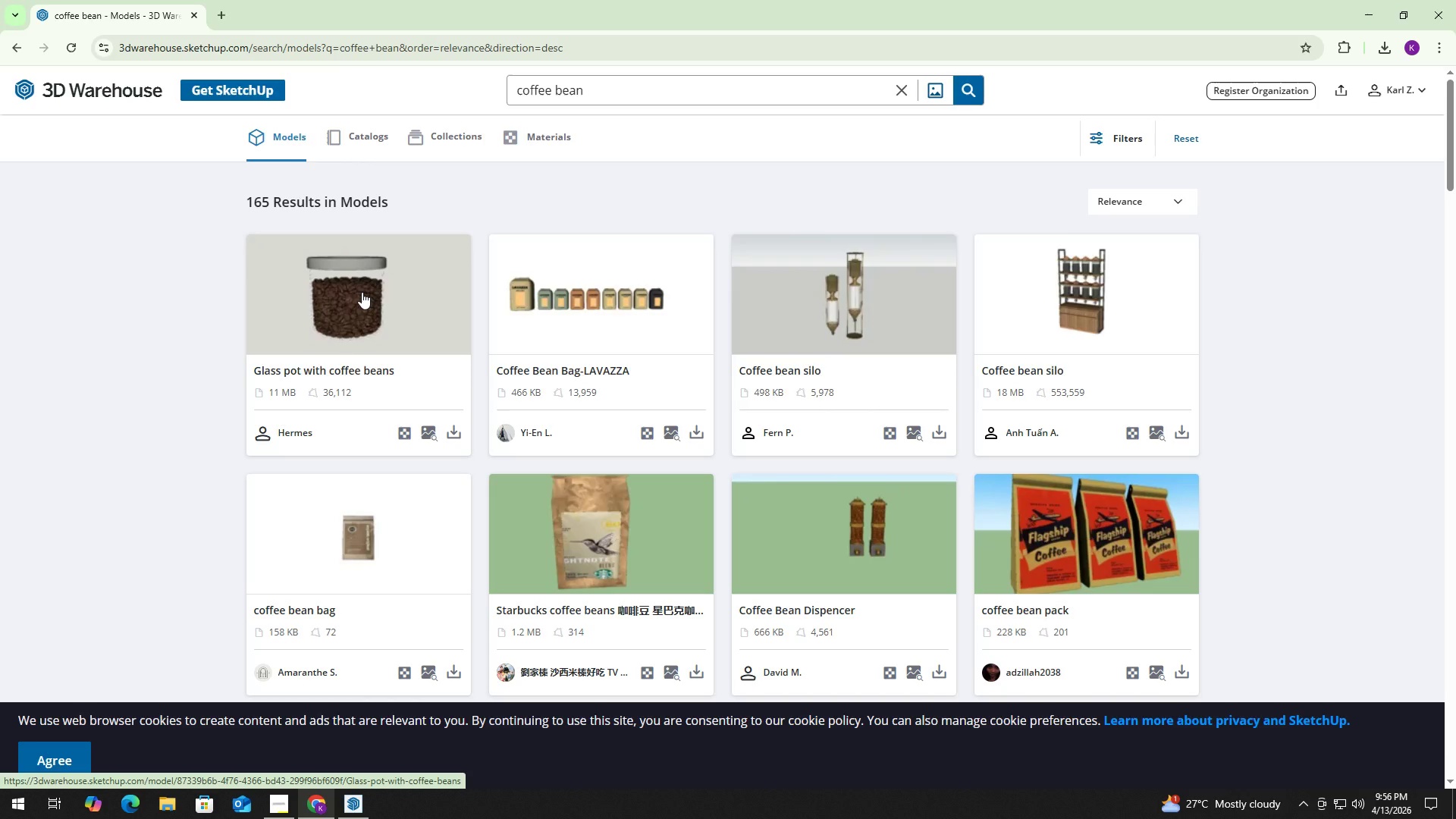 
left_click([362, 297])
 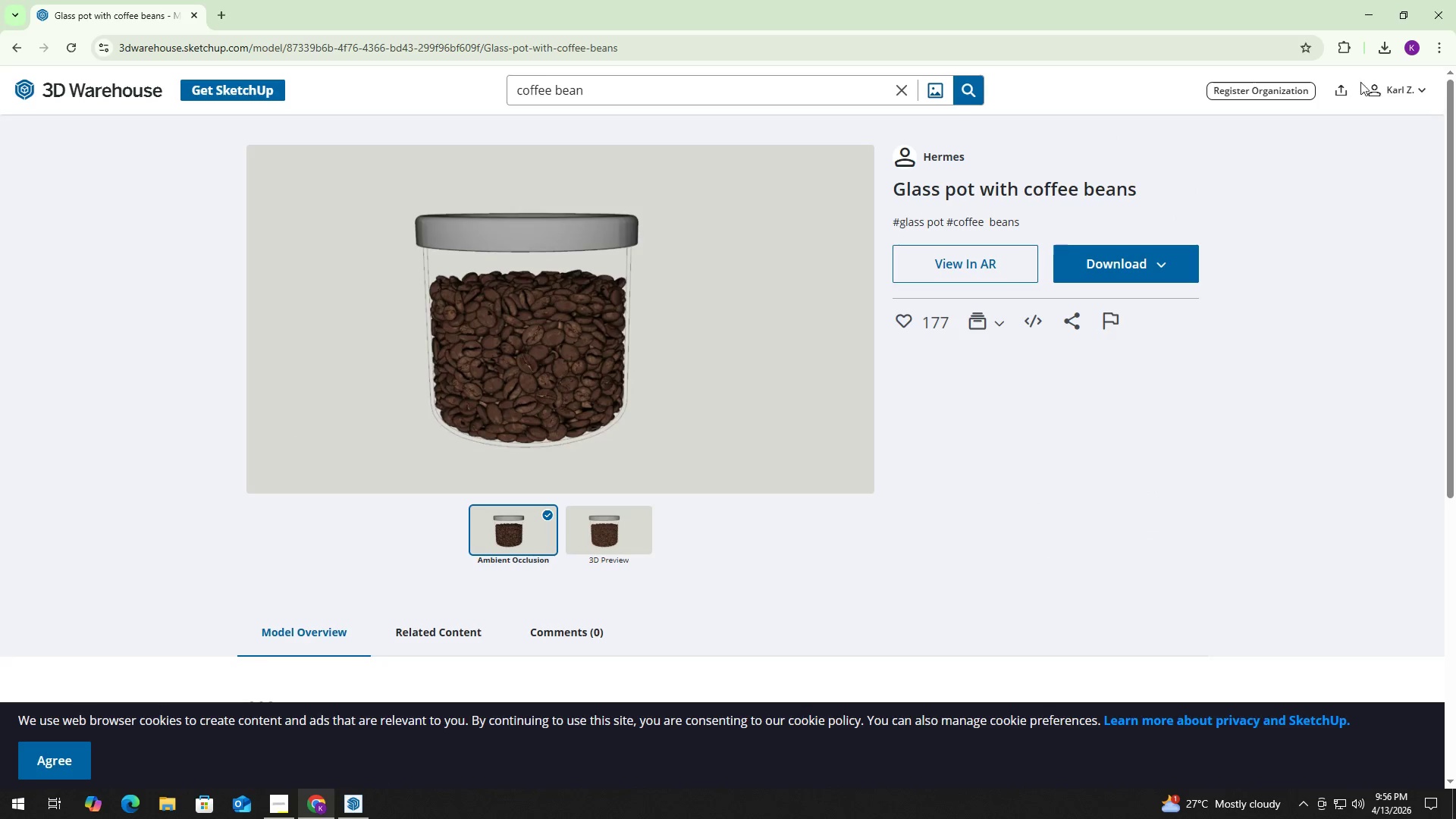 
left_click([1131, 264])
 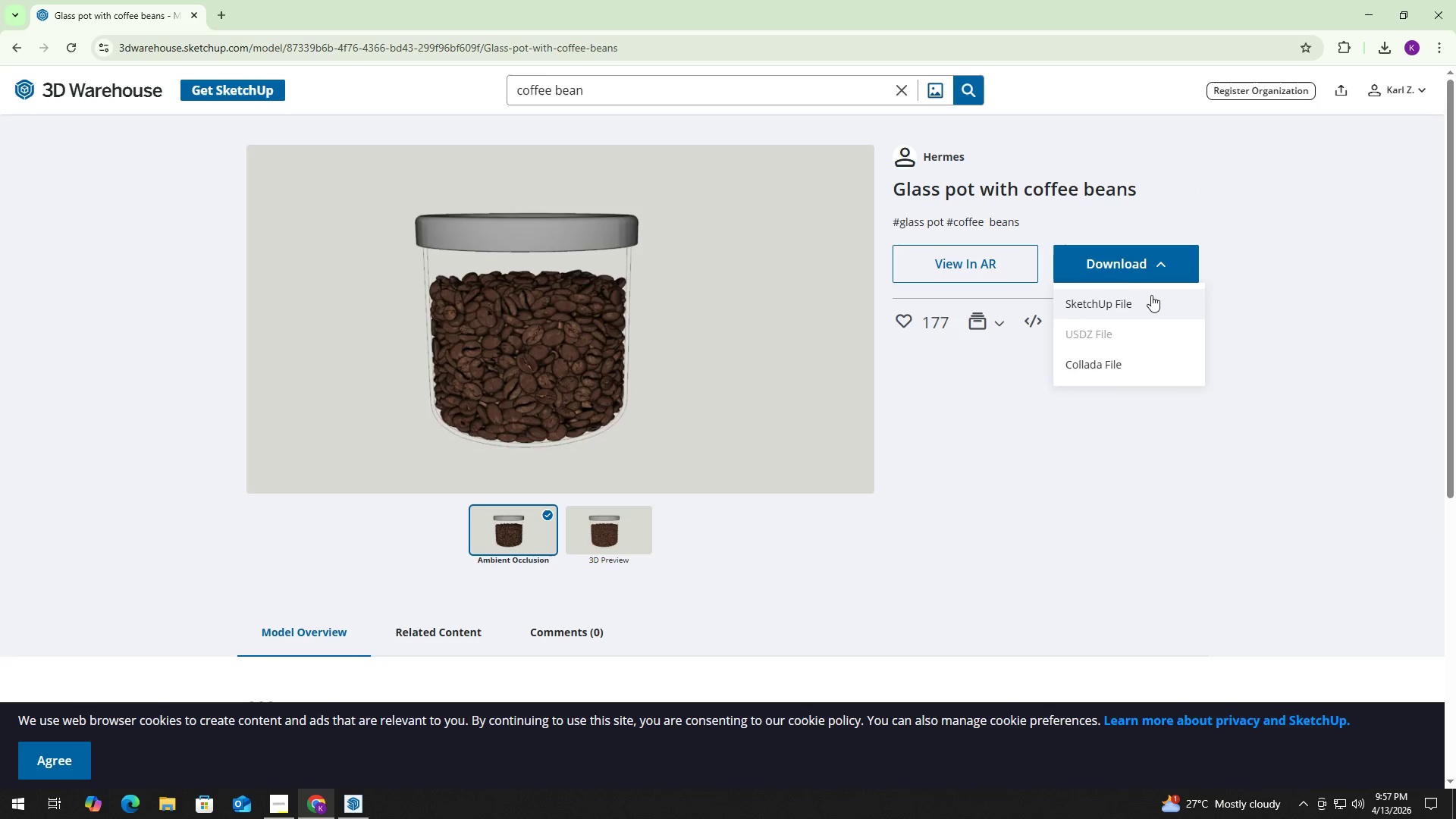 
left_click([1131, 298])
 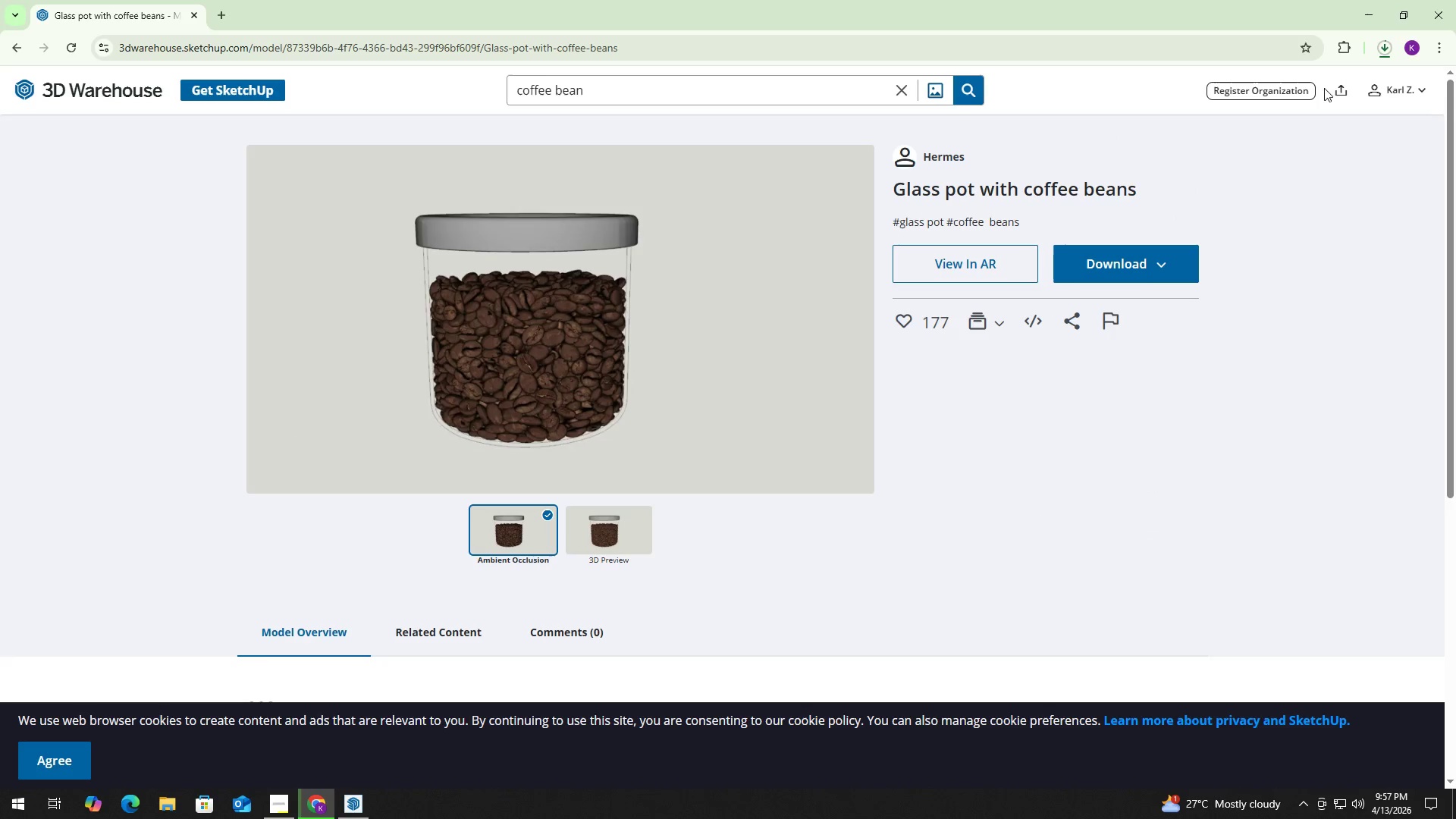 
left_click([1392, 48])
 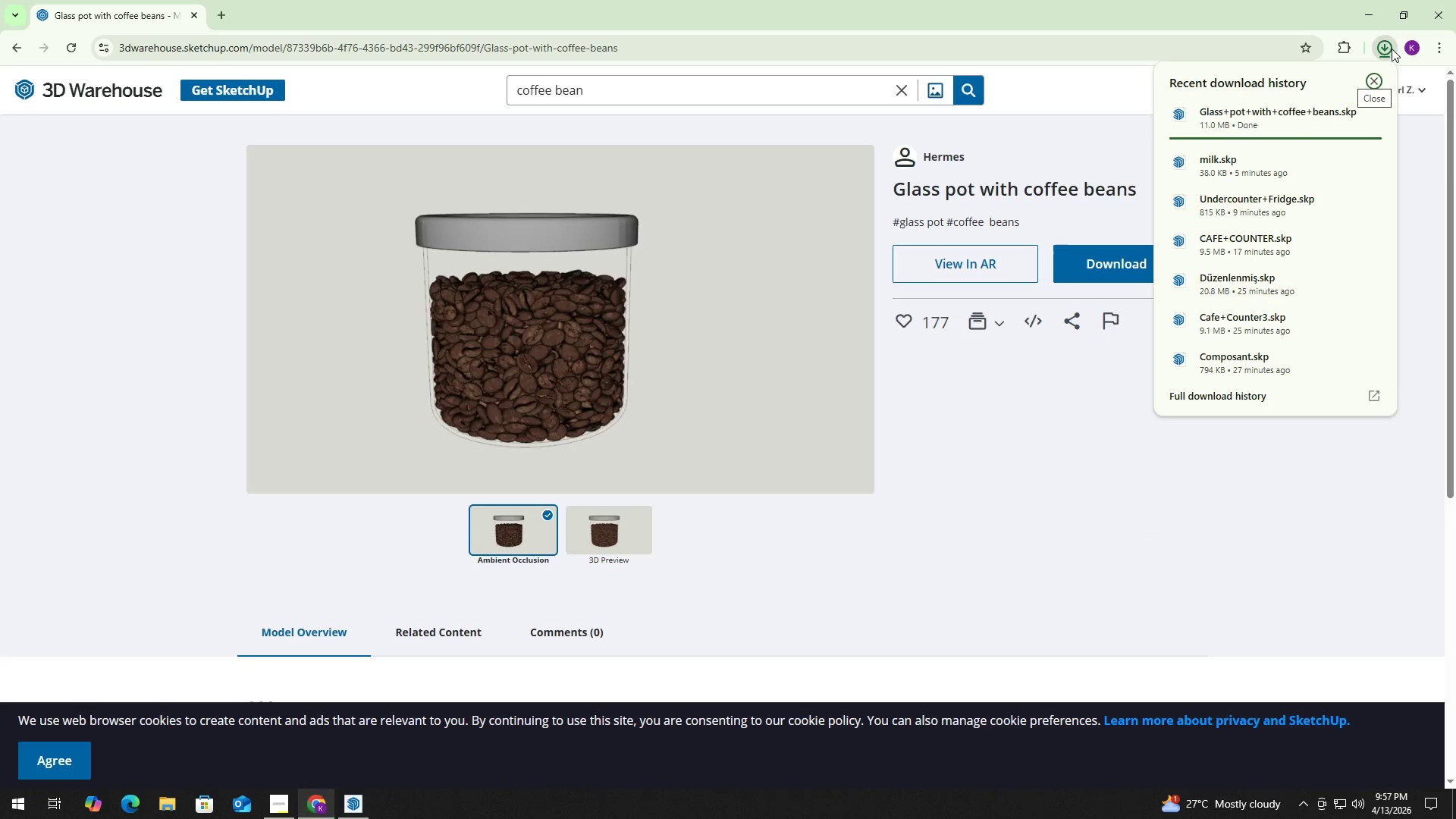 
left_click([1392, 49])
 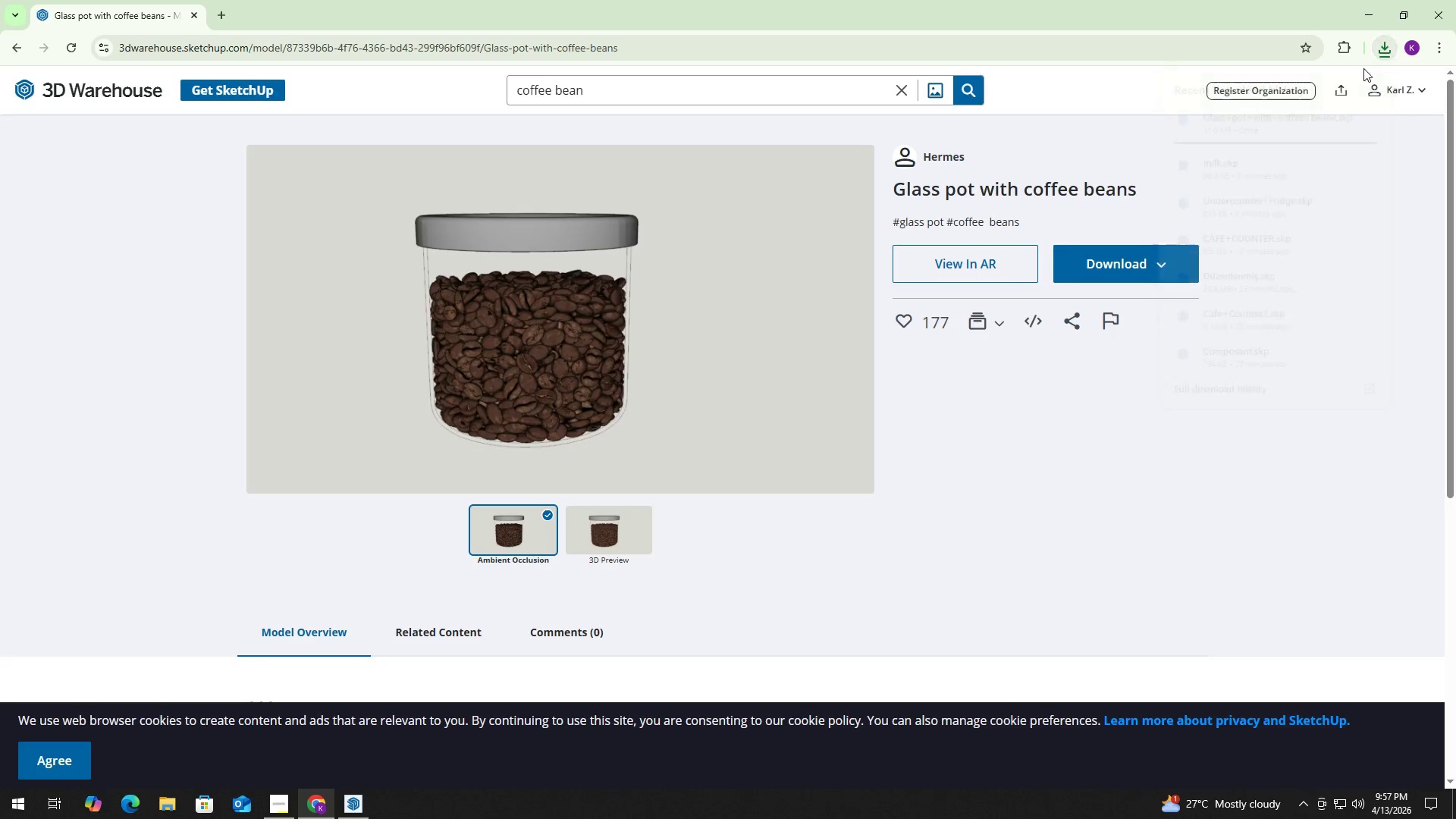 
key(Alt+AltLeft)
 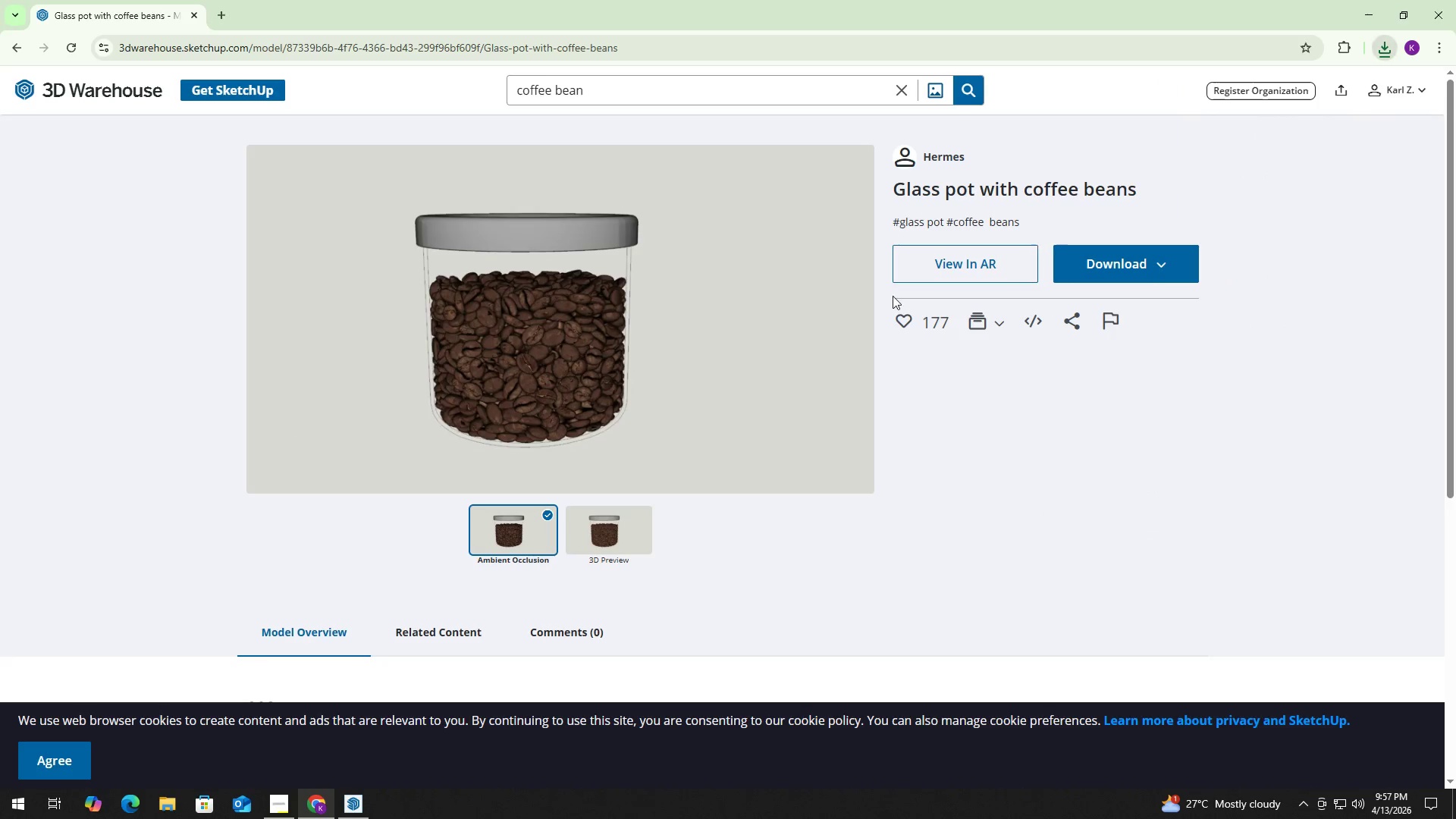 
key(Alt+Tab)
 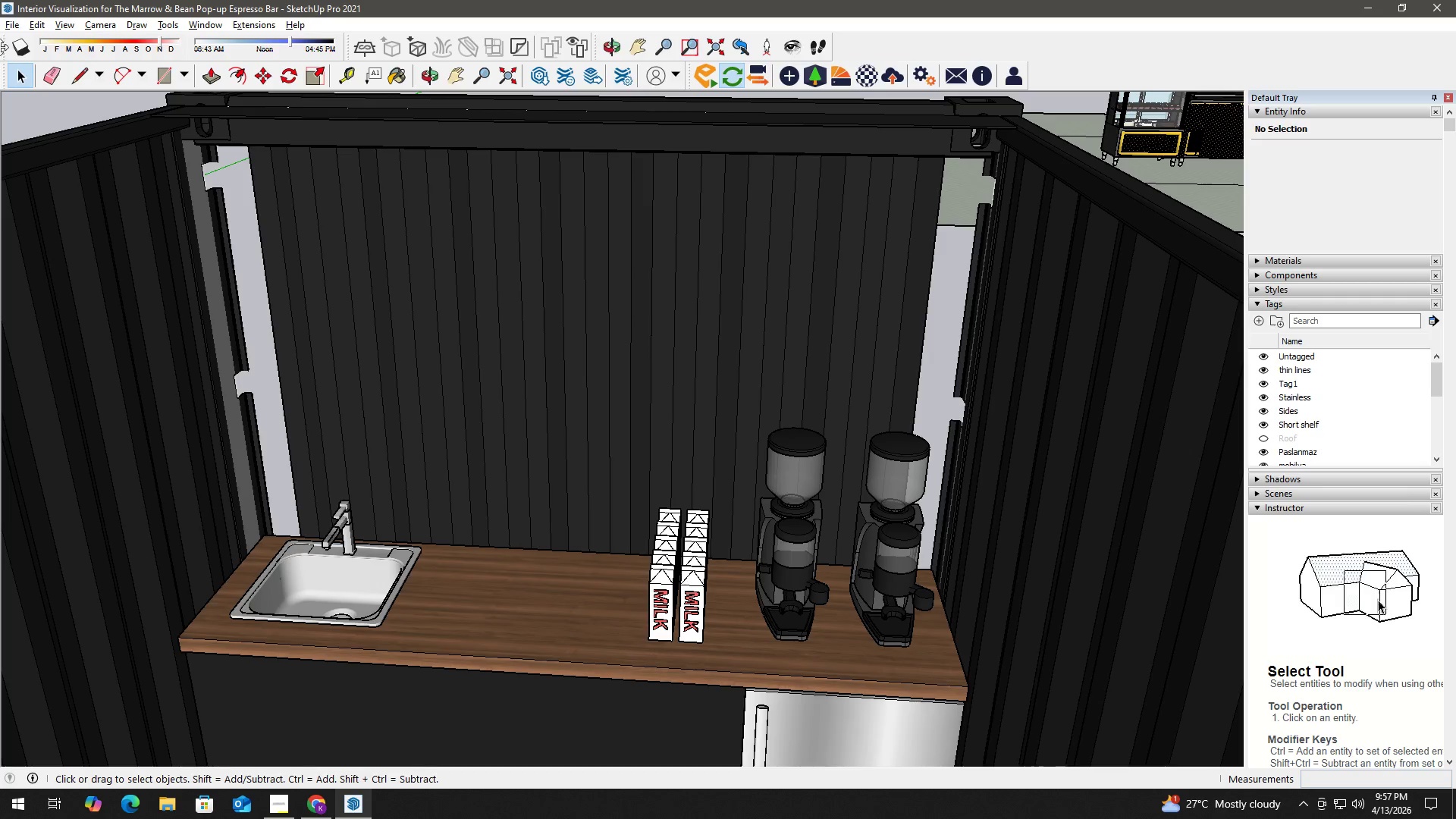 
left_click([9, 23])
 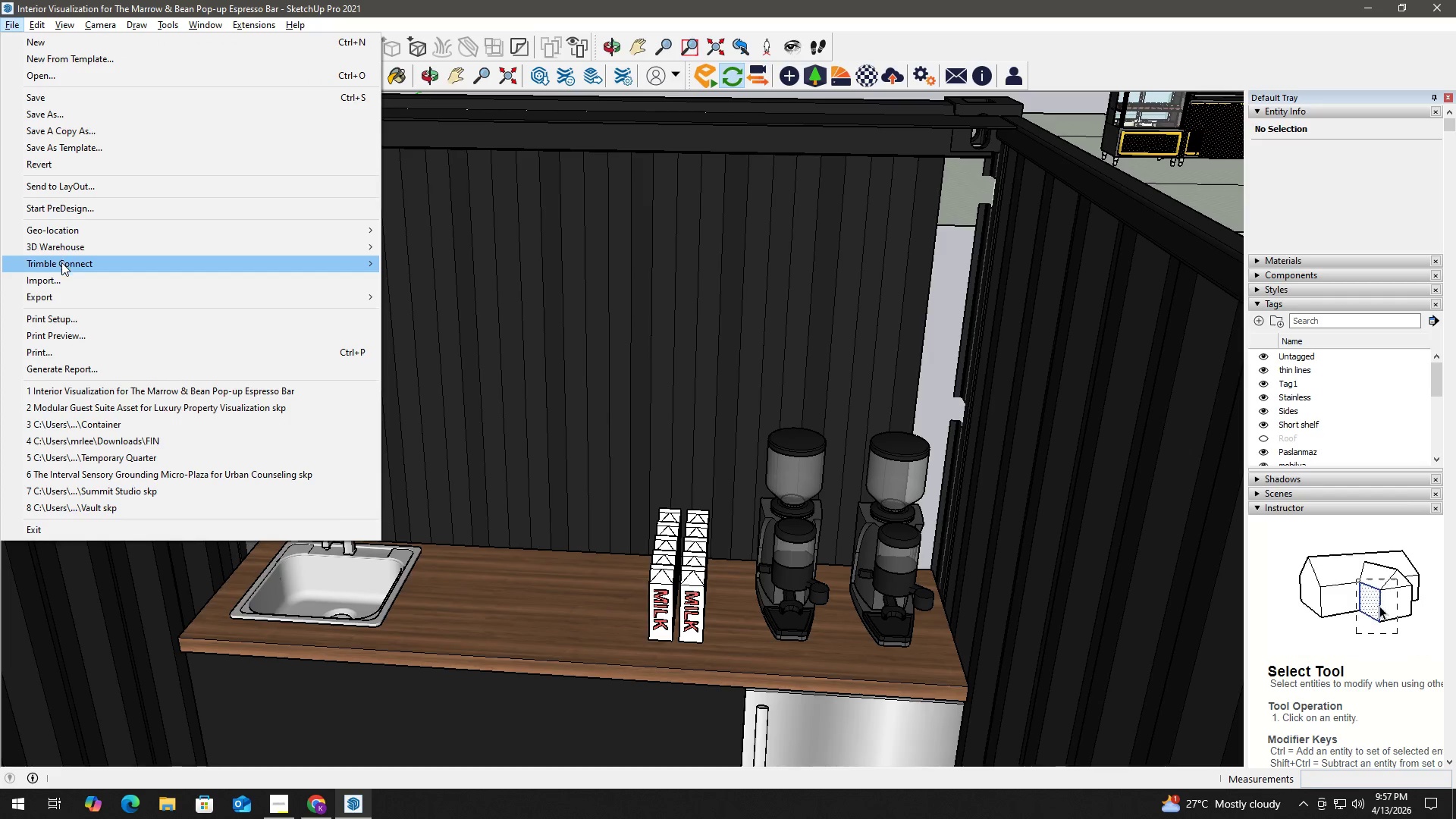 
left_click([64, 278])
 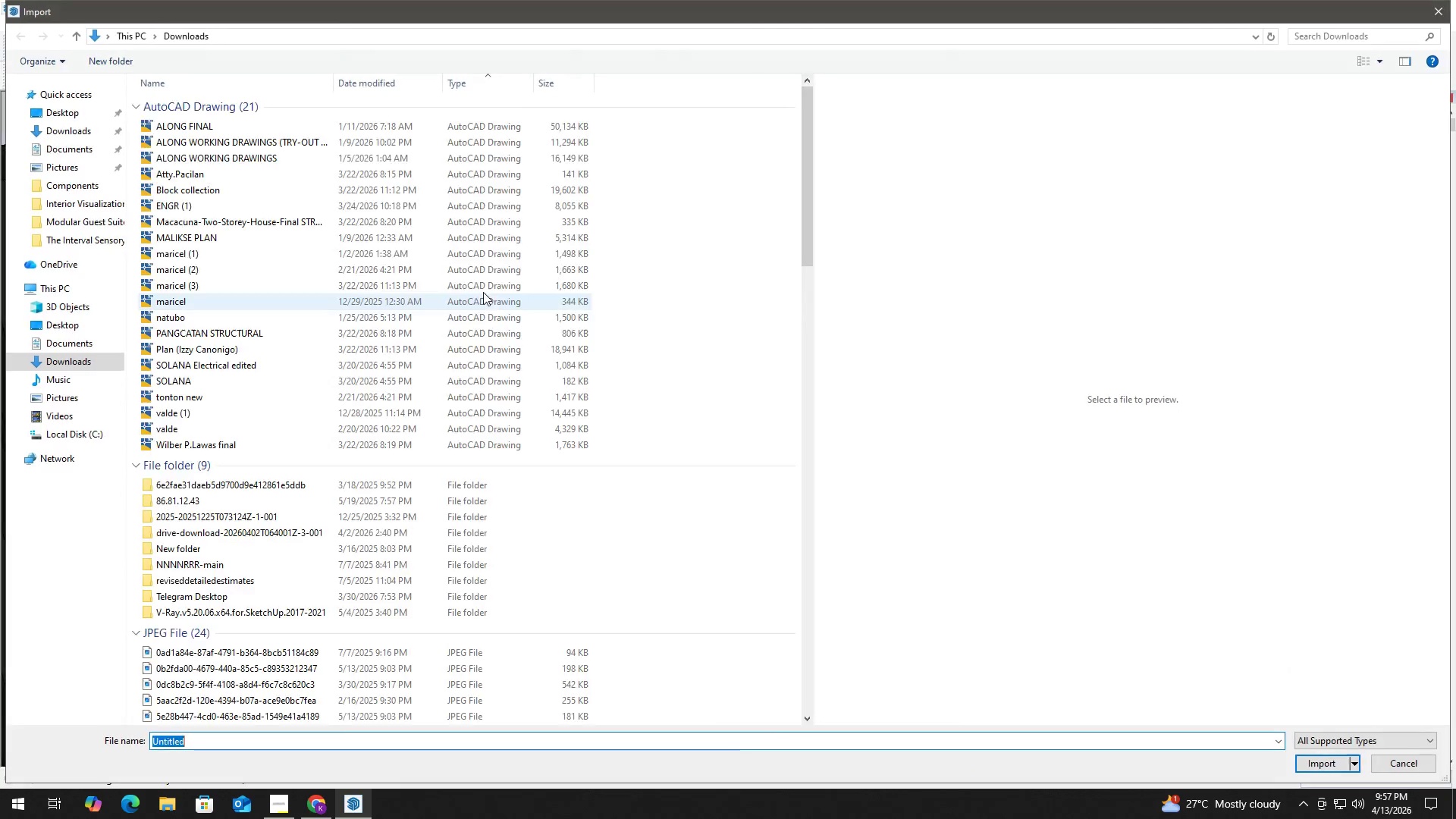 
scroll: coordinate [476, 356], scroll_direction: down, amount: 4.0
 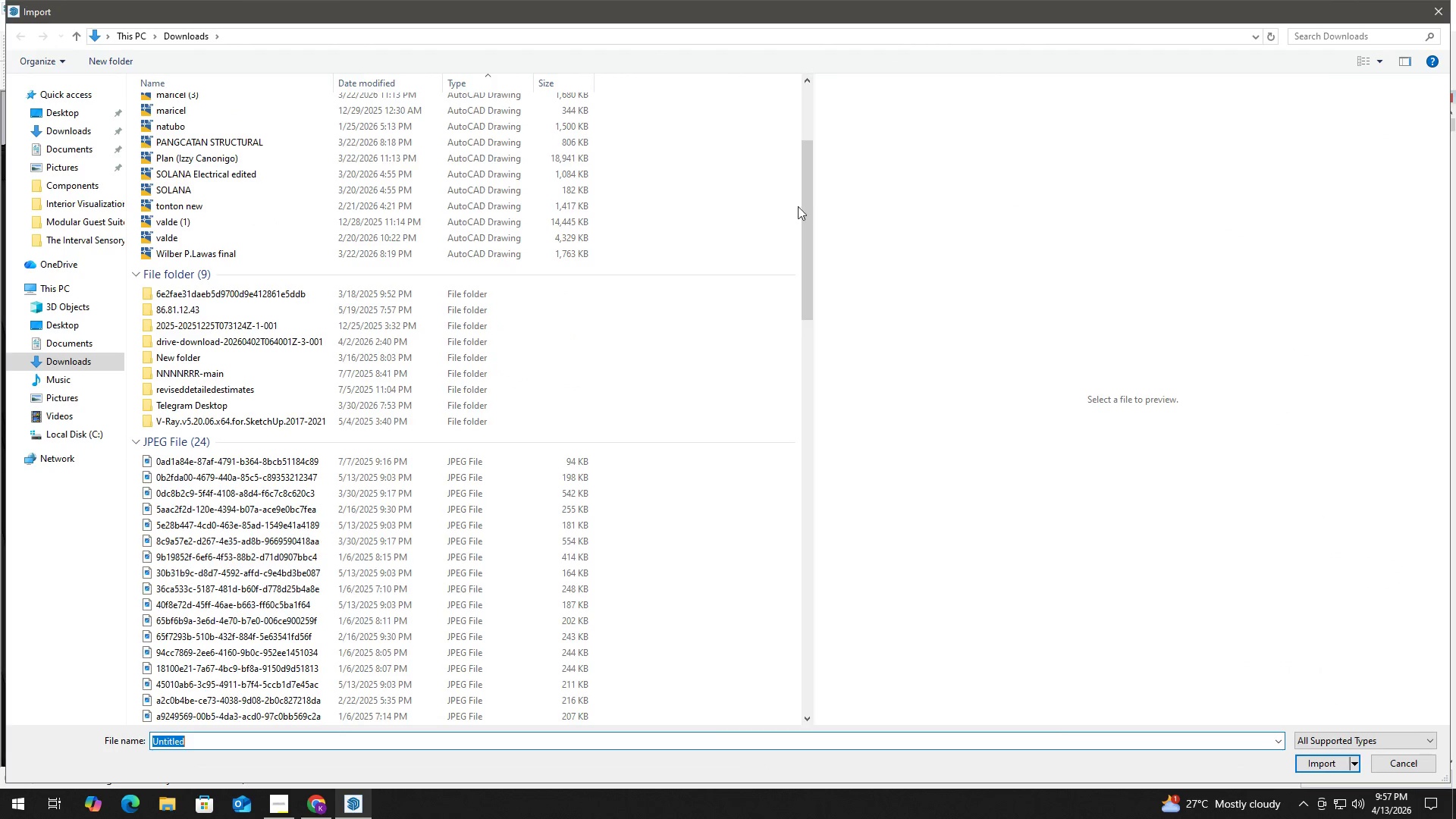 
left_click_drag(start_coordinate=[806, 202], to_coordinate=[785, 687])
 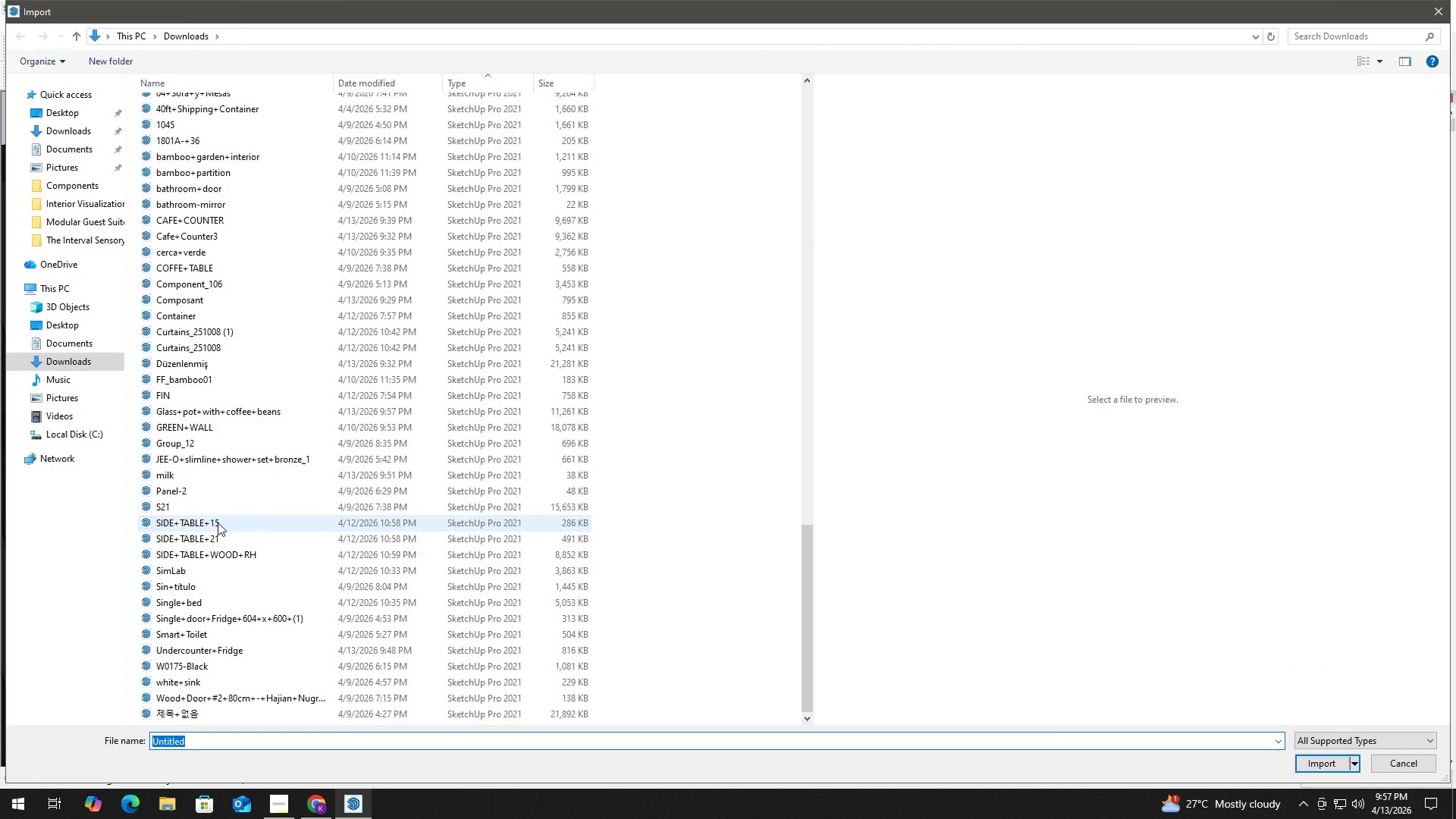 
scroll: coordinate [231, 489], scroll_direction: up, amount: 1.0
 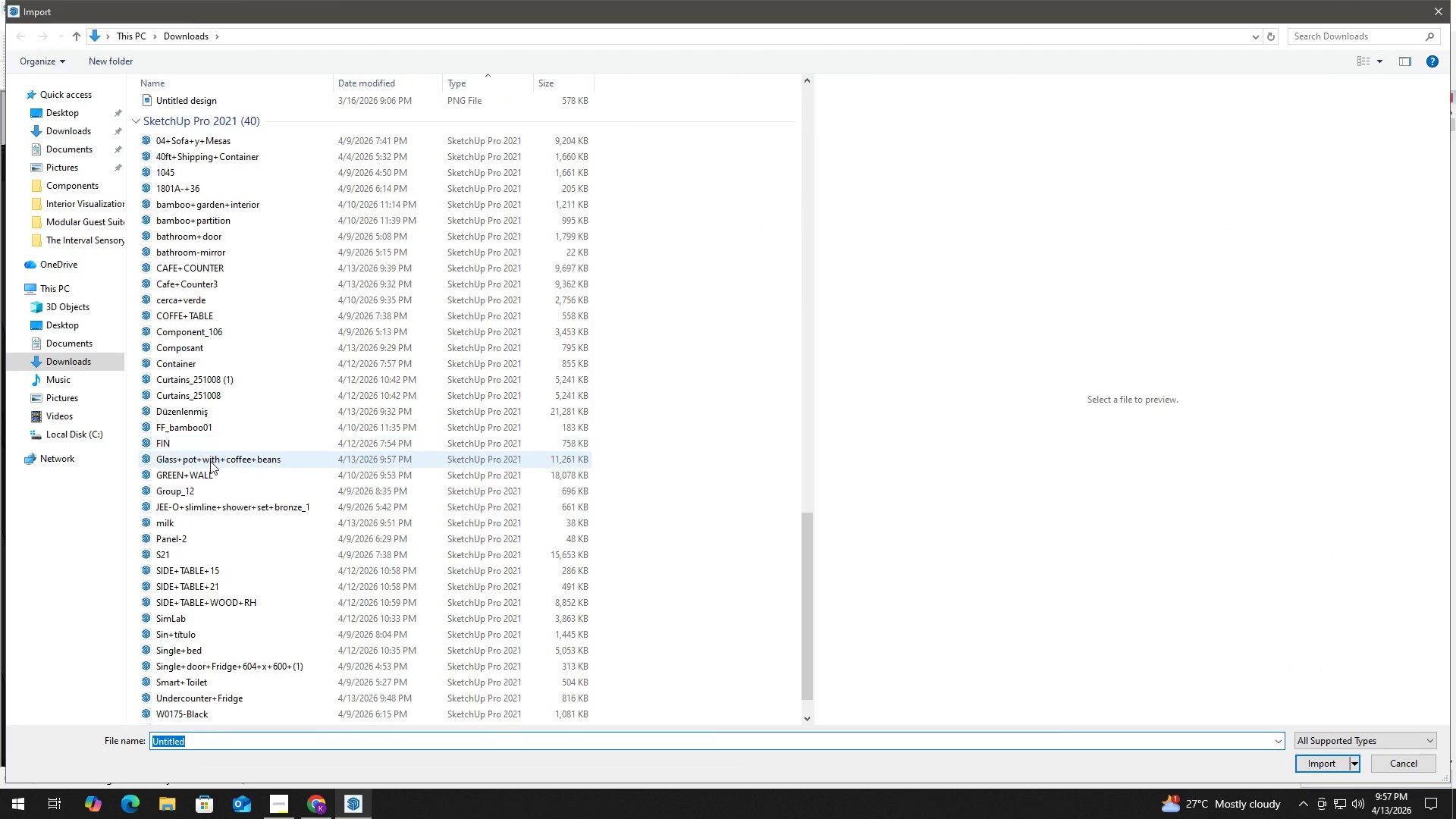 
left_click([212, 463])
 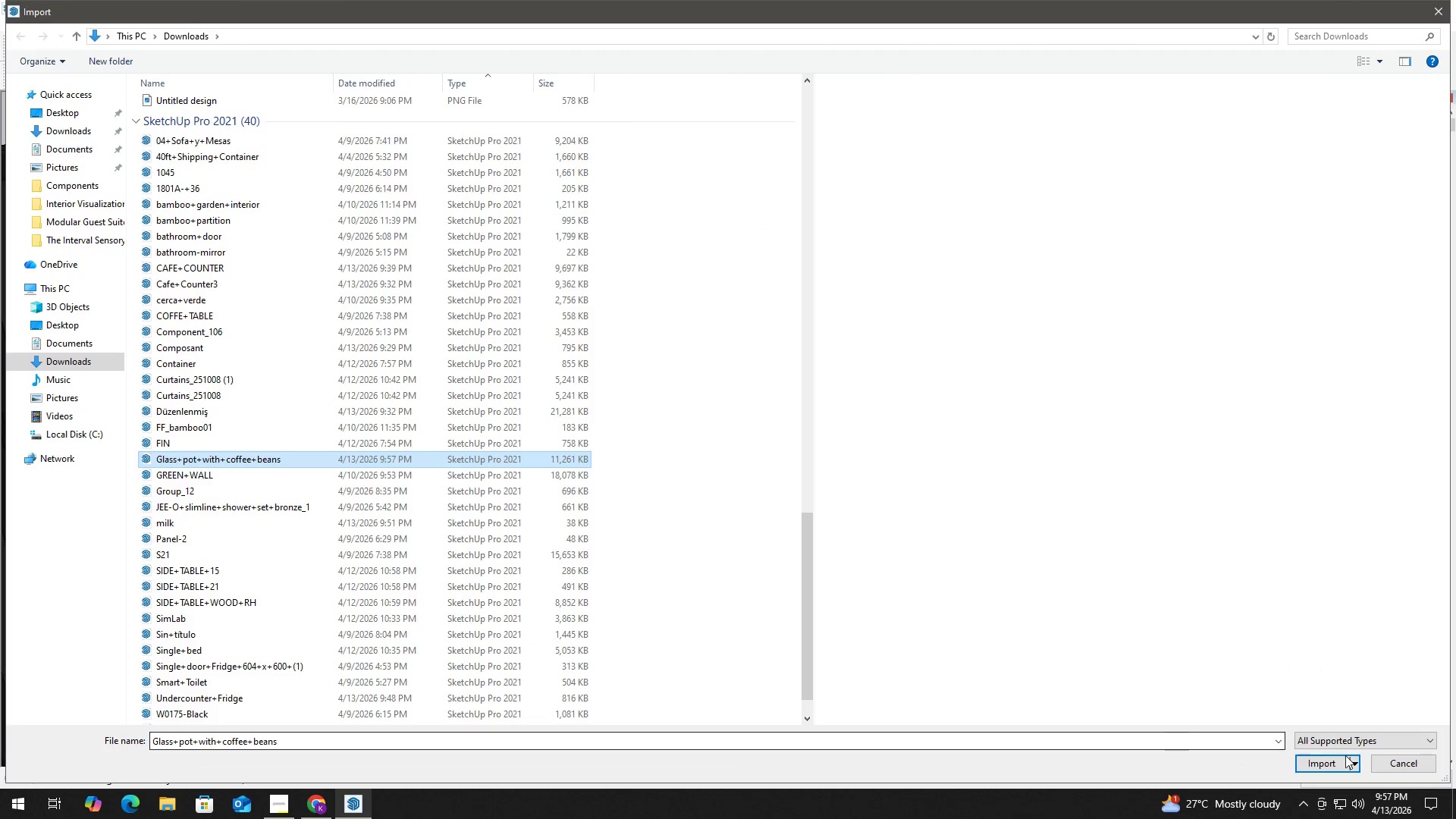 
left_click([1326, 765])
 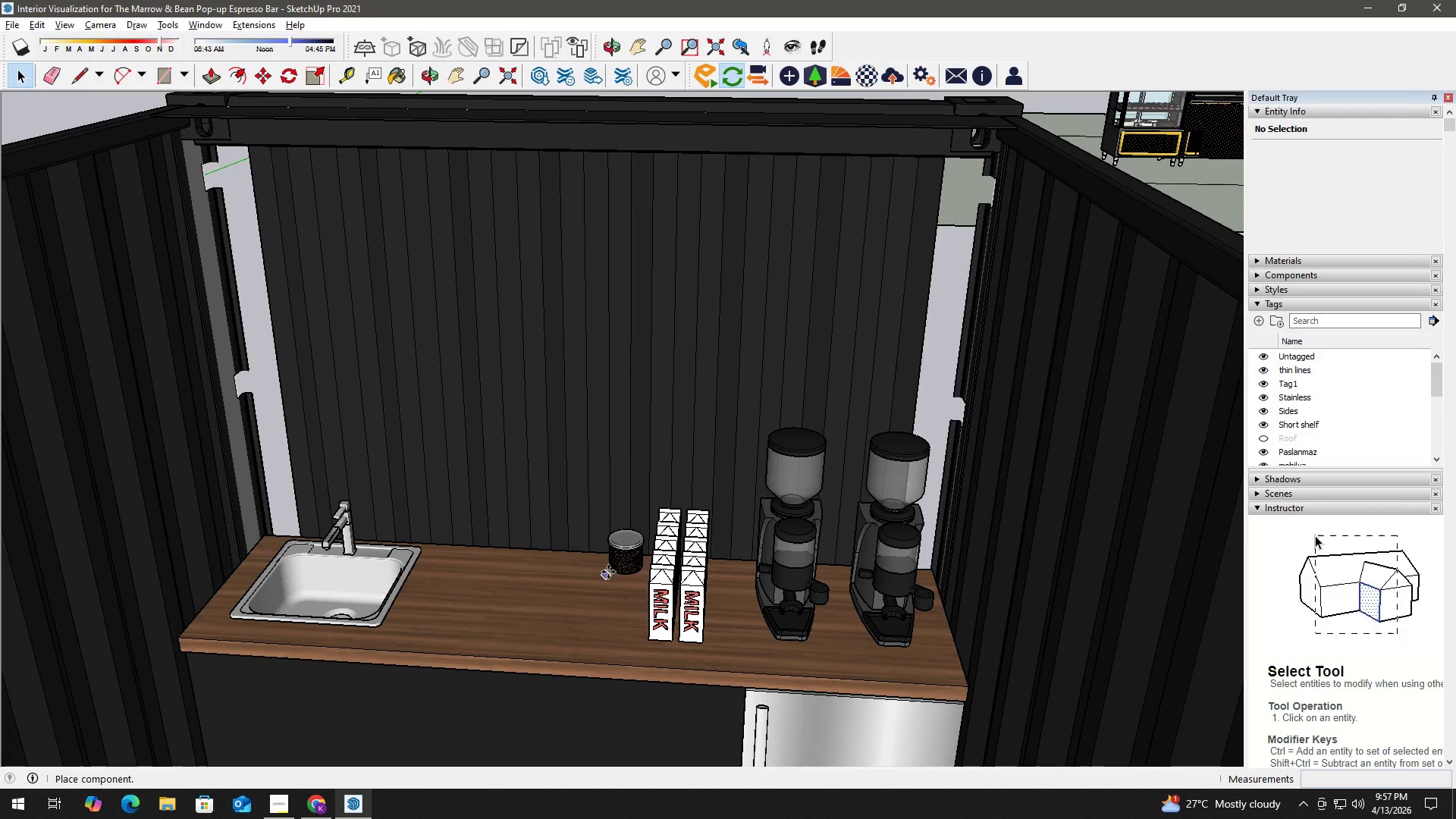 
wait(5.08)
 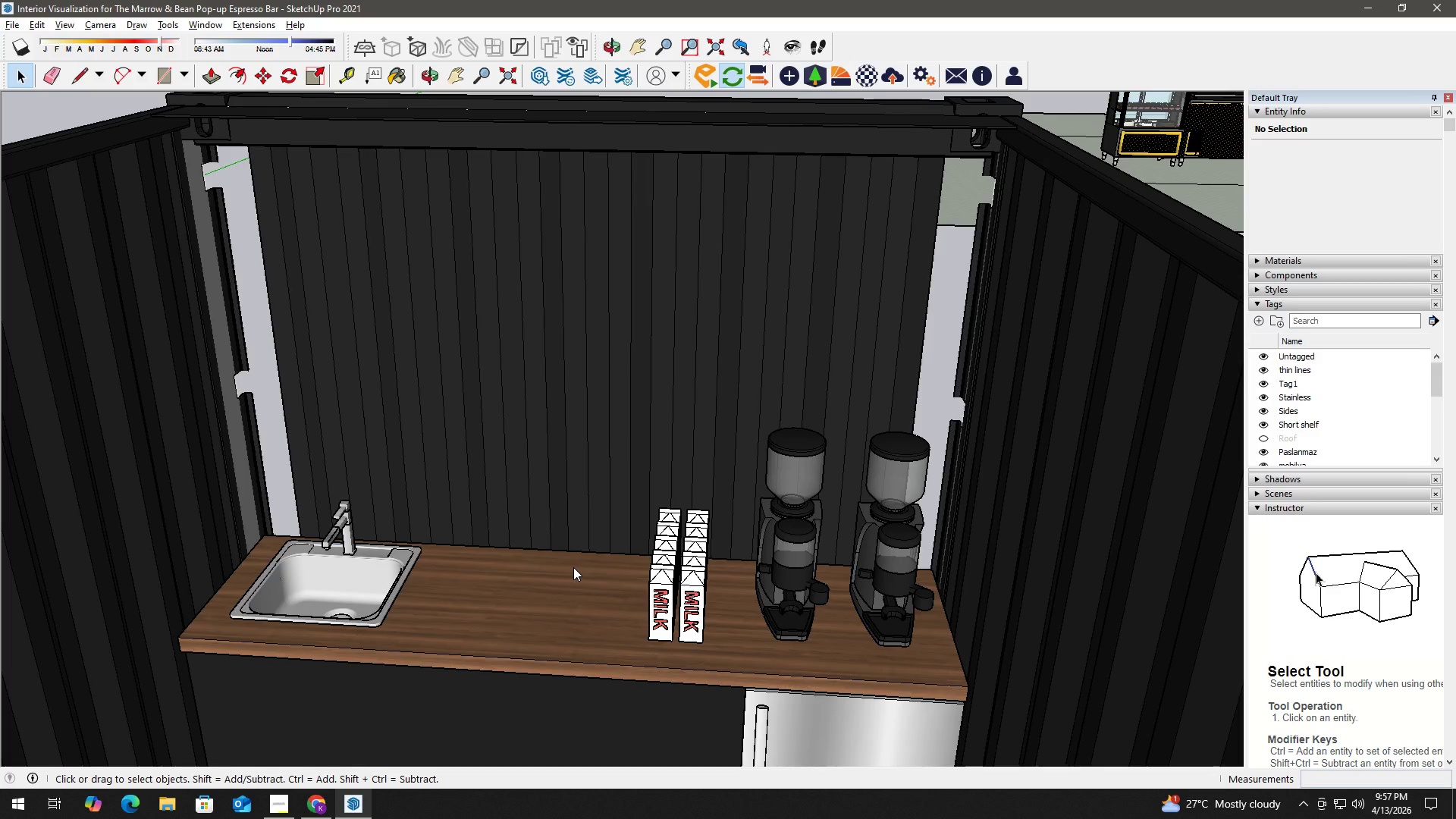 
left_click([608, 571])
 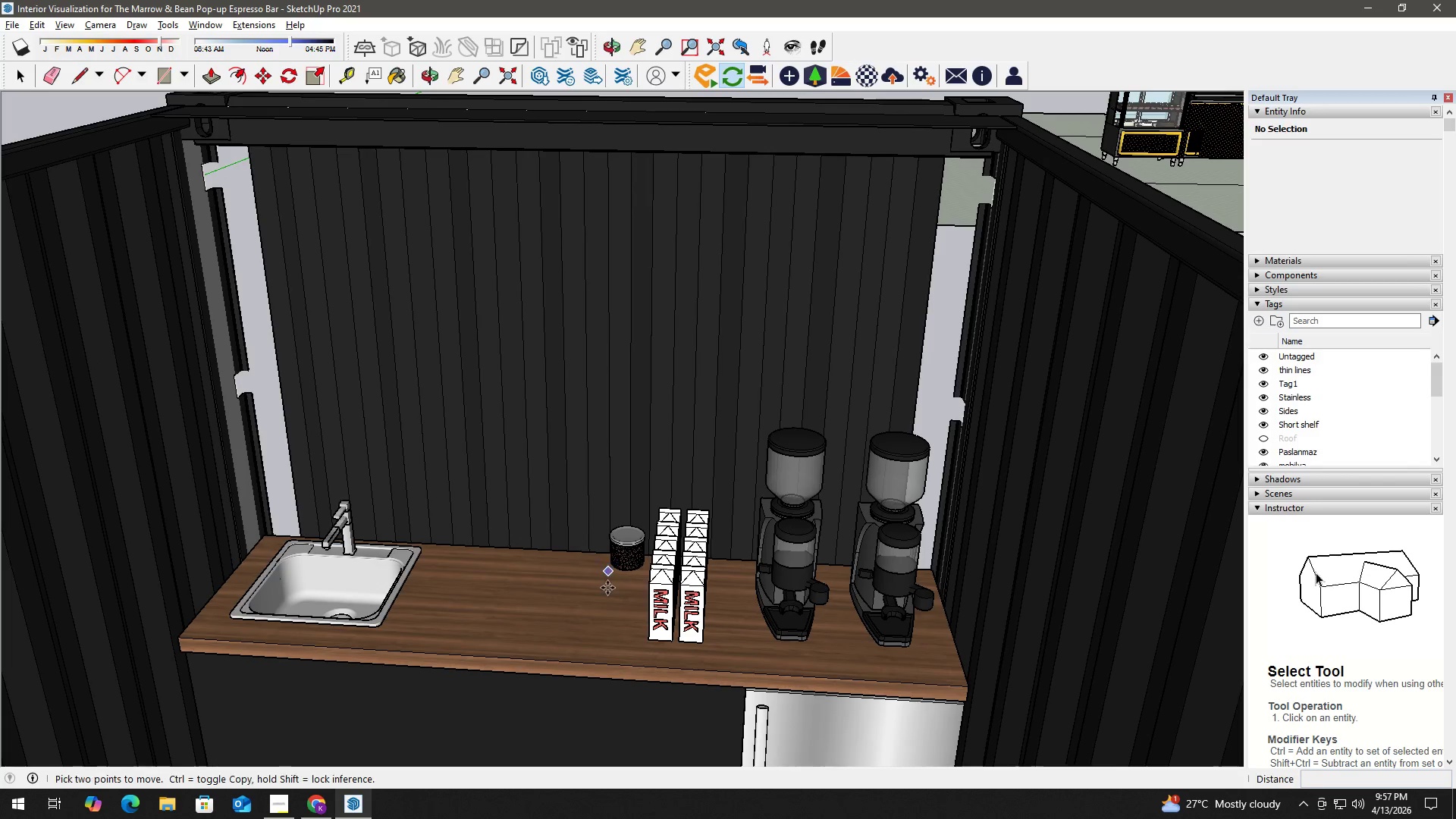 
left_click([633, 581])
 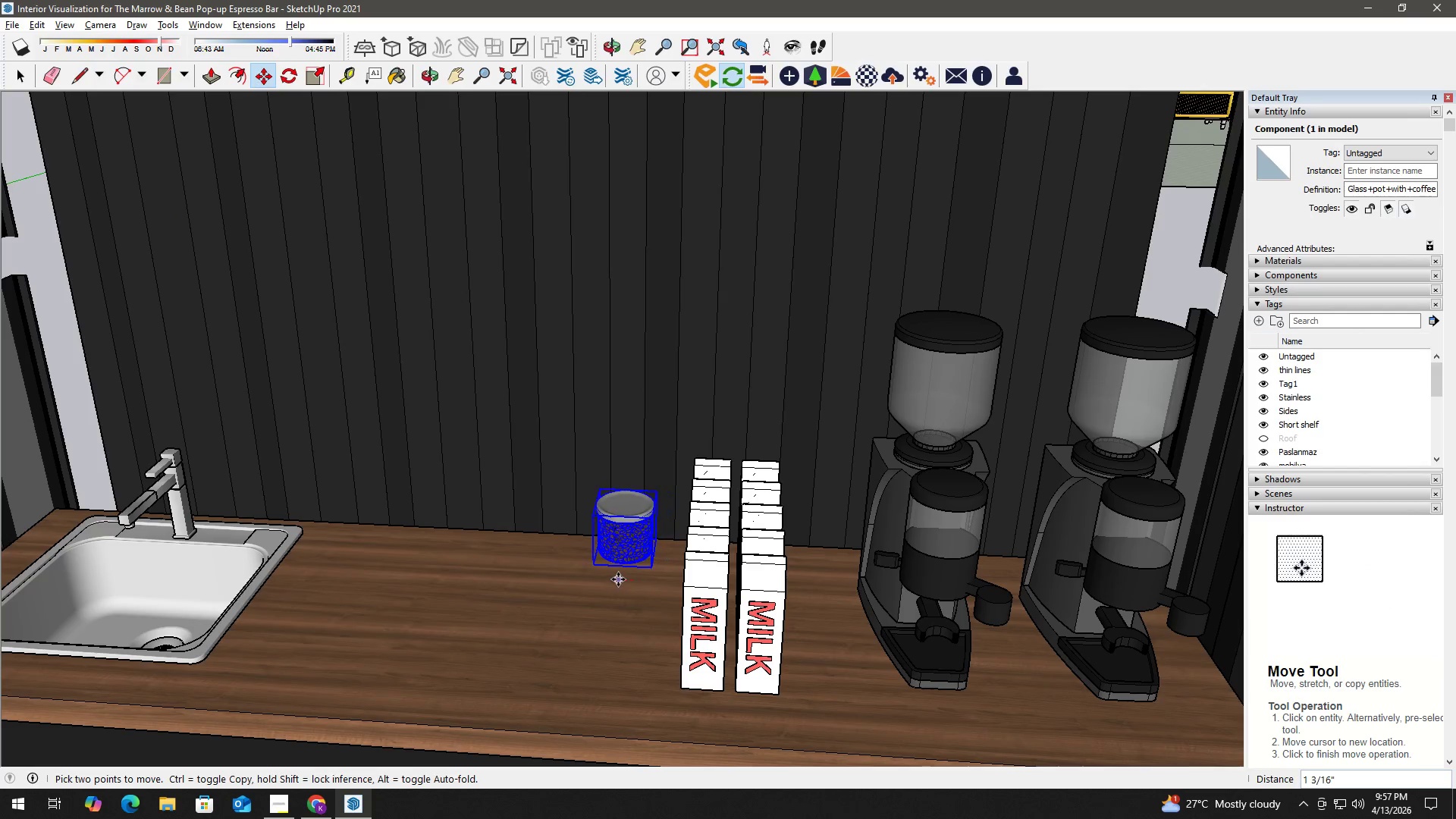 
scroll: coordinate [617, 586], scroll_direction: up, amount: 8.0
 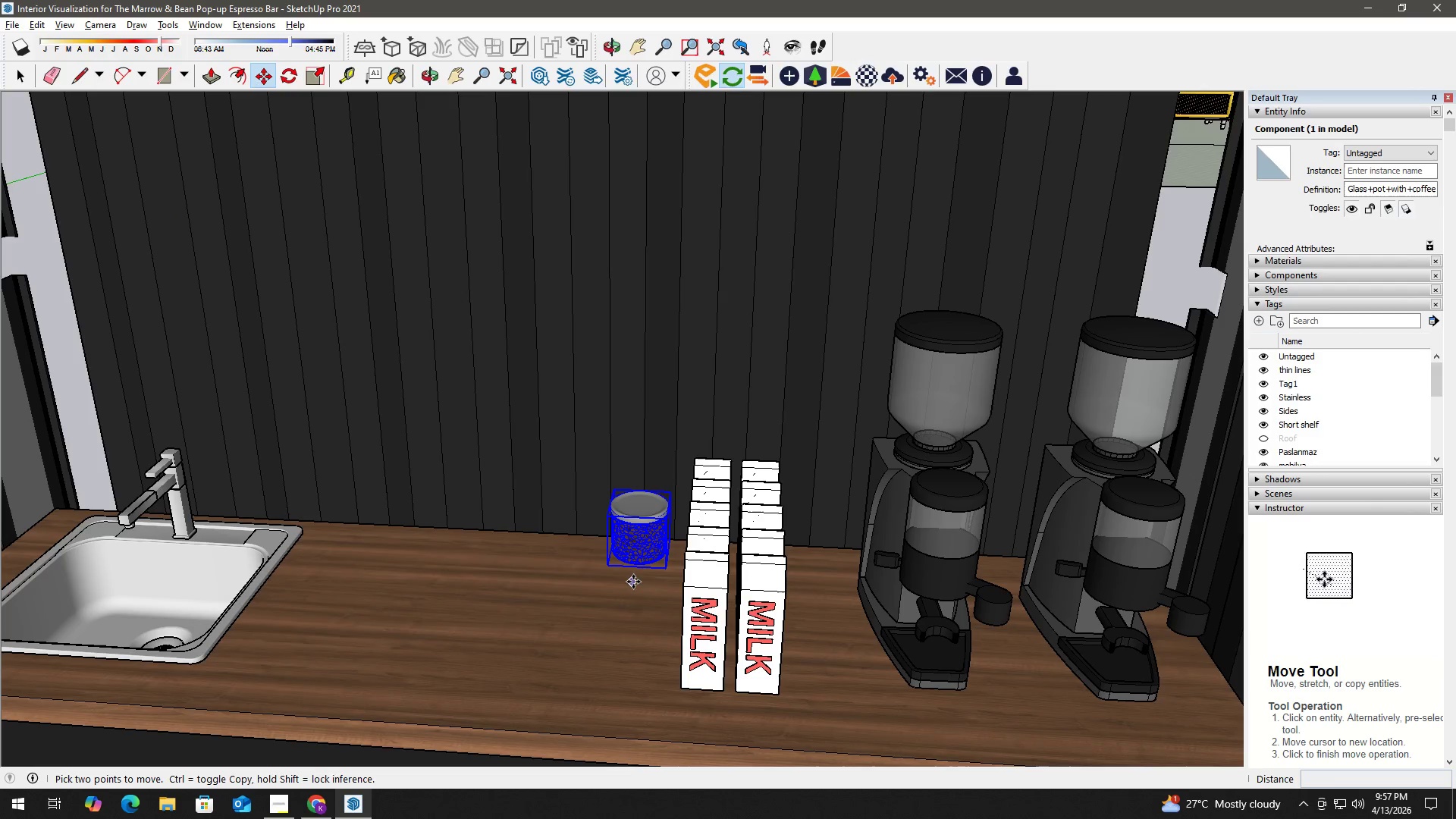 
key(Control+ControlLeft)
 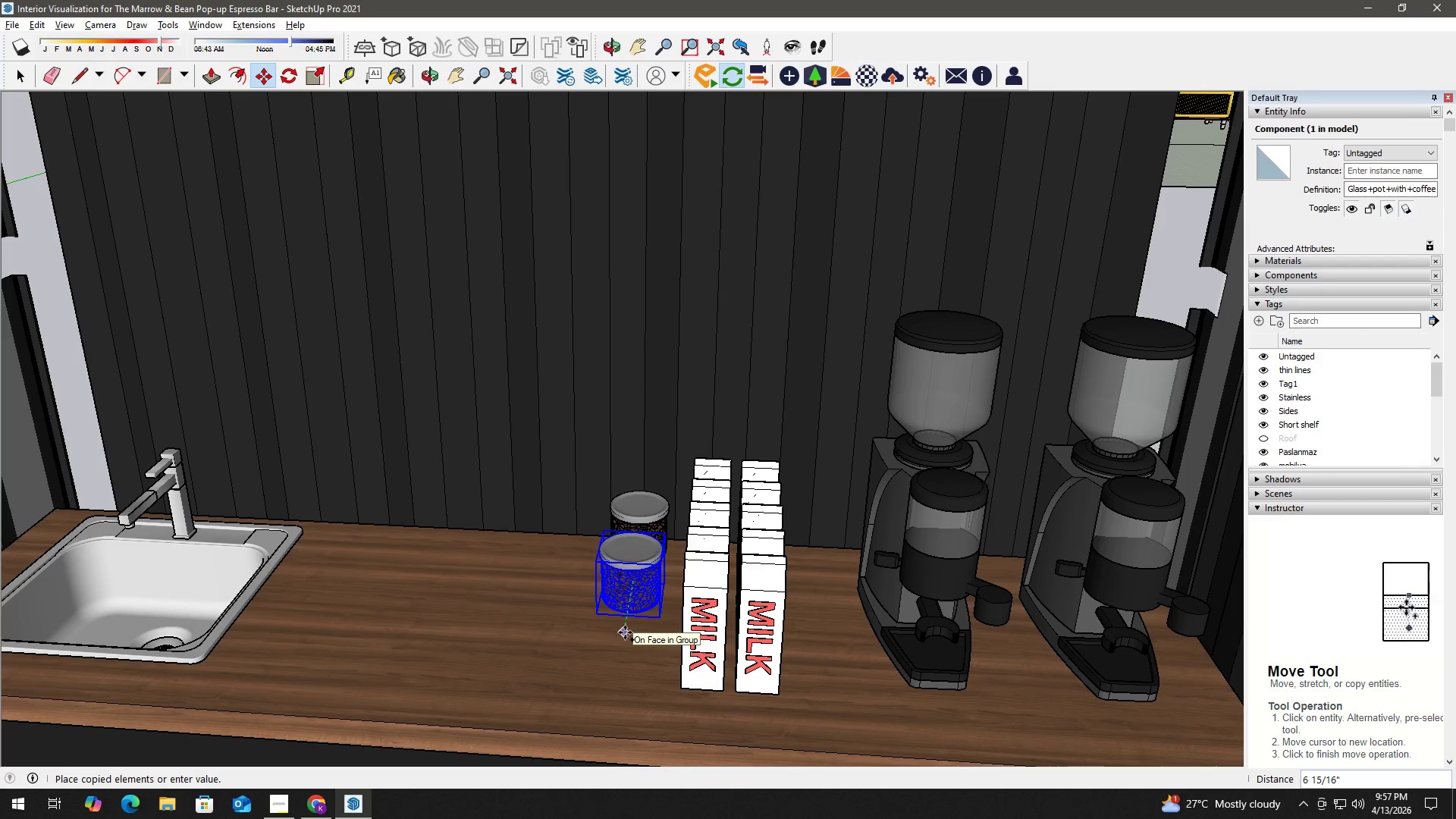 
left_click([629, 629])
 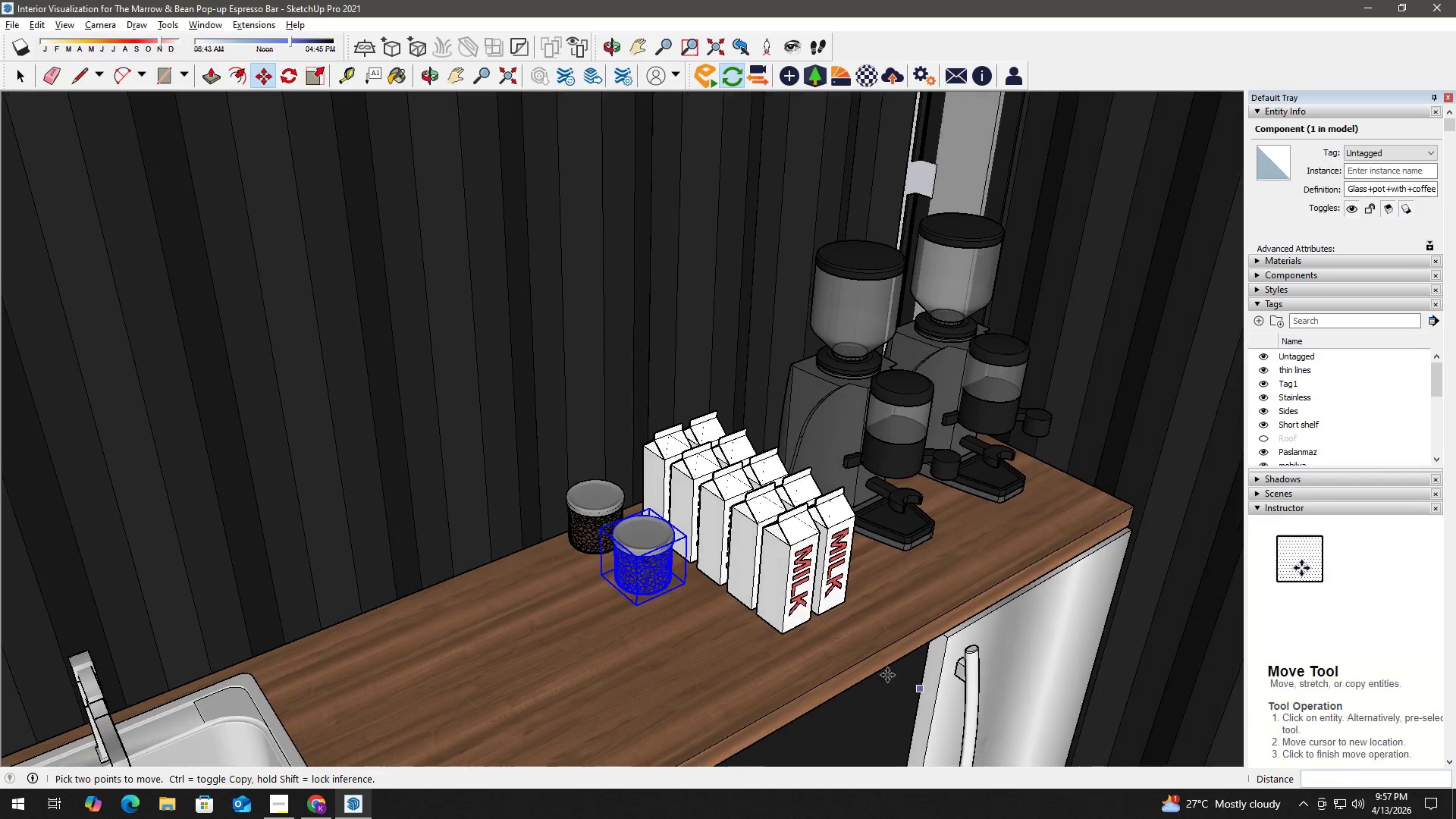 
scroll: coordinate [717, 596], scroll_direction: up, amount: 7.0
 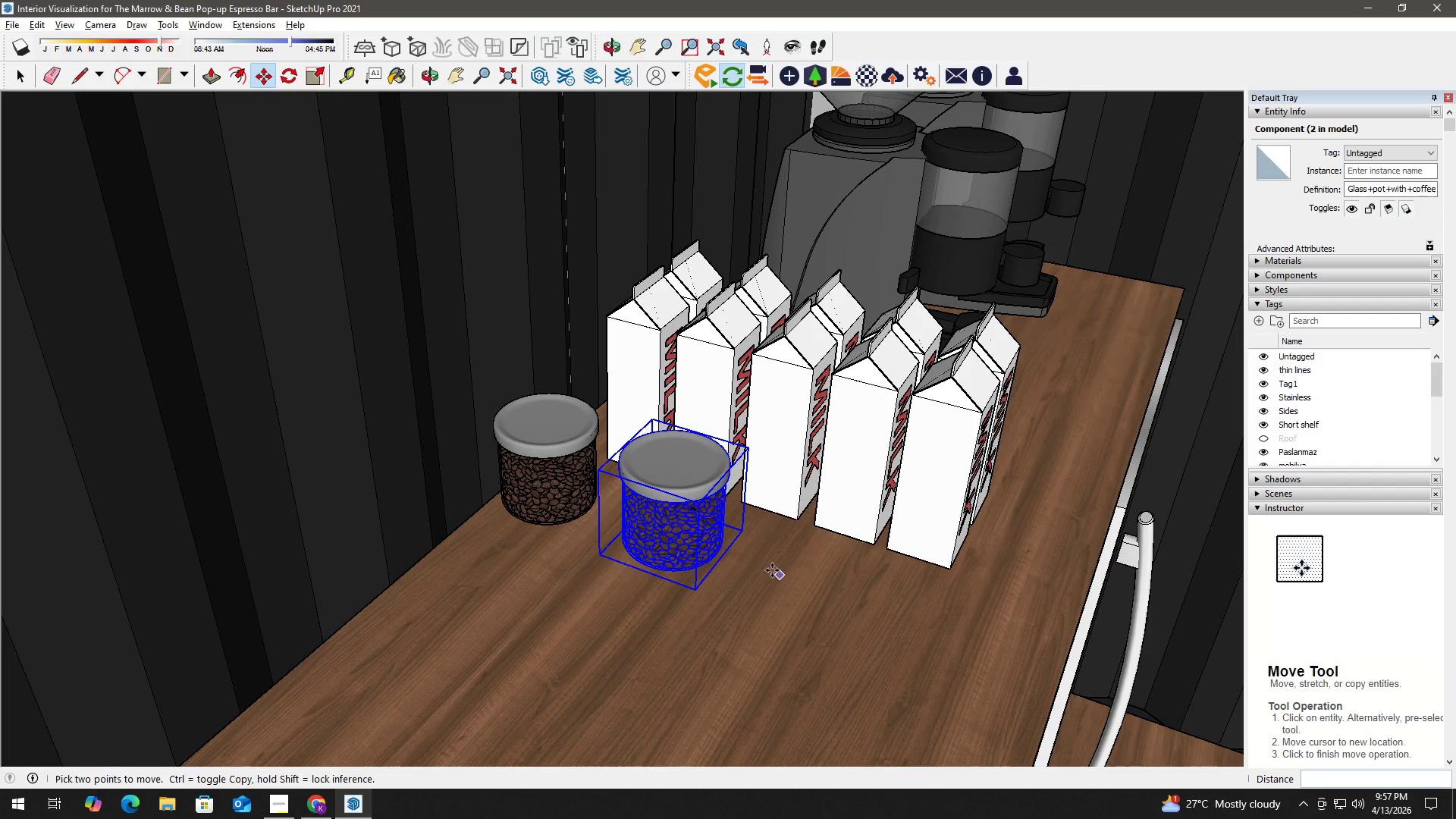 
key(Space)
 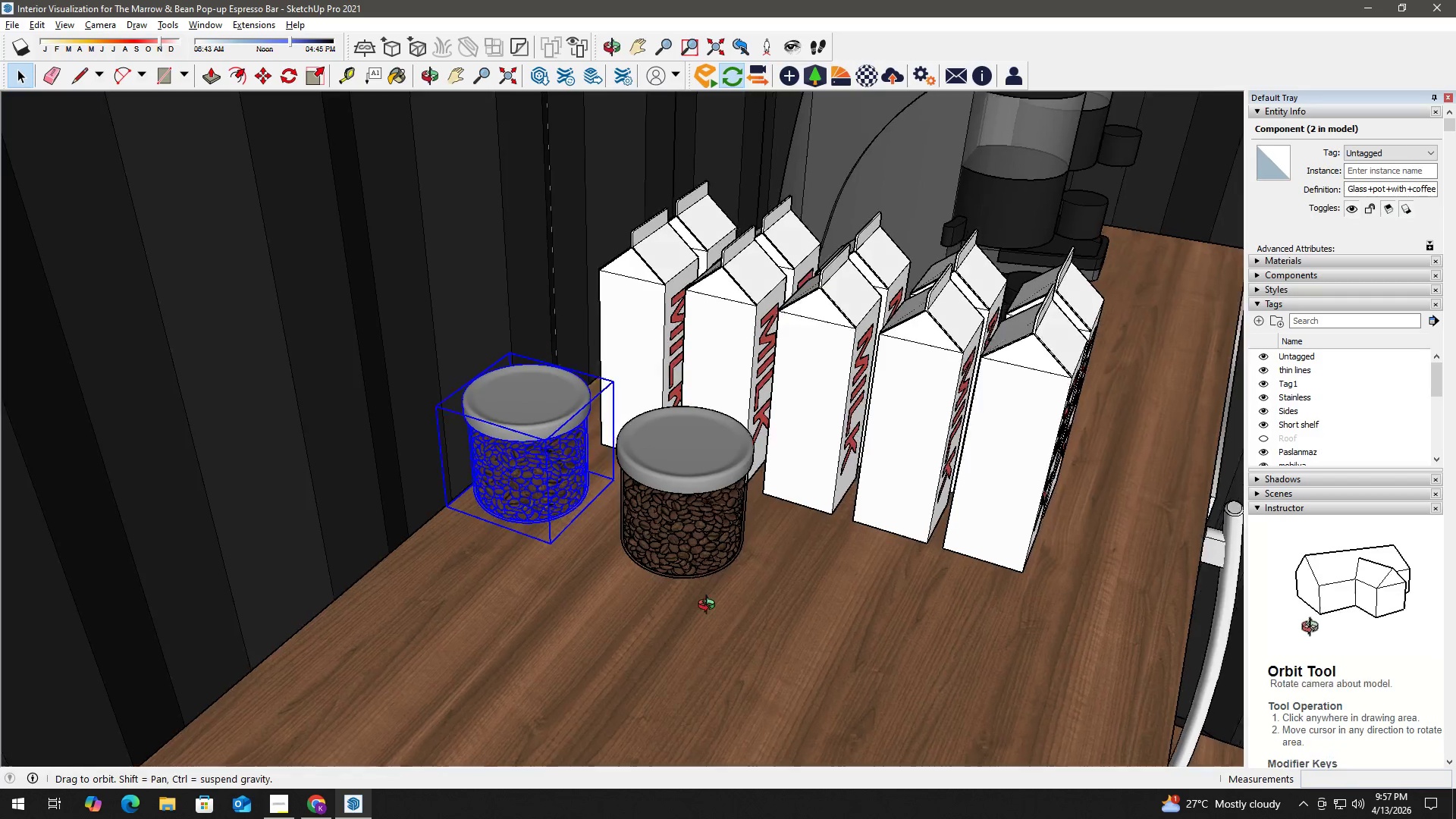 
scroll: coordinate [639, 537], scroll_direction: up, amount: 3.0
 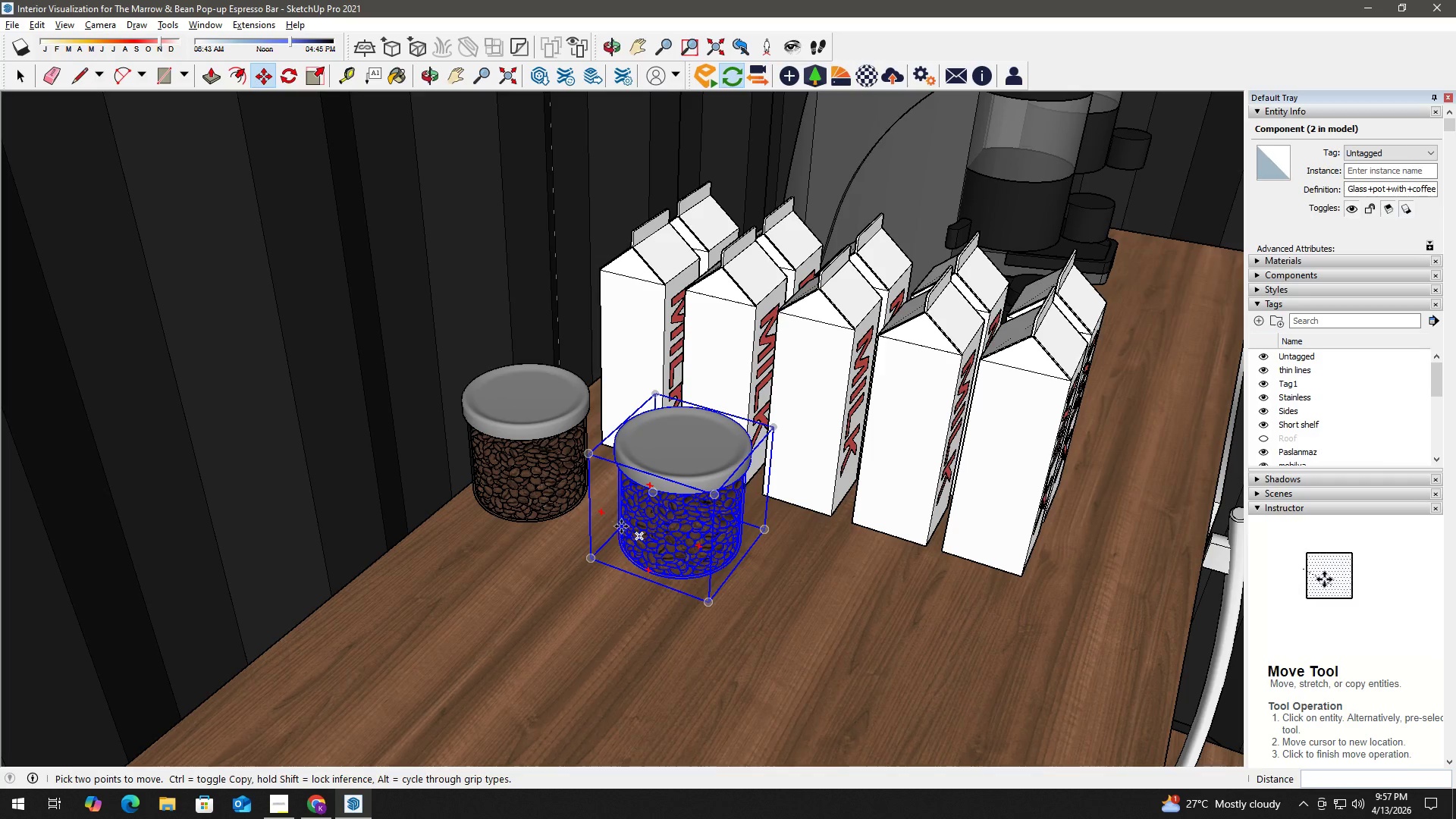 
key(M)
 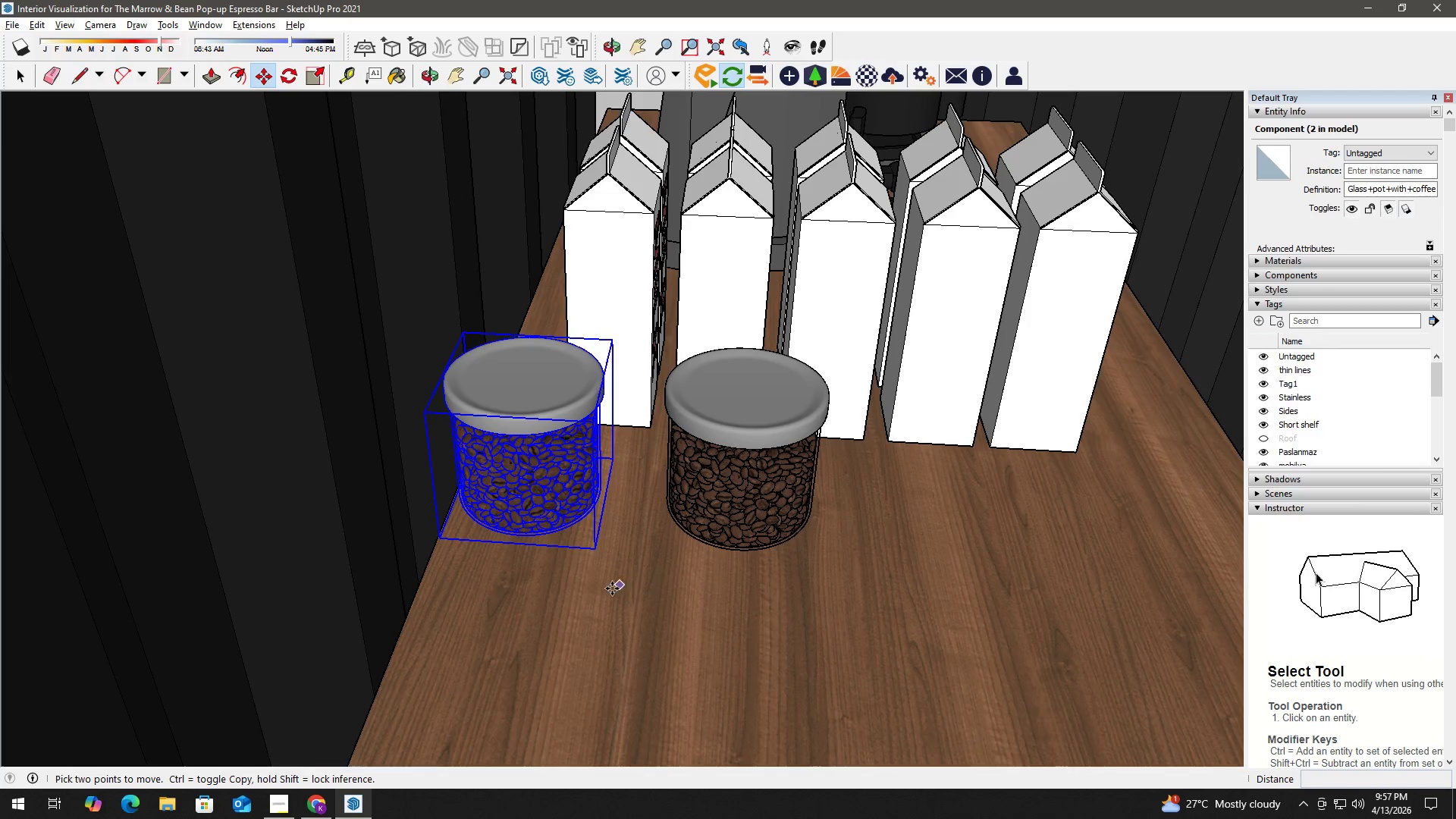 
scroll: coordinate [678, 592], scroll_direction: up, amount: 2.0
 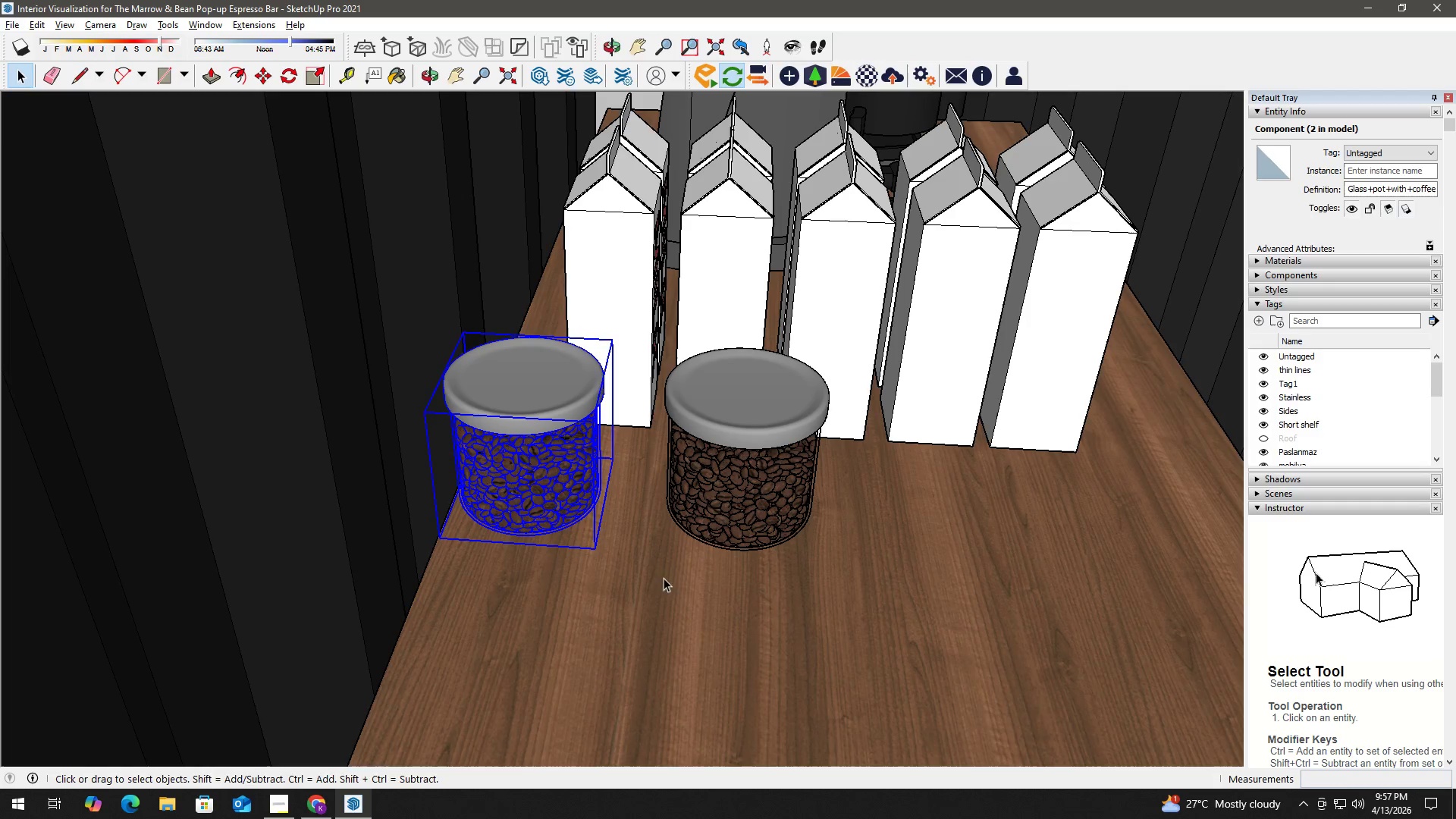 
left_click([610, 588])
 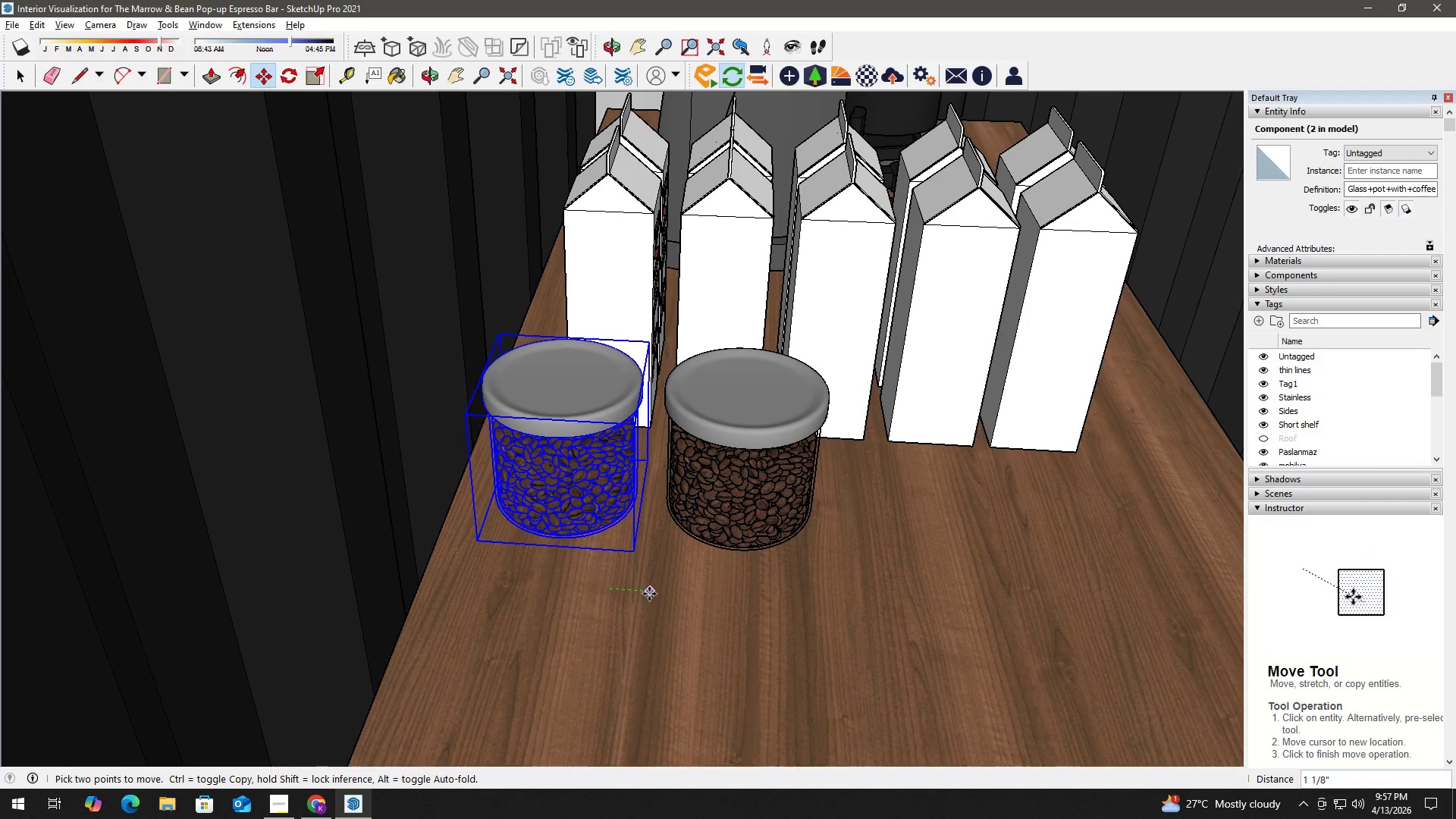 
left_click([657, 595])
 